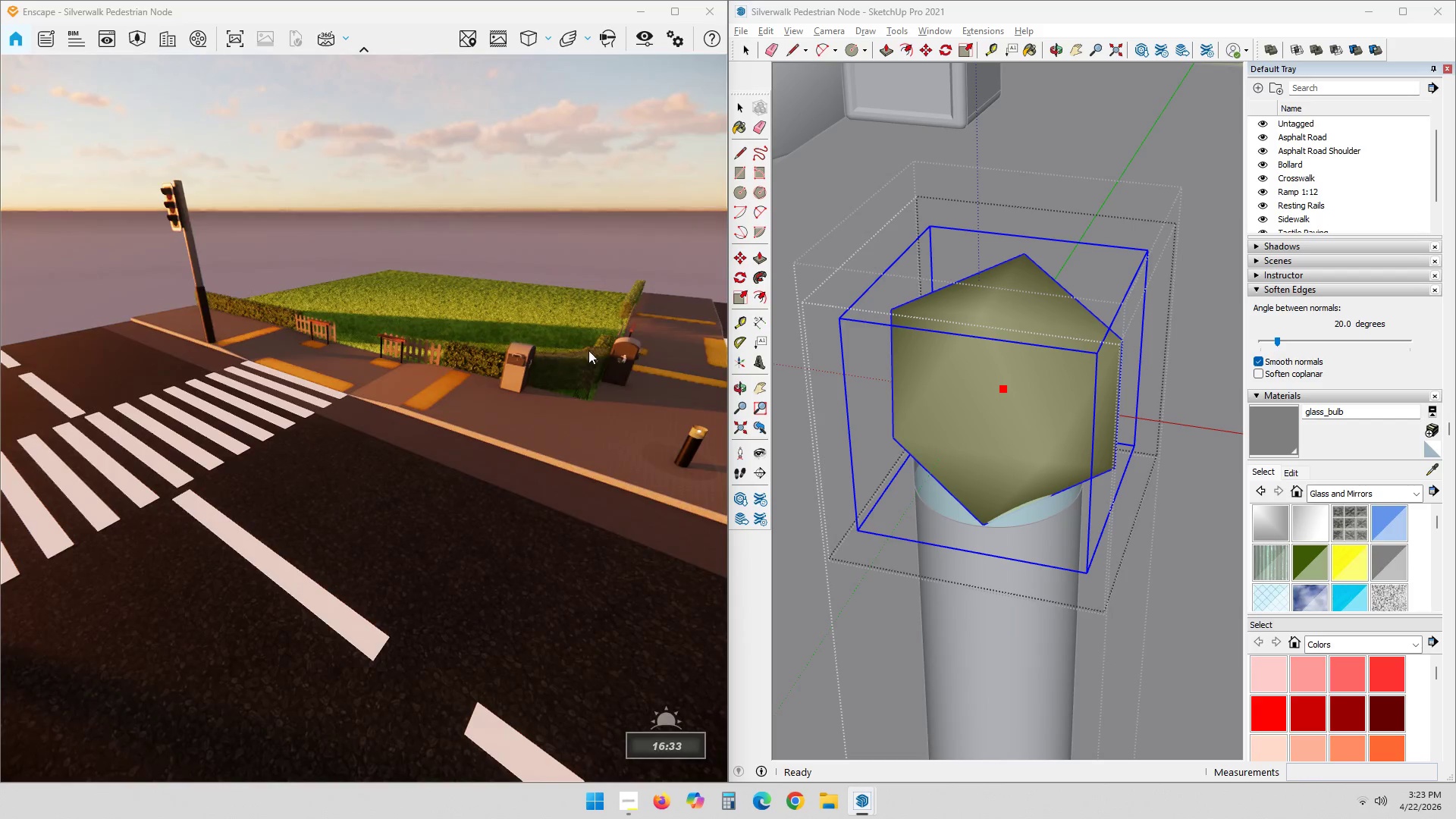 
scroll: coordinate [584, 347], scroll_direction: down, amount: 2.0
 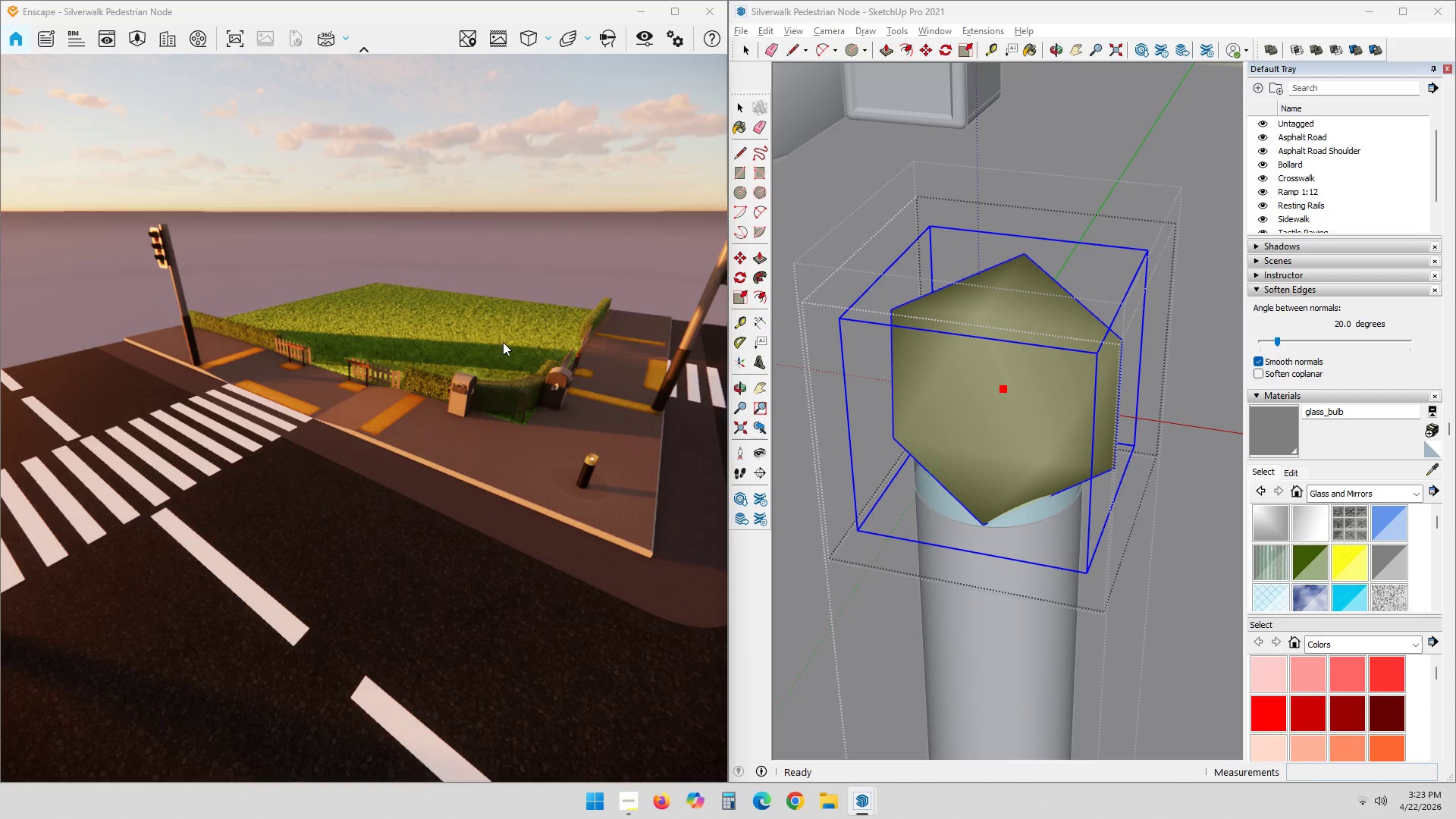 
hold_key(key=ShiftLeft, duration=1.67)
 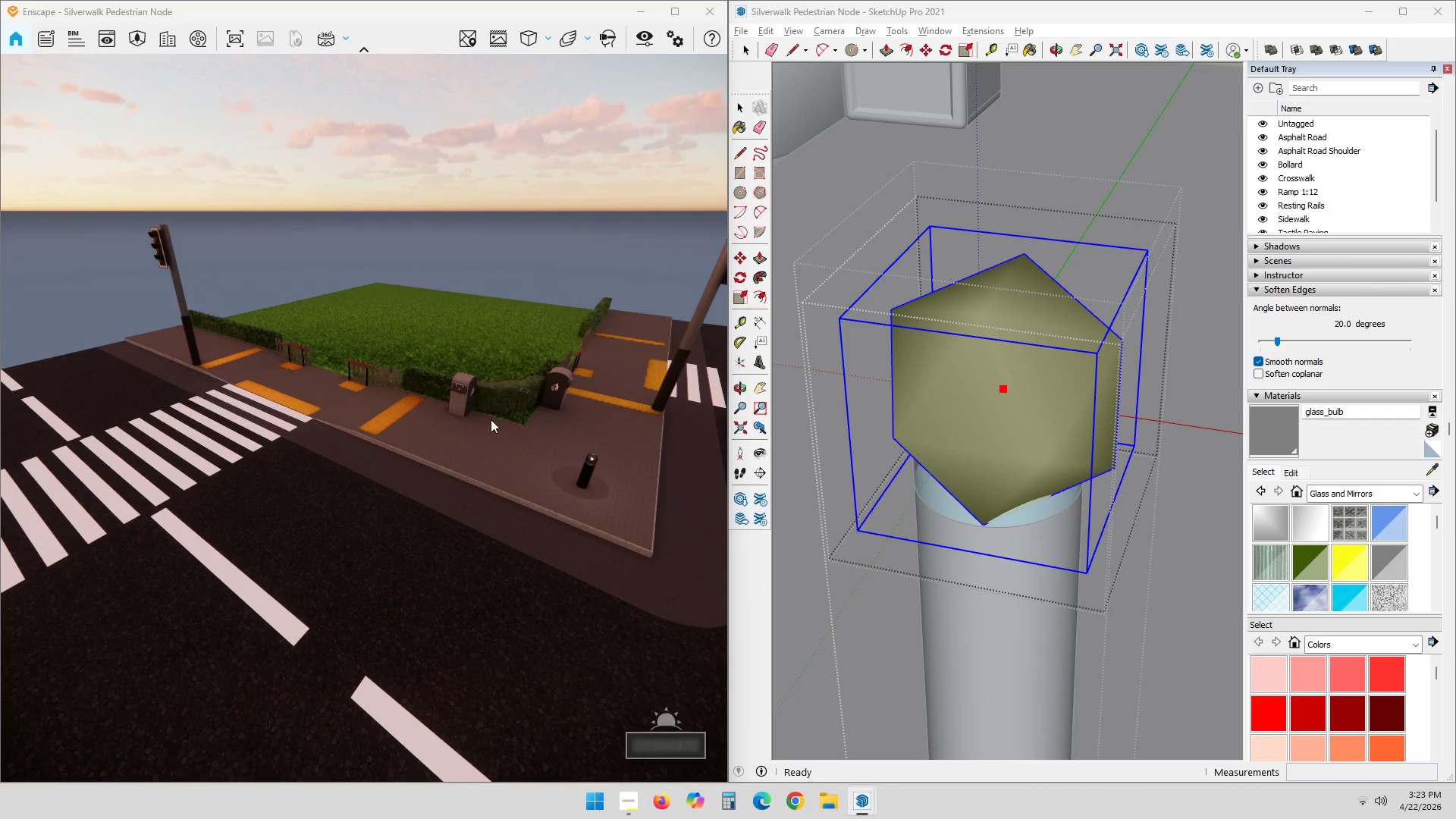 
scroll: coordinate [491, 444], scroll_direction: down, amount: 2.0
 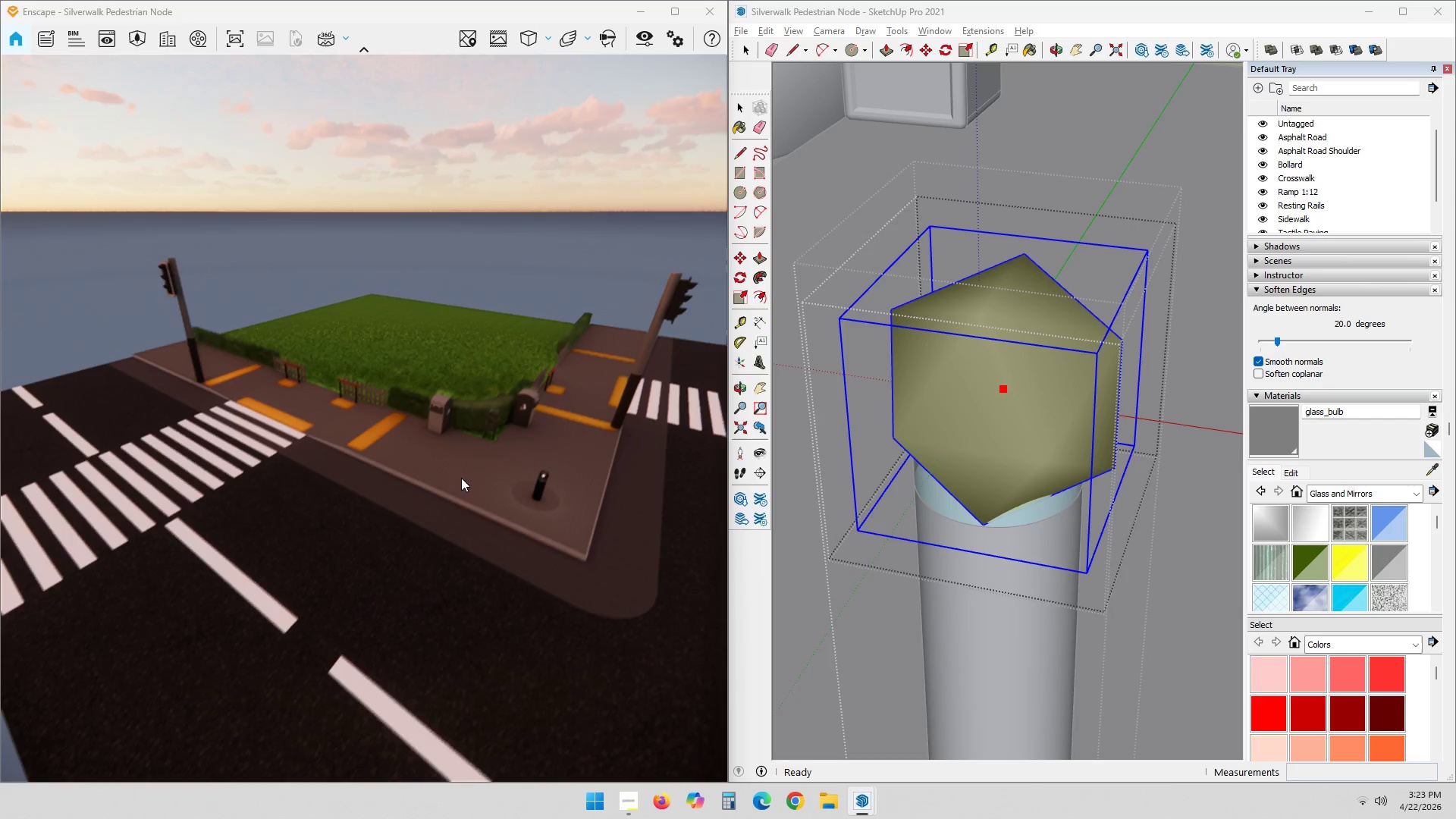 
left_click_drag(start_coordinate=[525, 450], to_coordinate=[293, 517])
 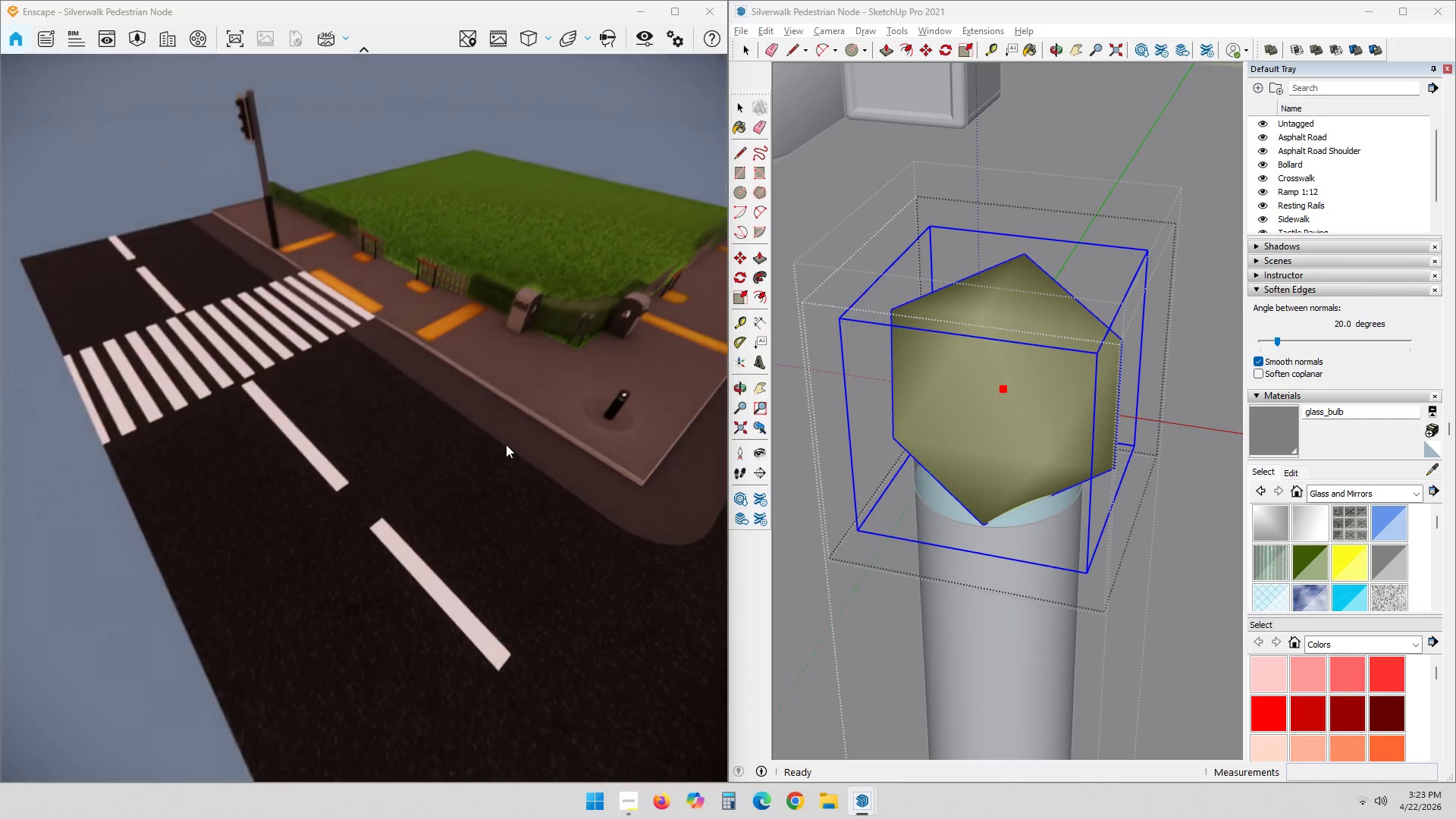 
hold_key(key=ShiftLeft, duration=0.72)
 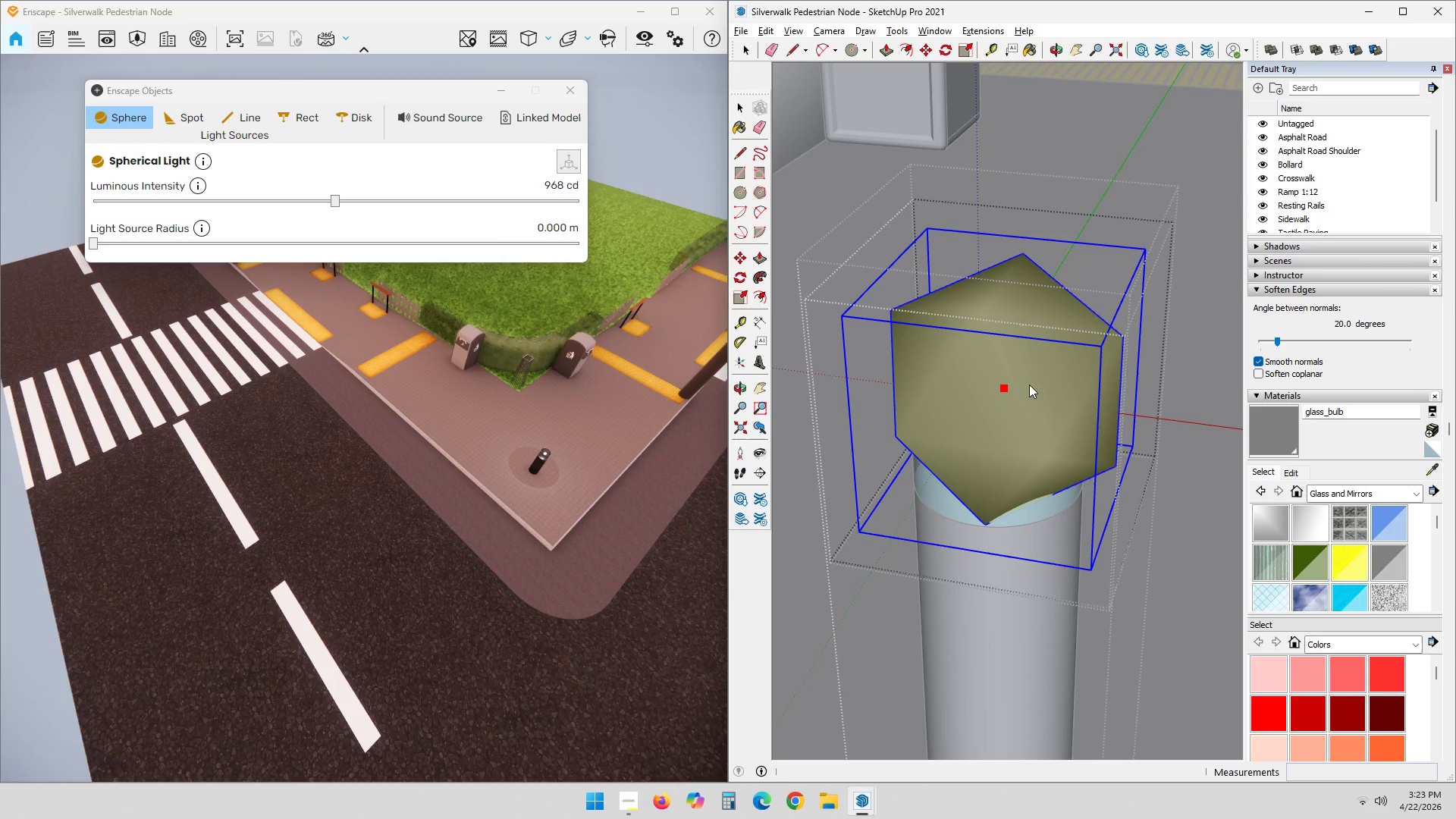 
left_click_drag(start_coordinate=[96, 244], to_coordinate=[651, 268])
 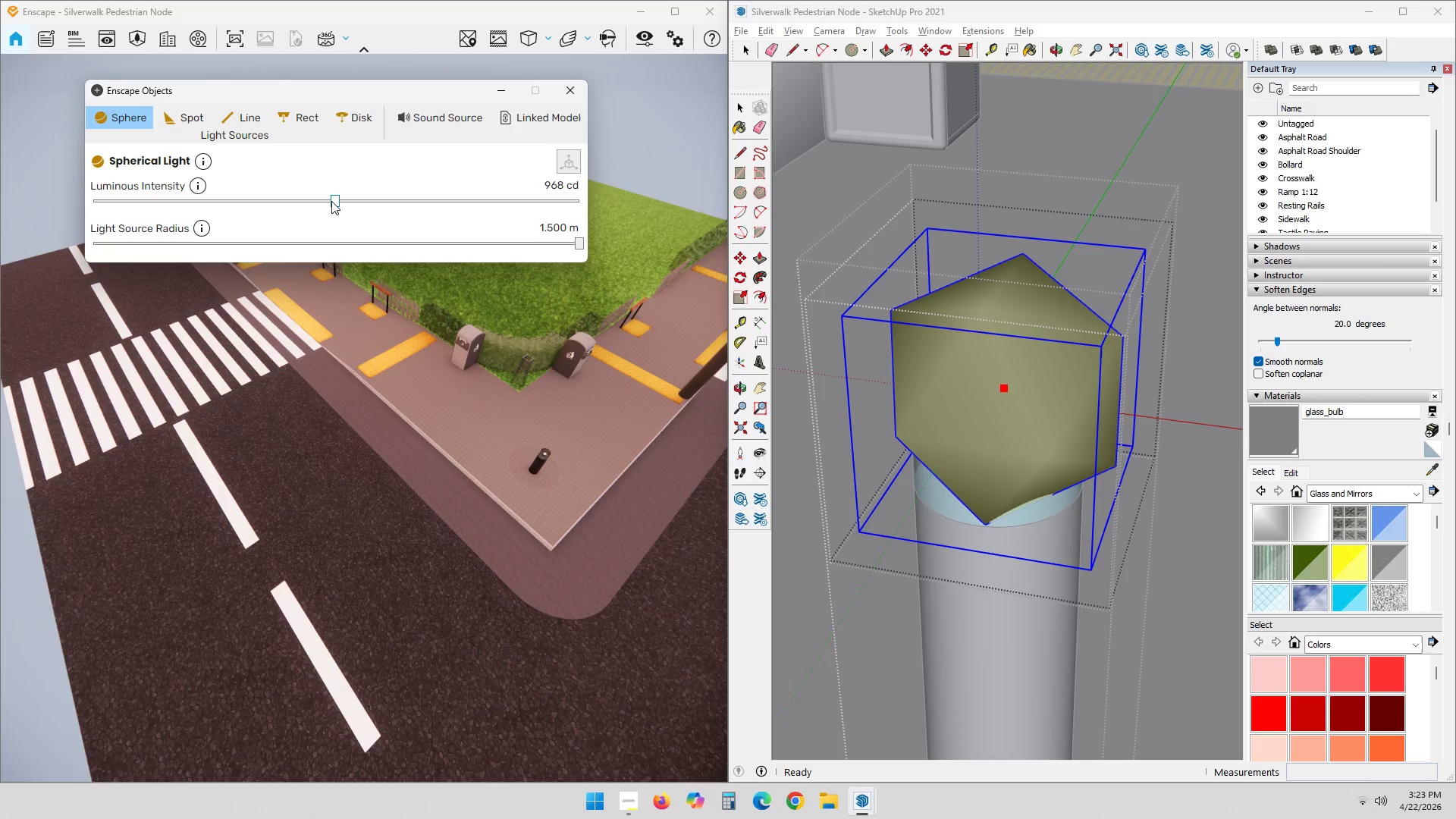 
left_click_drag(start_coordinate=[333, 202], to_coordinate=[369, 216])
 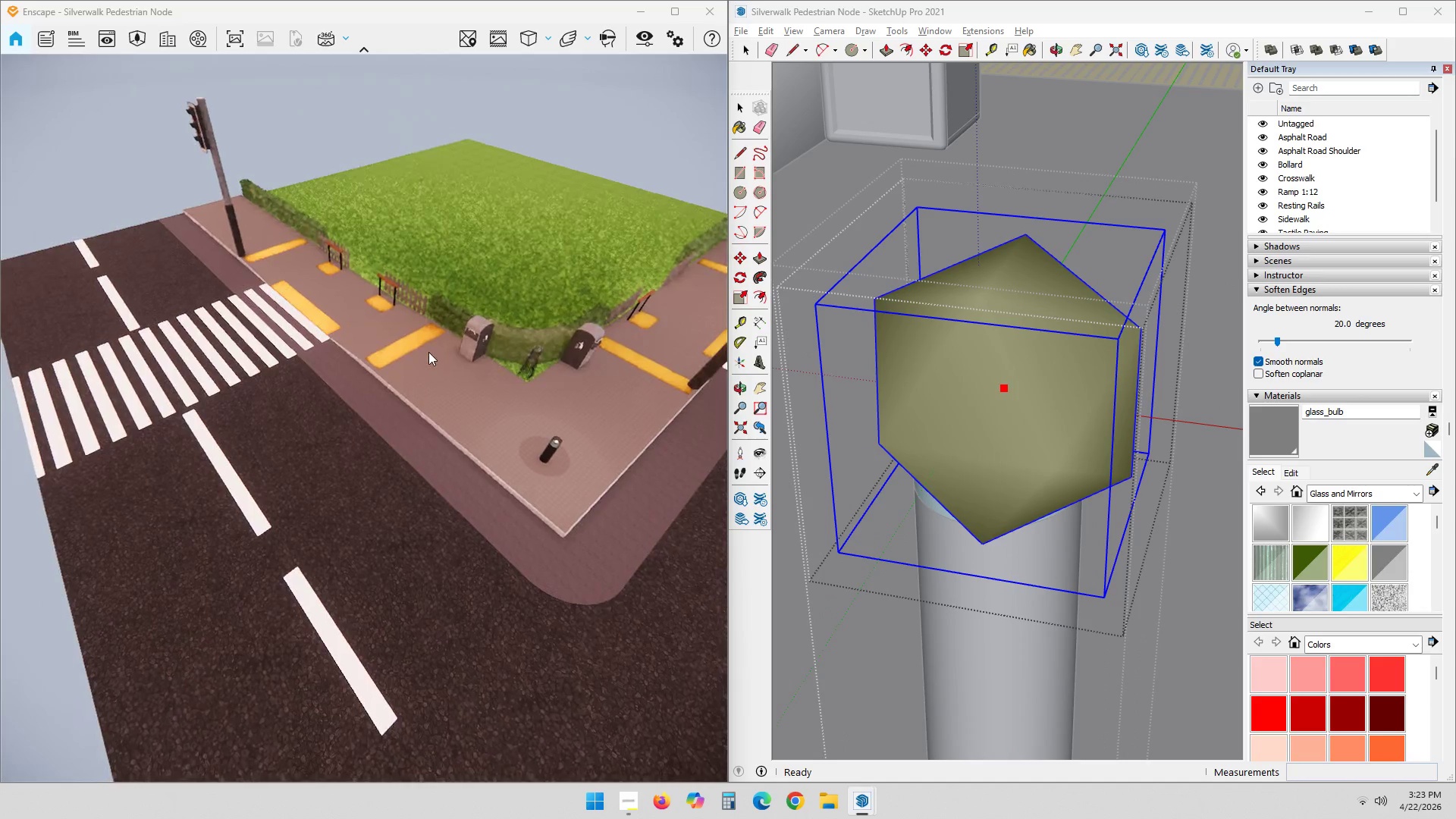 
left_click_drag(start_coordinate=[552, 572], to_coordinate=[525, 262])
 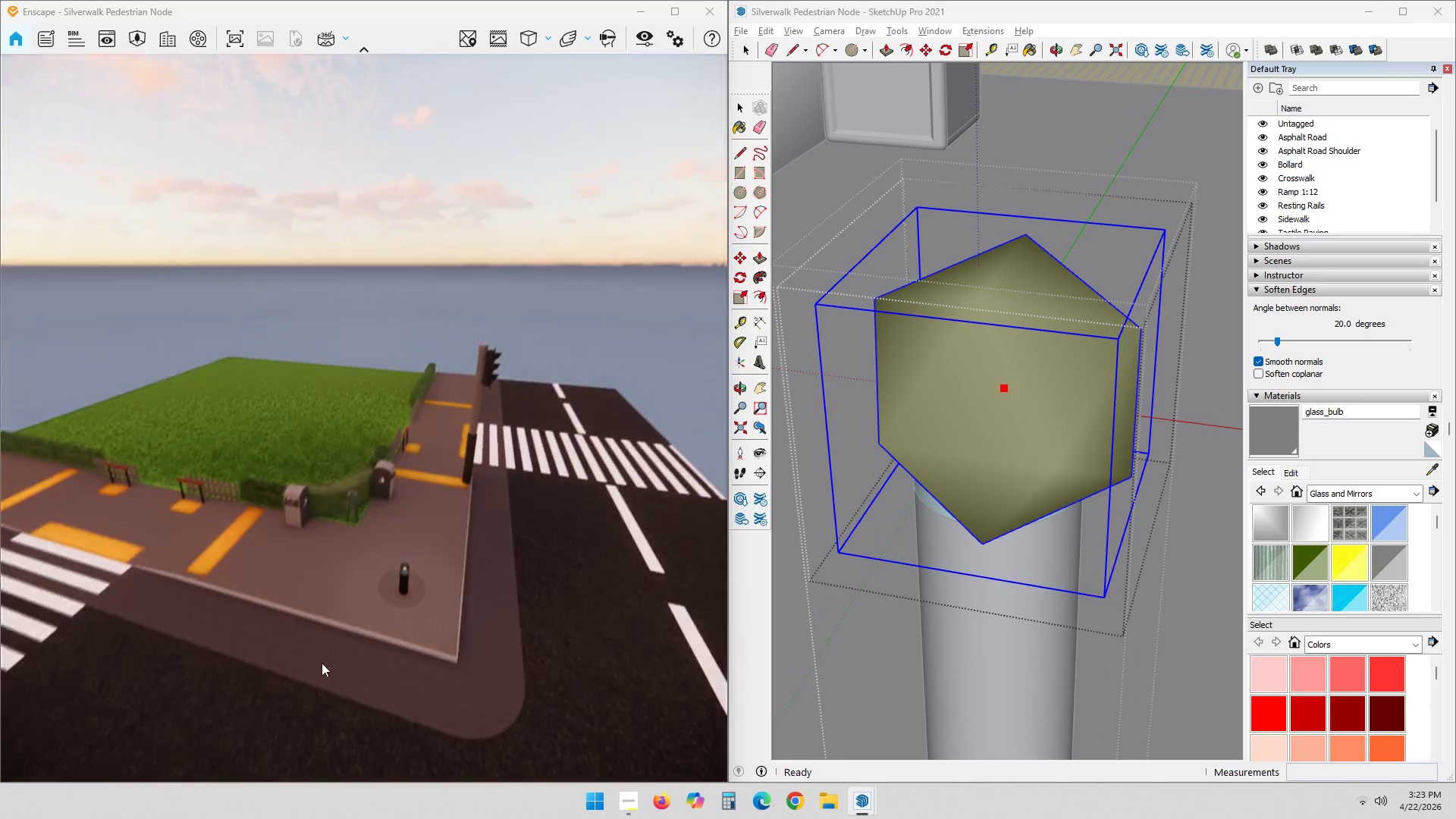 
hold_key(key=ShiftLeft, duration=0.78)
 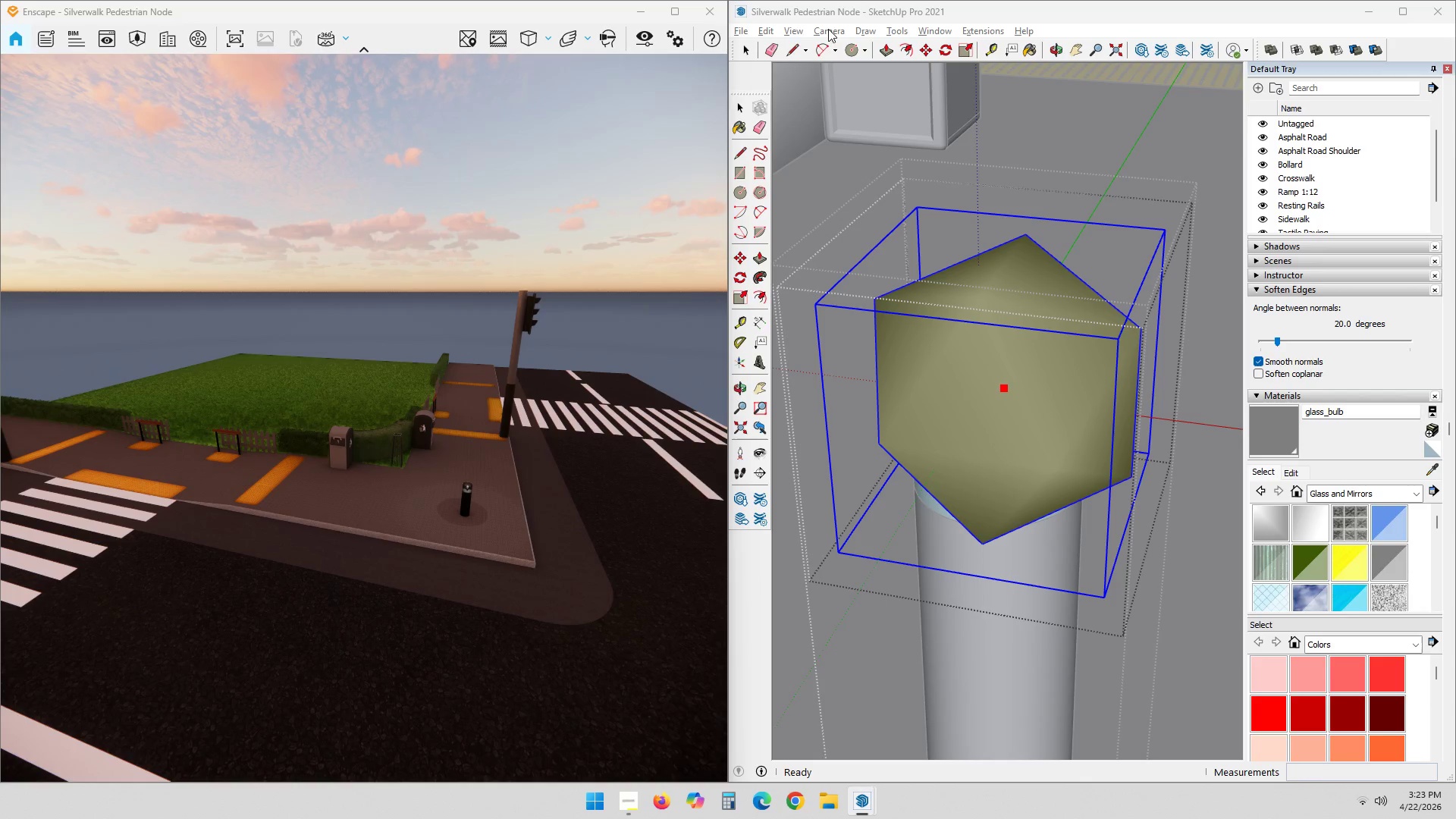 
left_click([745, 27])
 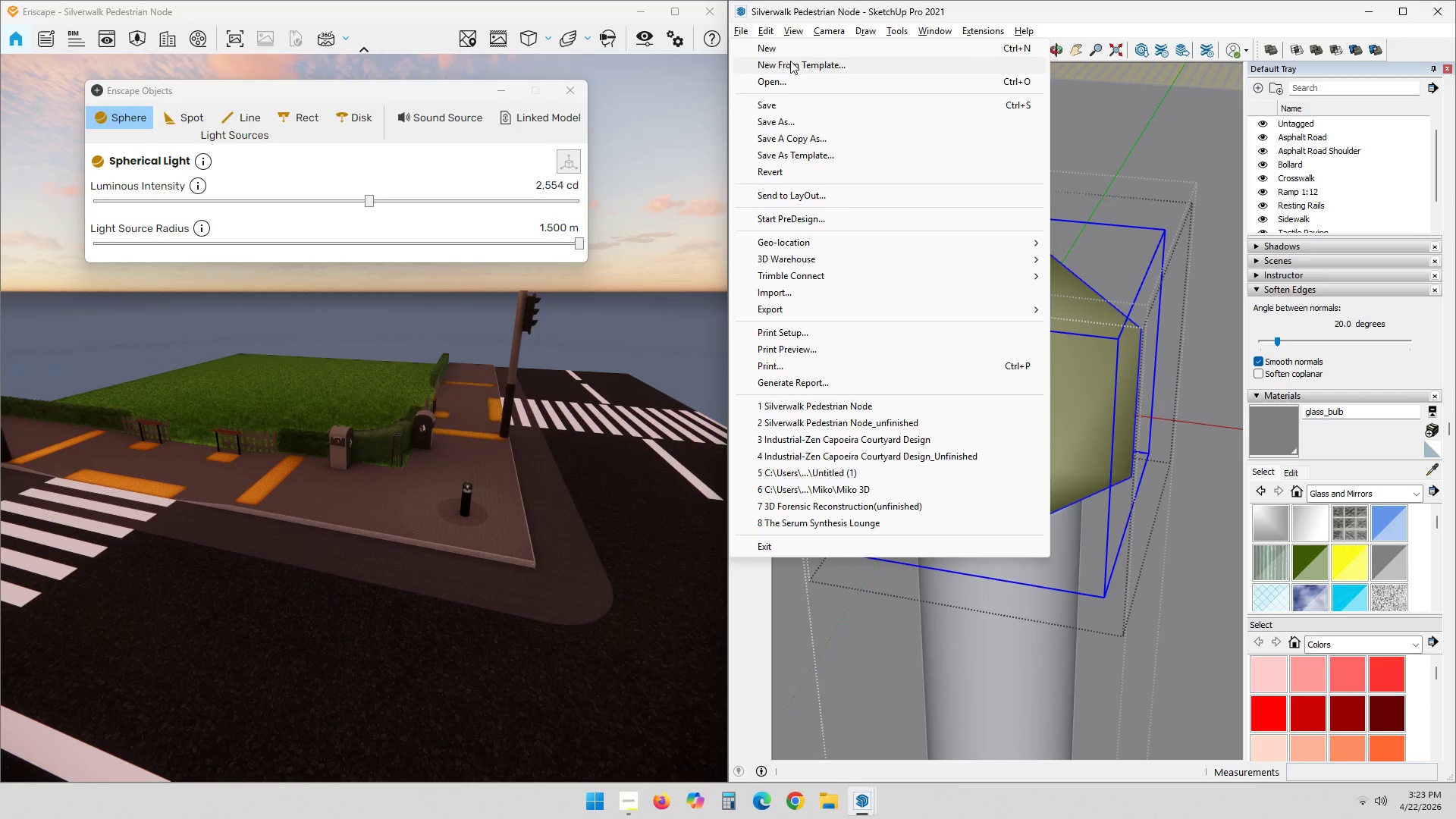 
mouse_move([762, 41])
 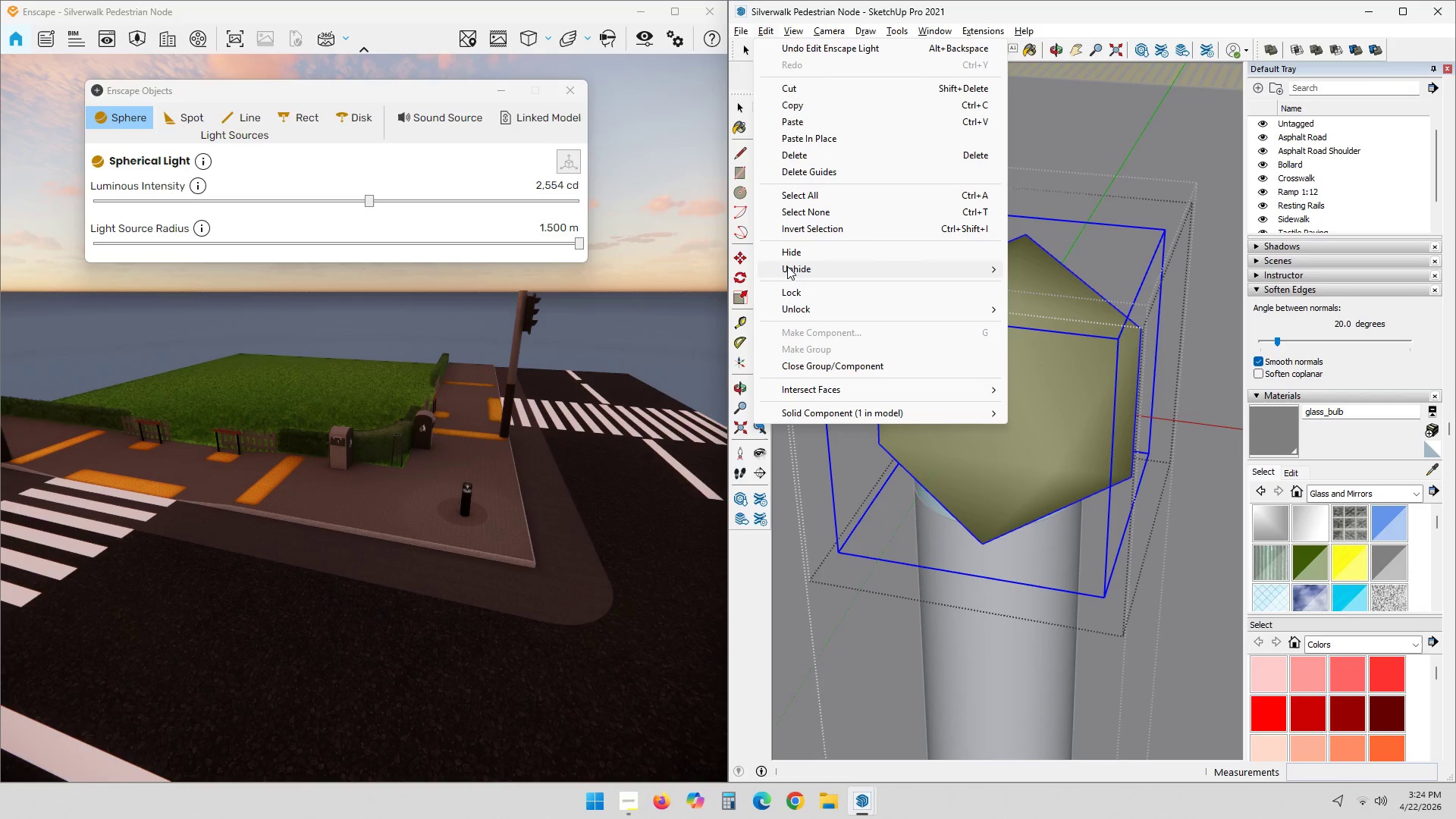 
left_click([799, 268])
 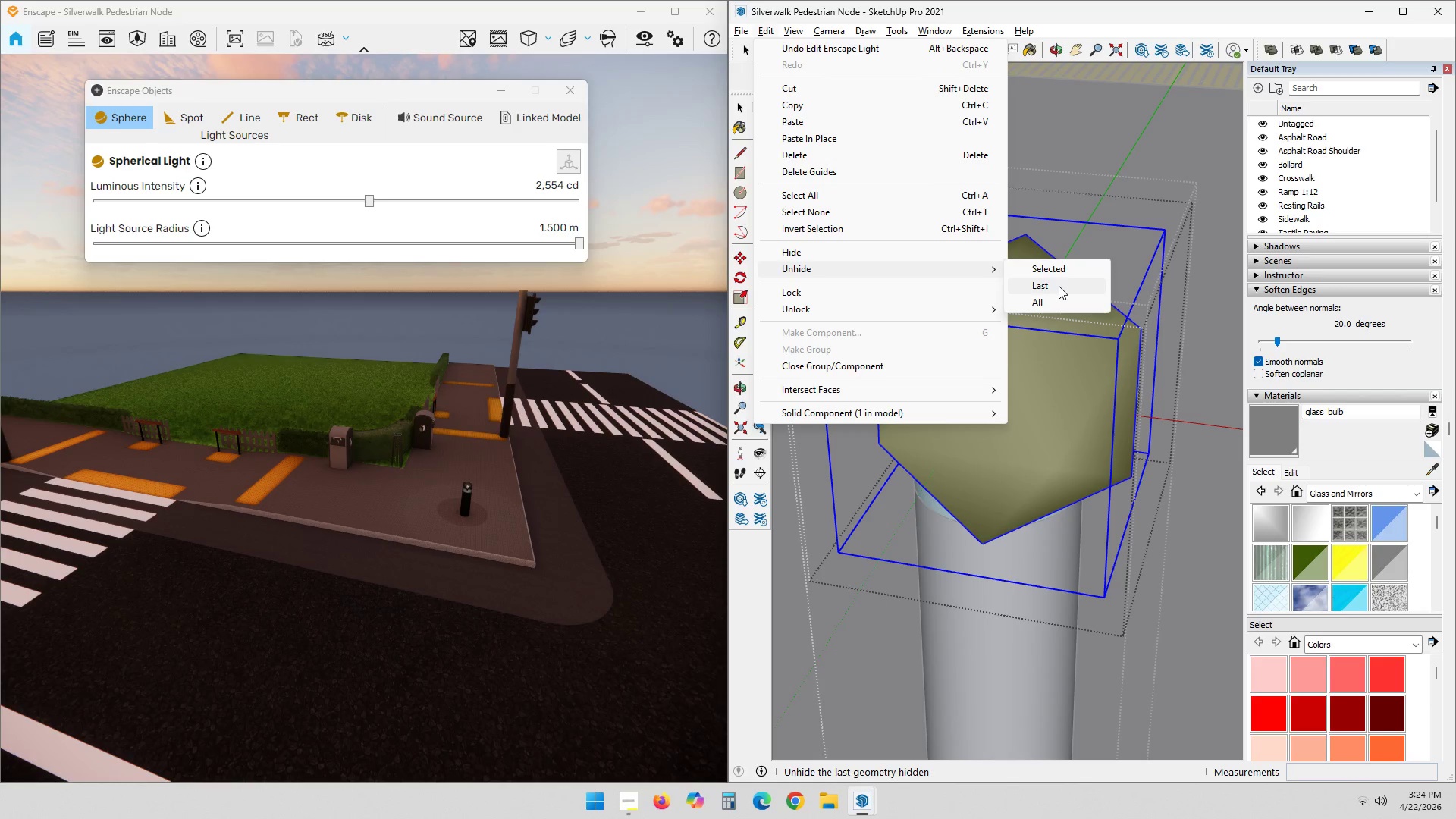 
left_click([1056, 299])
 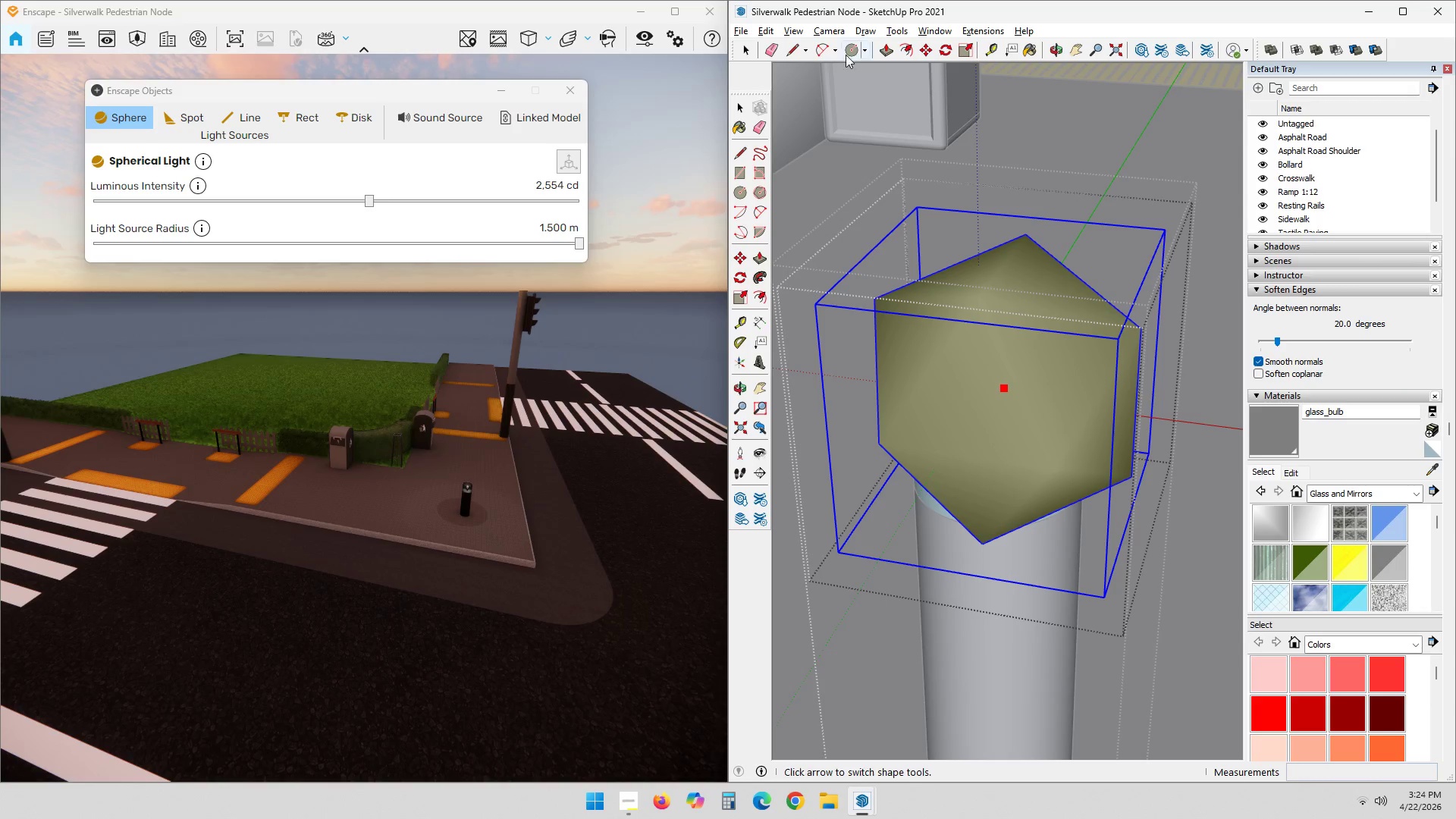 
left_click([767, 32])
 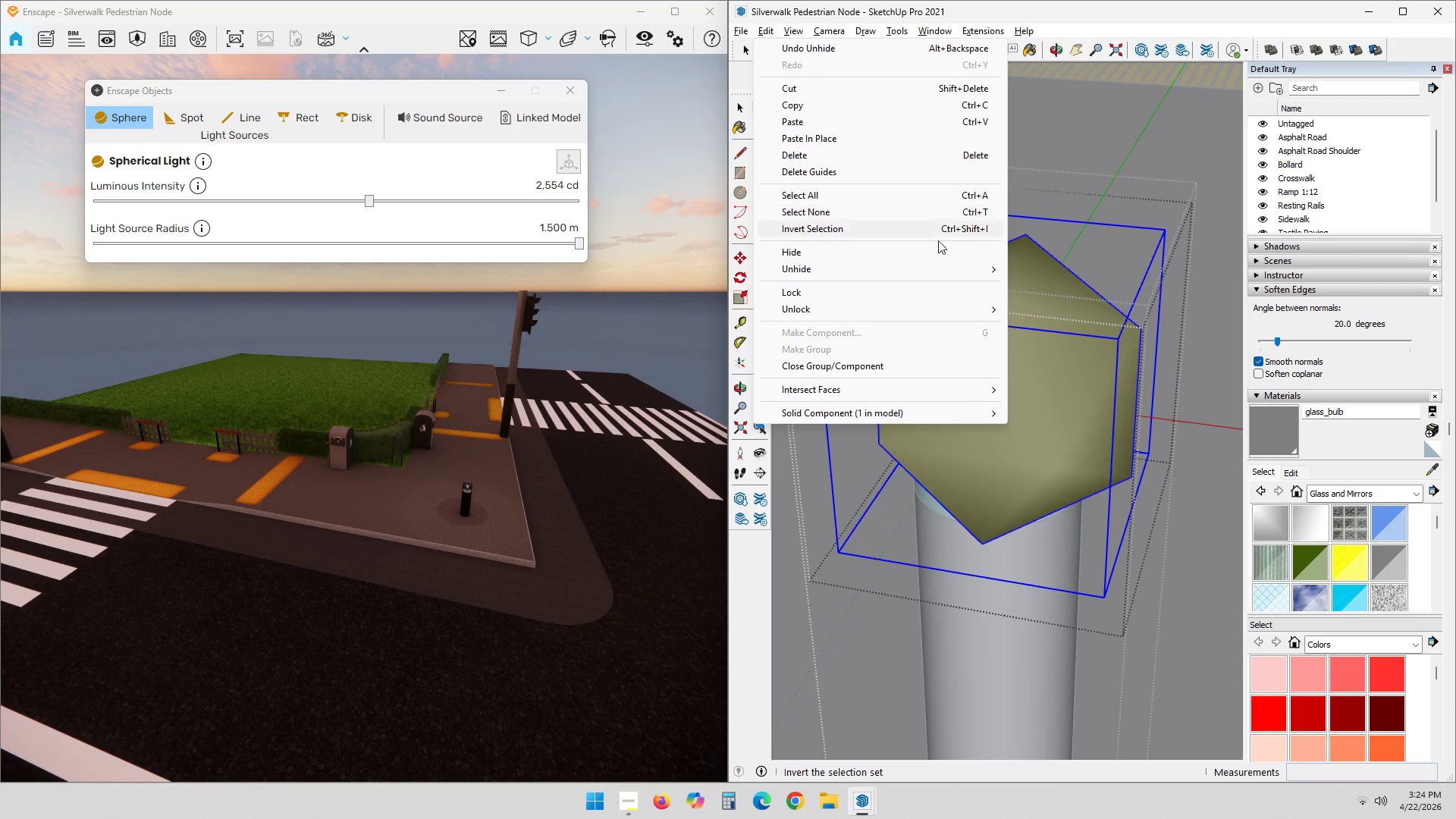 
scroll: coordinate [1044, 395], scroll_direction: down, amount: 2.0
 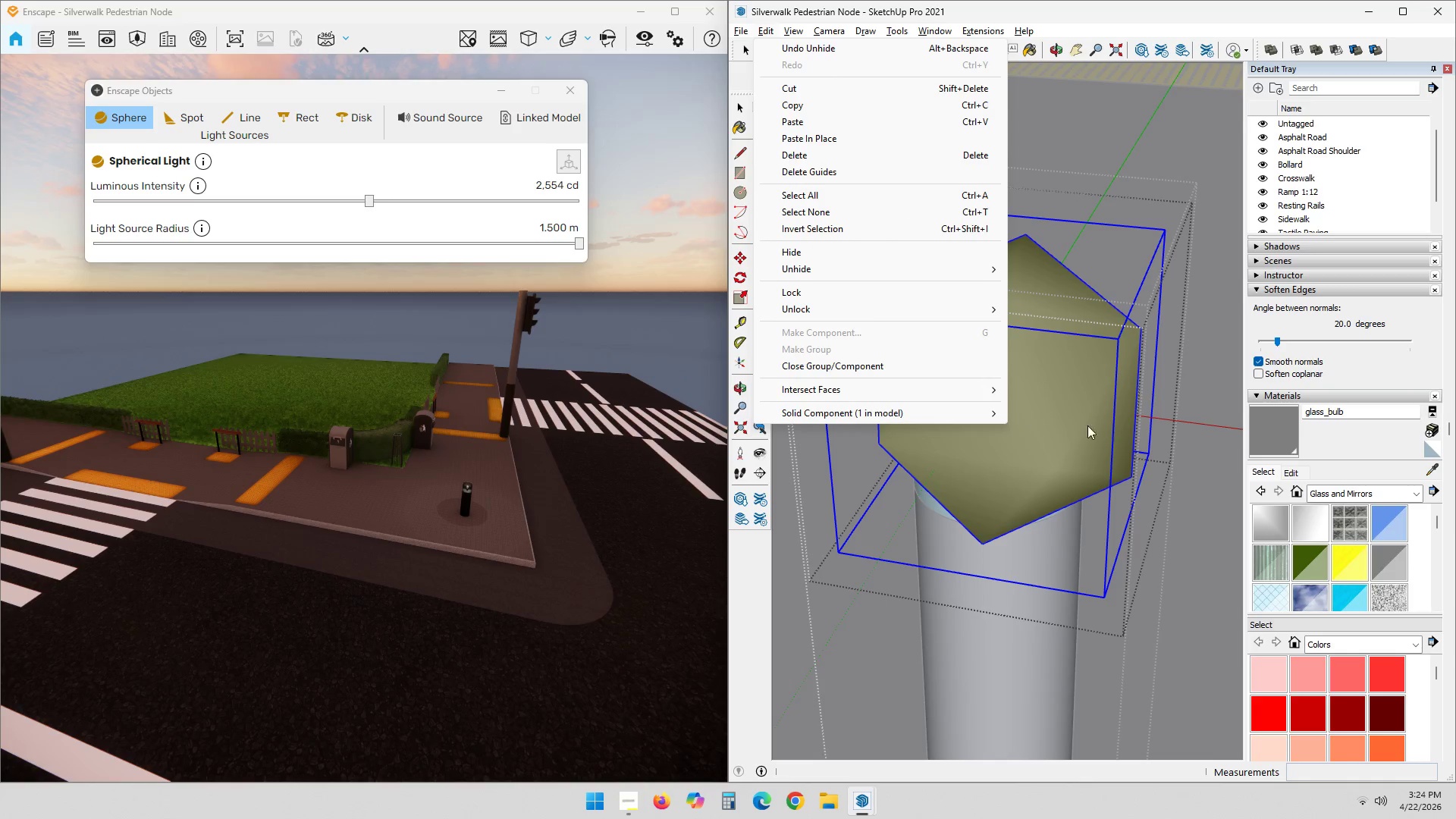 
left_click([1099, 425])
 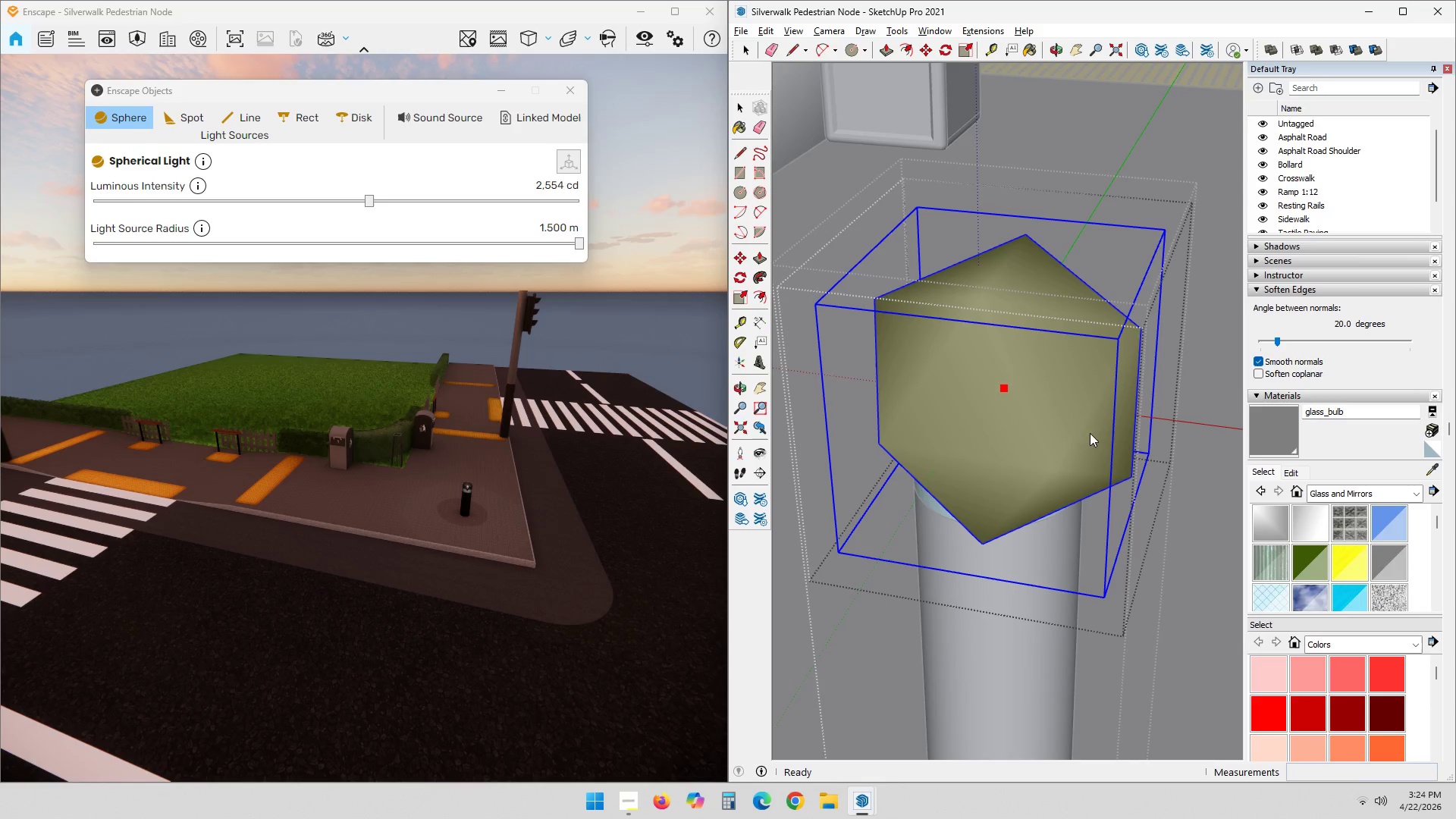 
key(Space)
 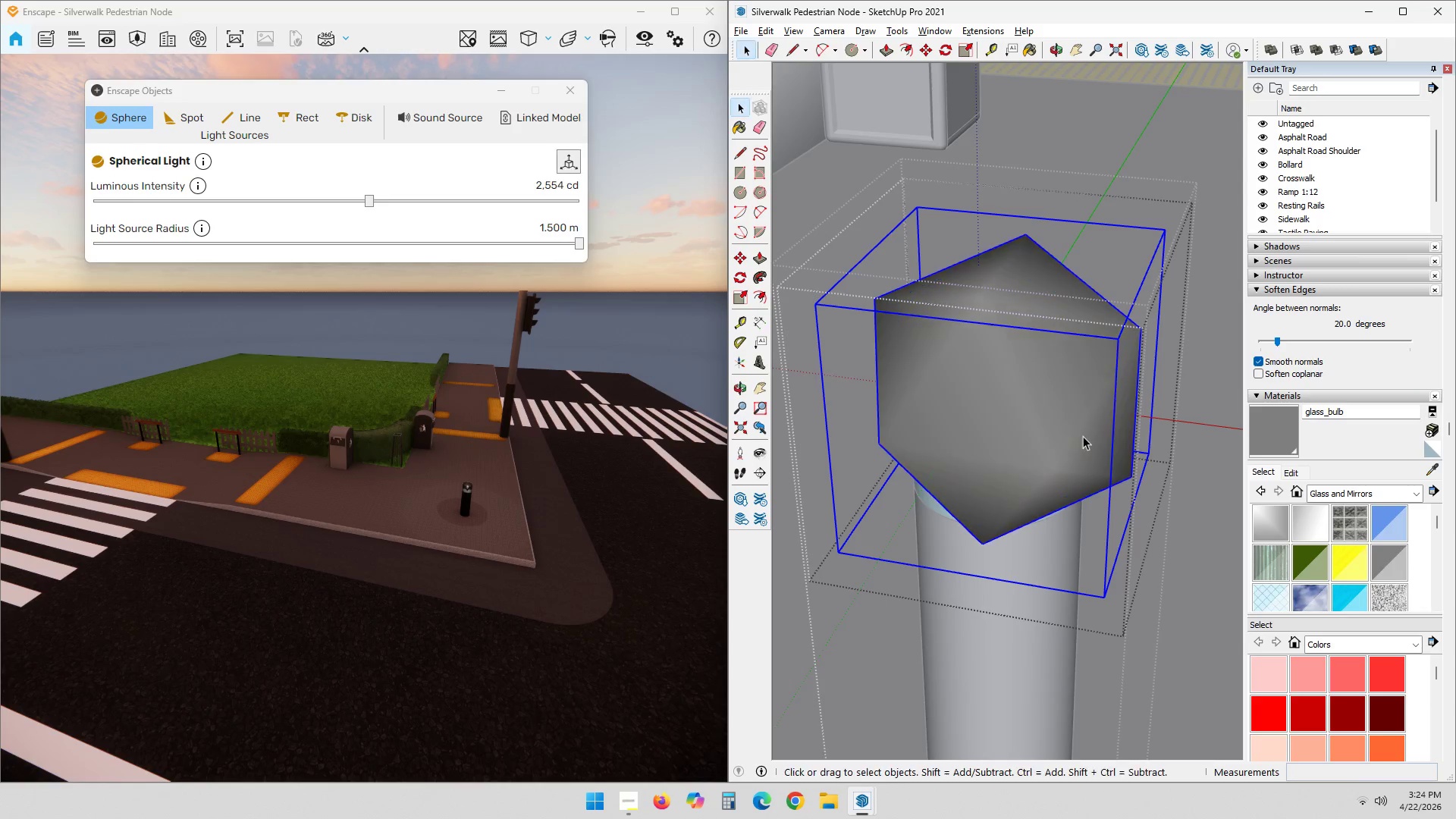 
key(Escape)
 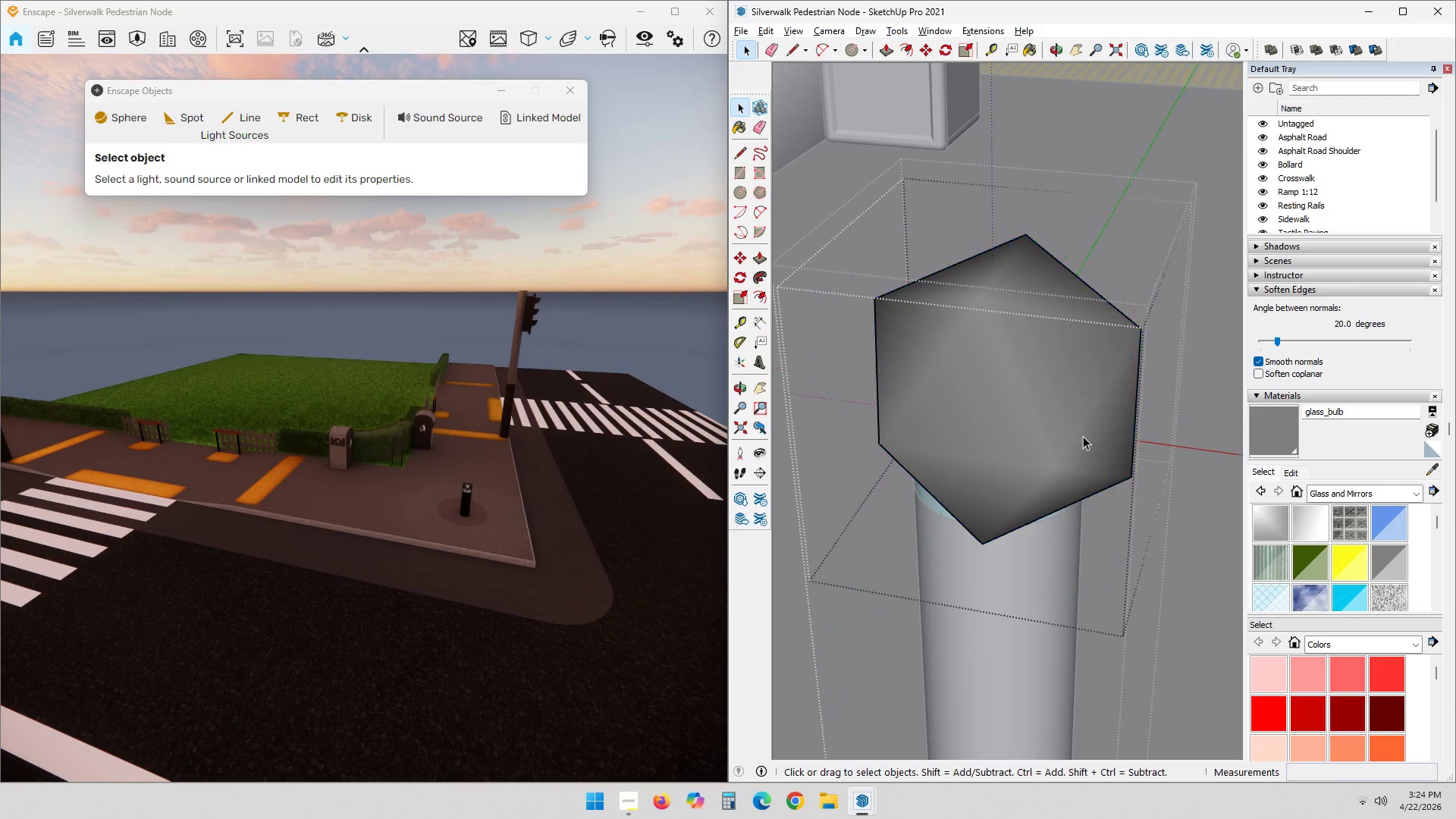 
key(Escape)
 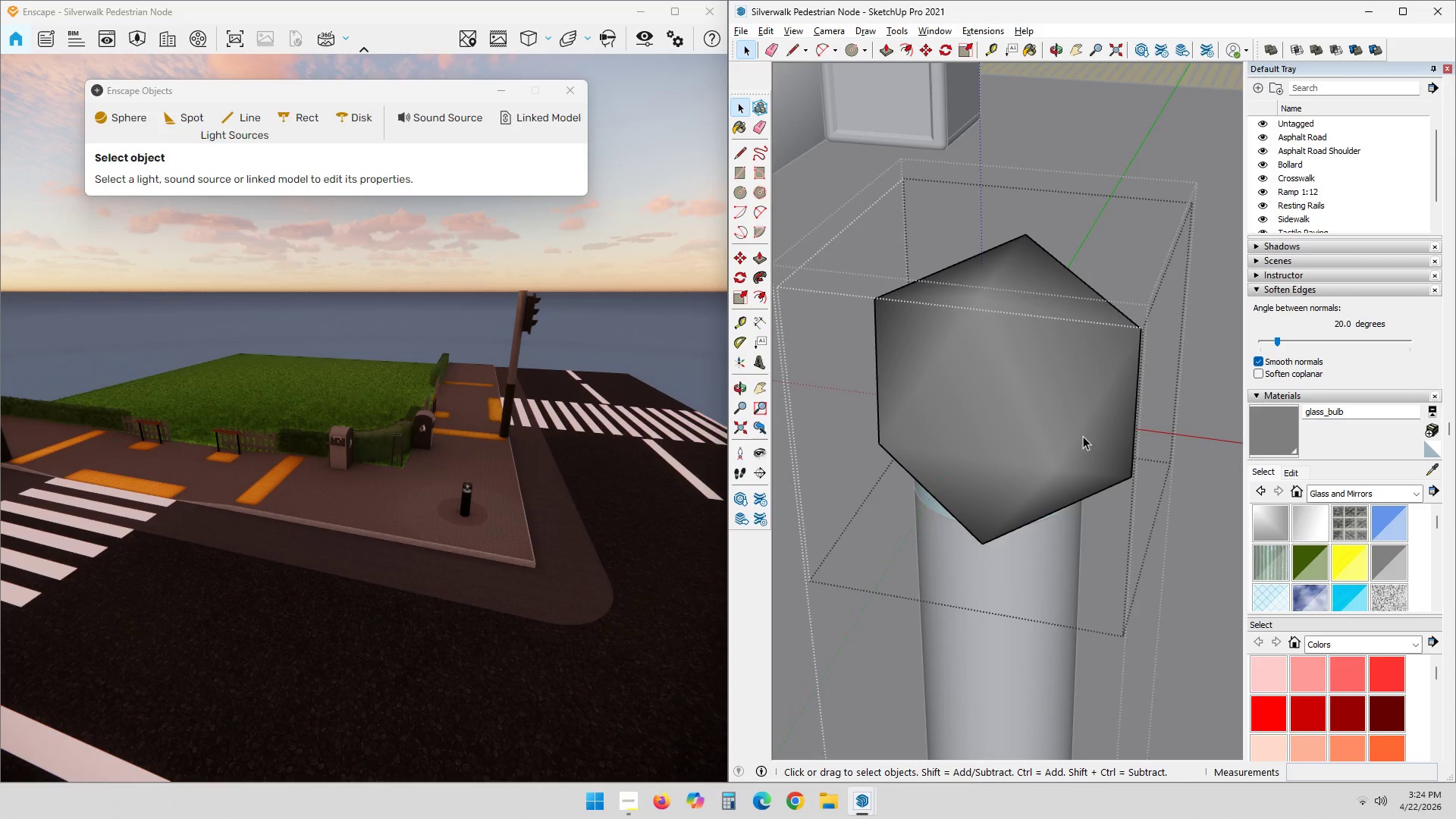 
key(Escape)
 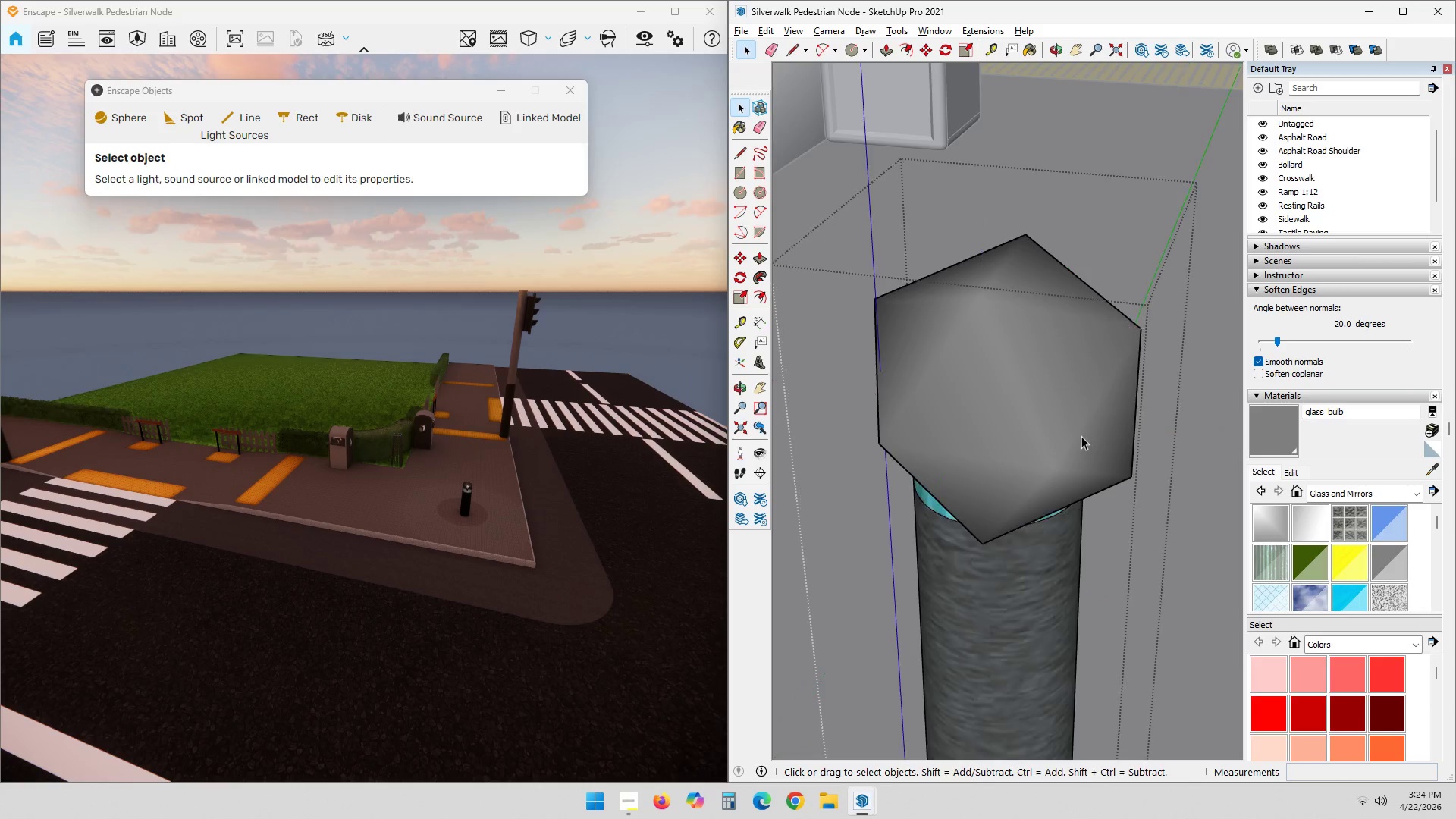 
key(Escape)
 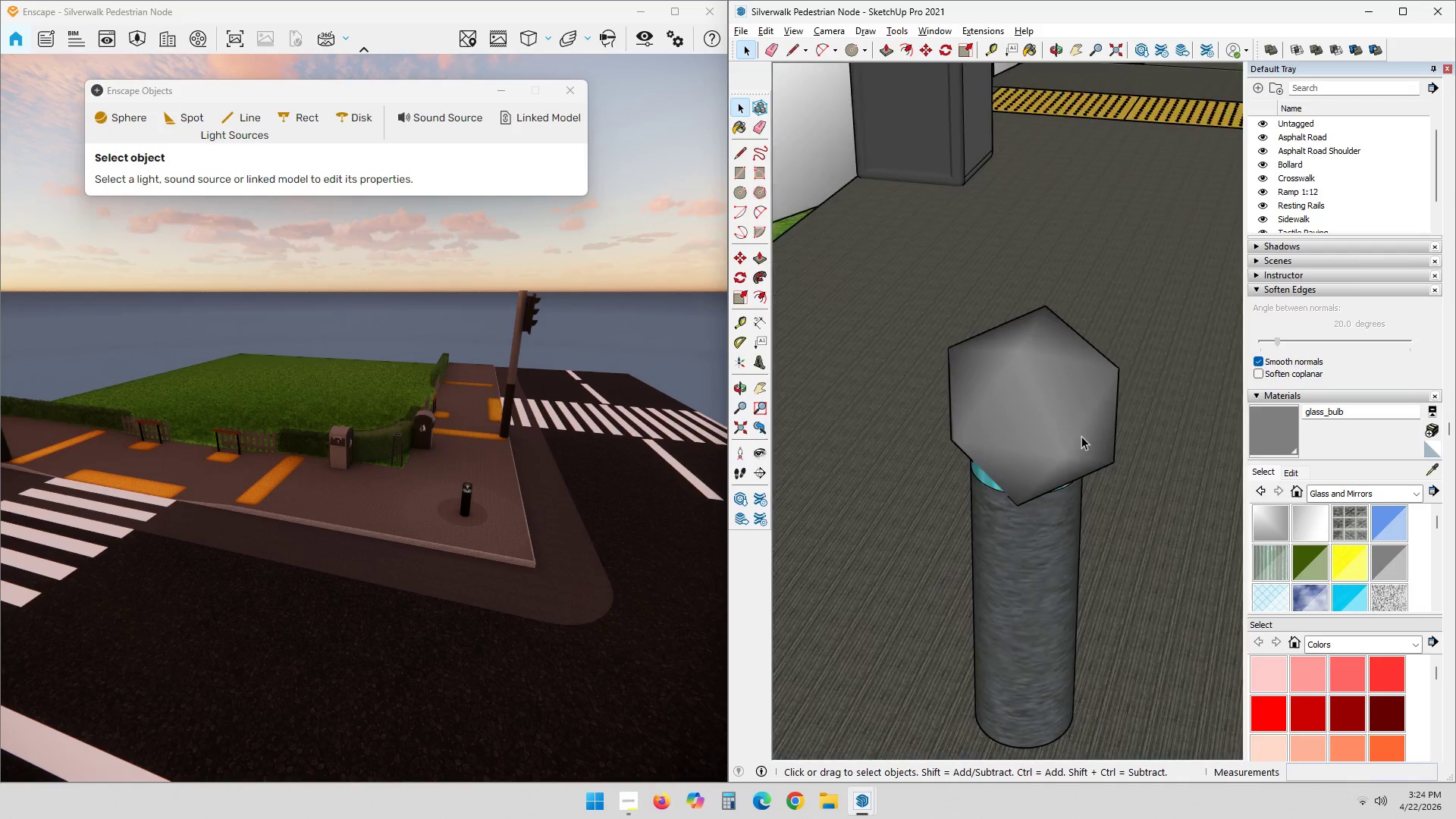 
key(Escape)
 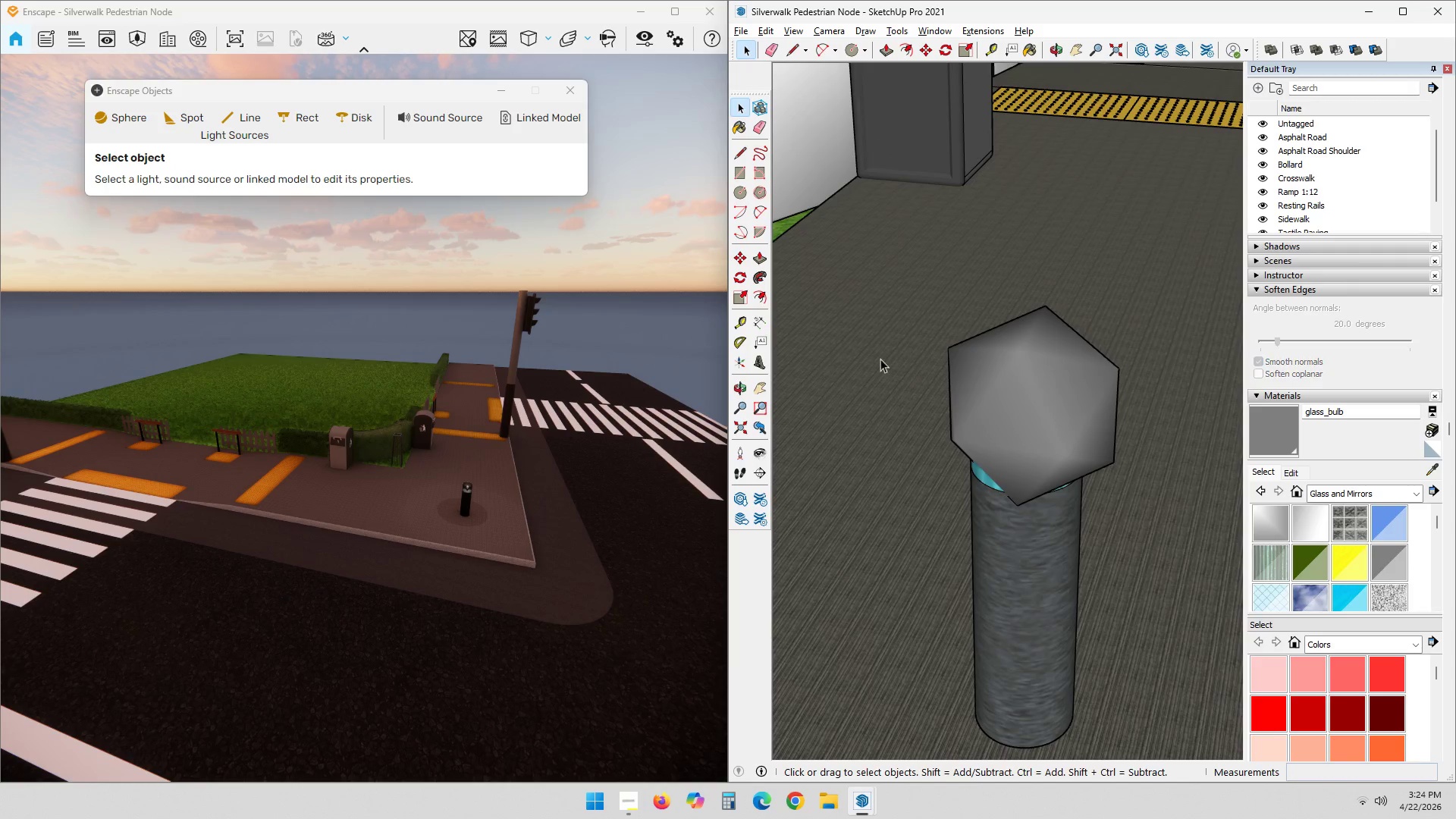 
key(Escape)
 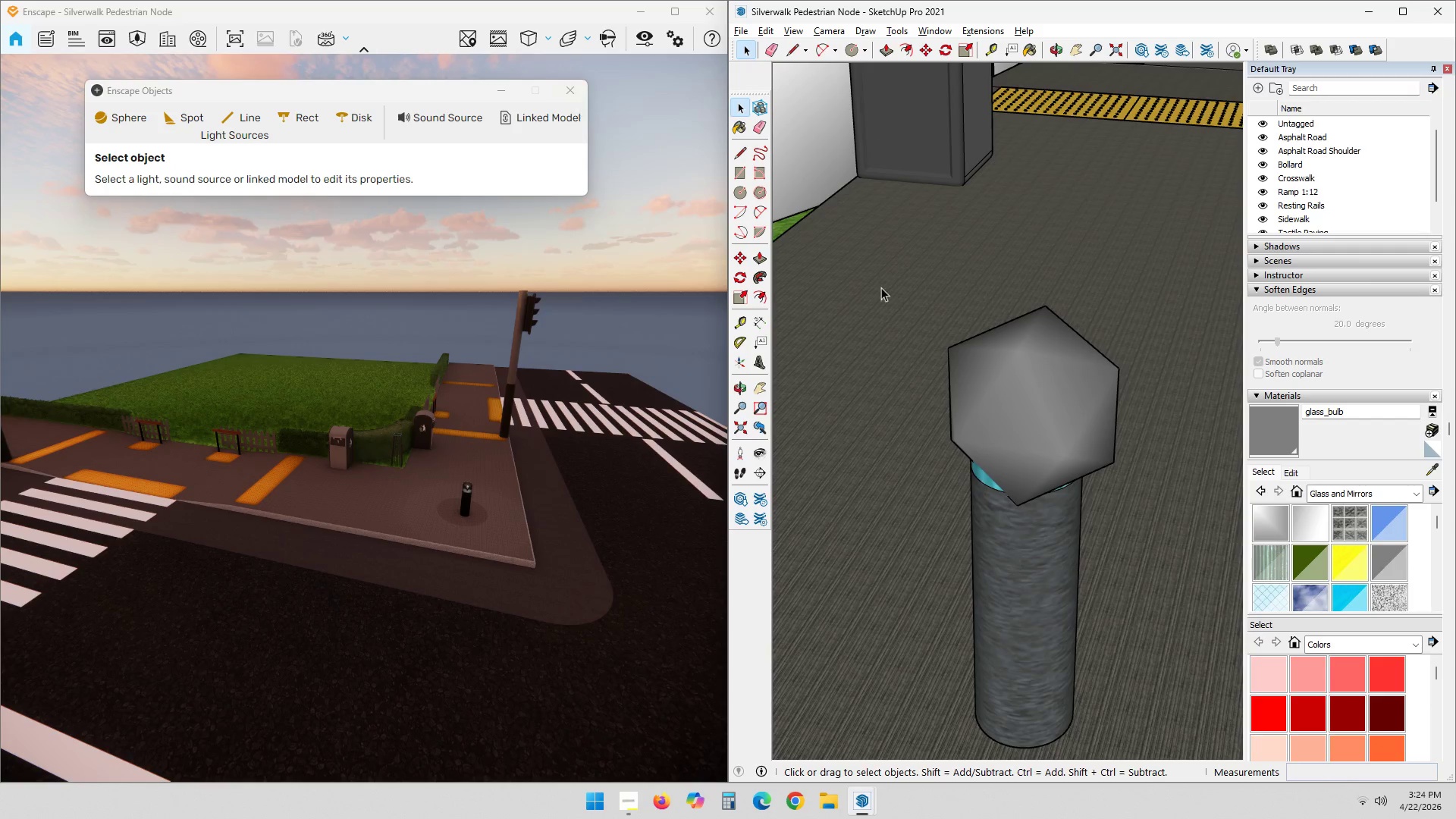 
scroll: coordinate [1098, 432], scroll_direction: down, amount: 8.0
 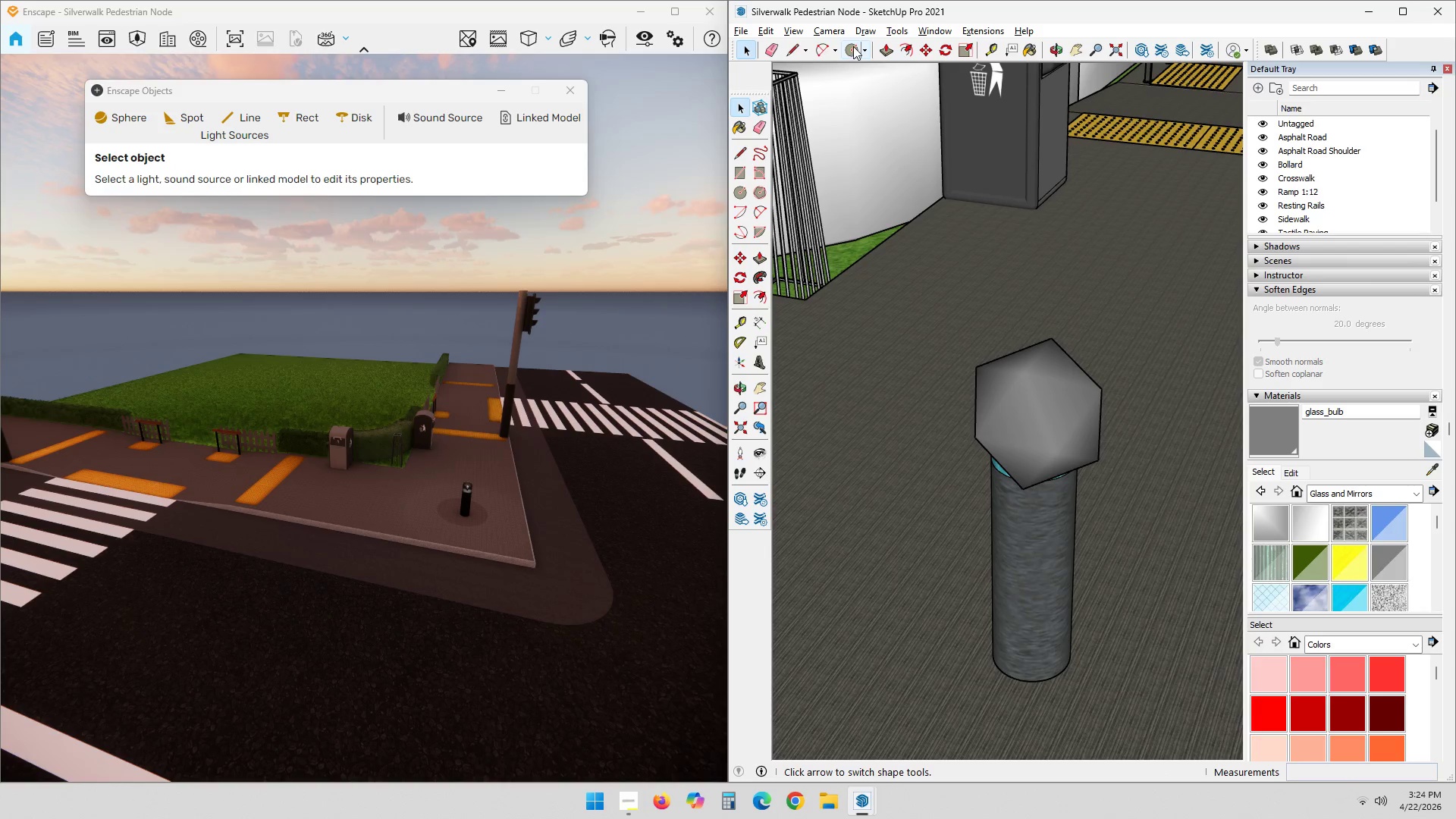 
left_click([767, 28])
 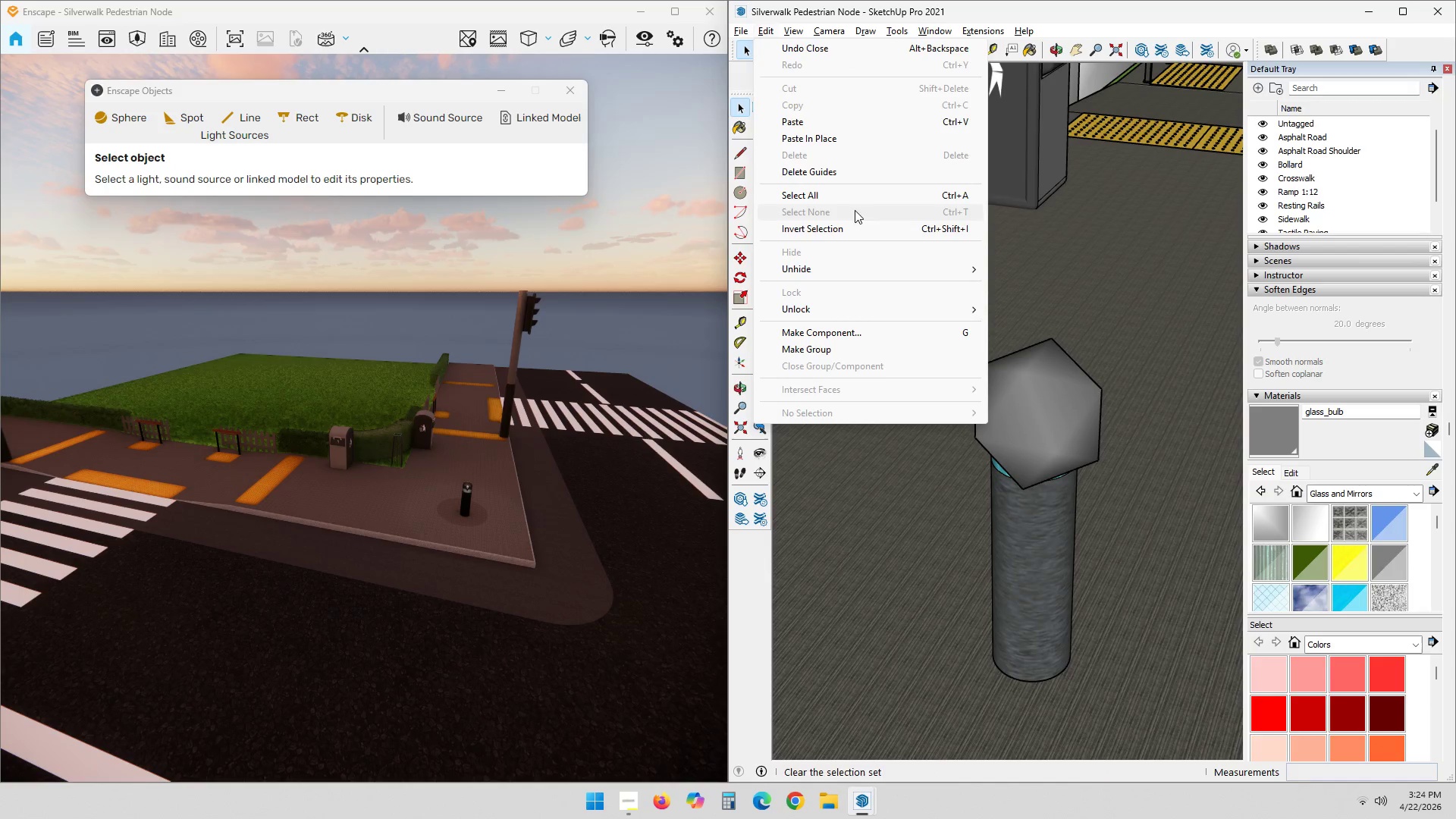 
left_click([836, 266])
 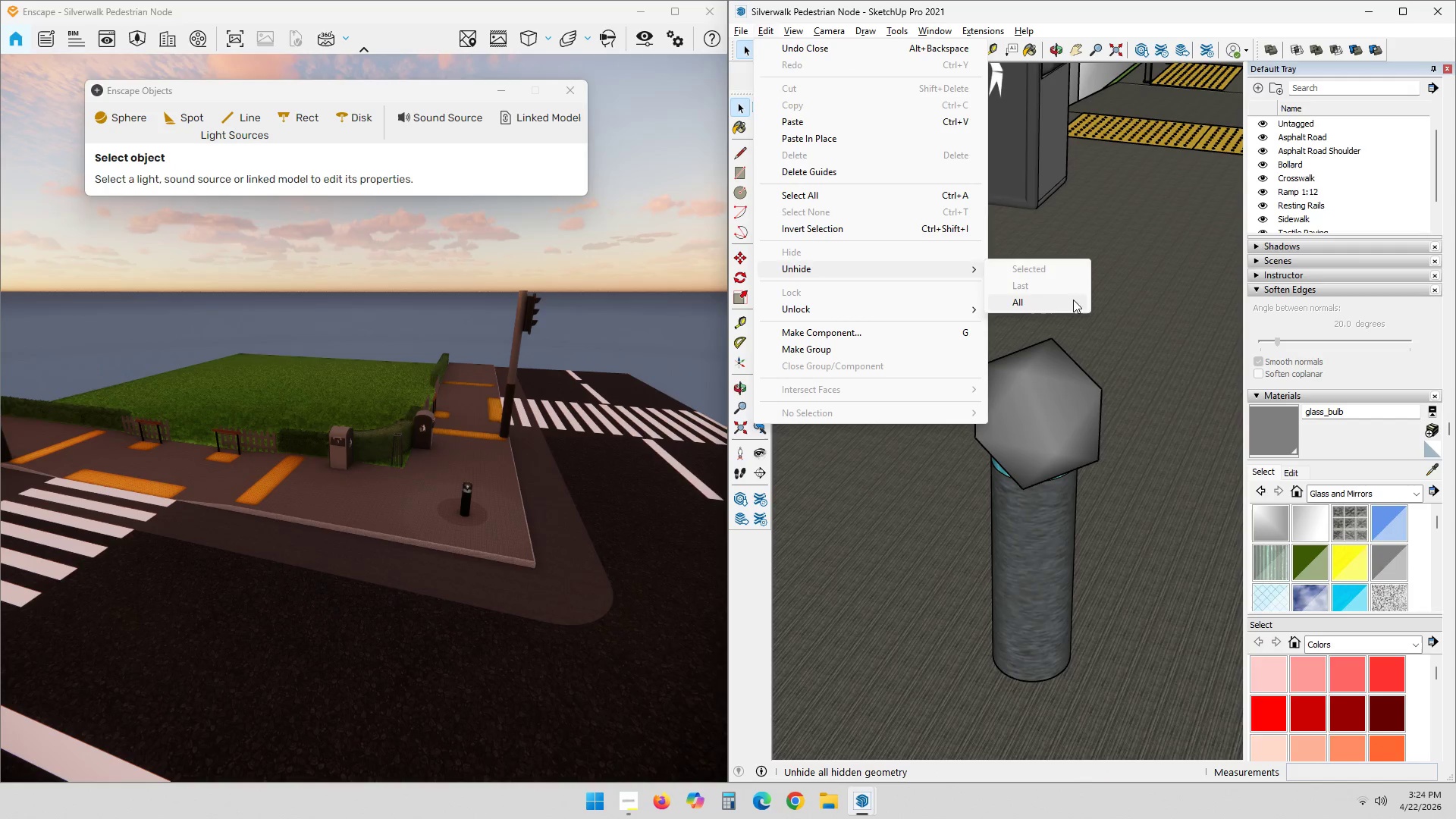 
left_click([1041, 306])
 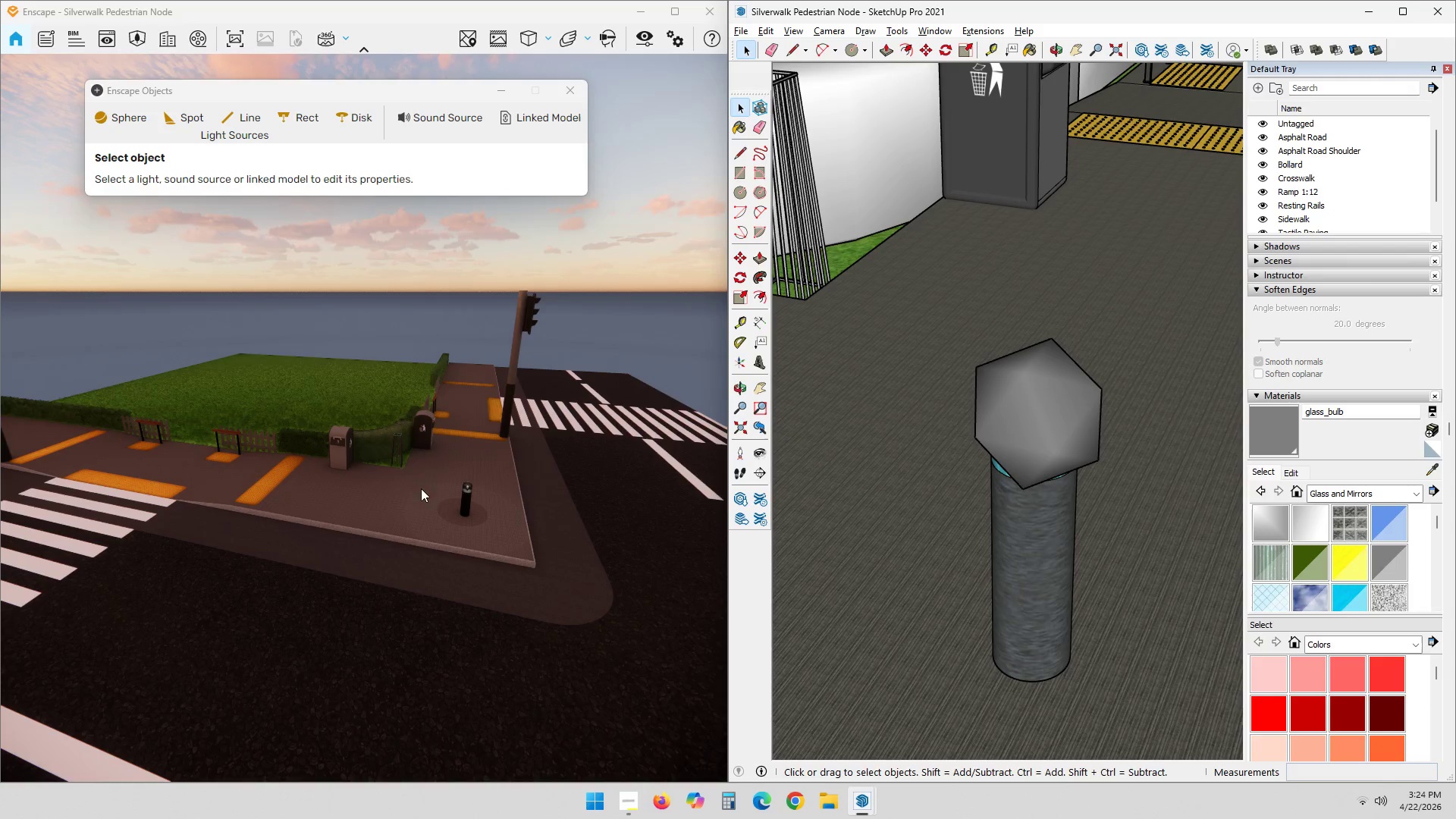 
scroll: coordinate [559, 548], scroll_direction: up, amount: 9.0
 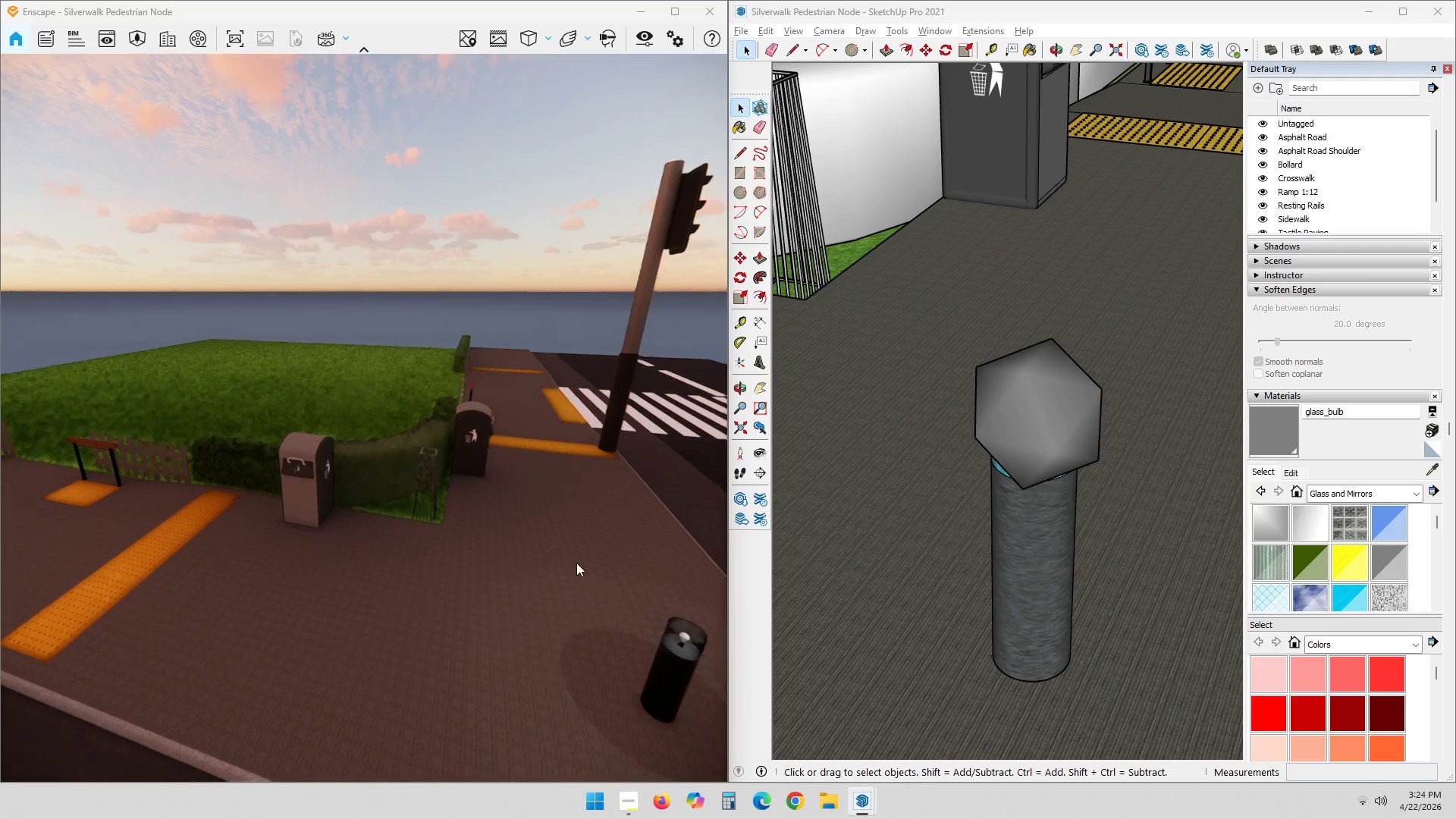 
hold_key(key=ShiftLeft, duration=2.09)
 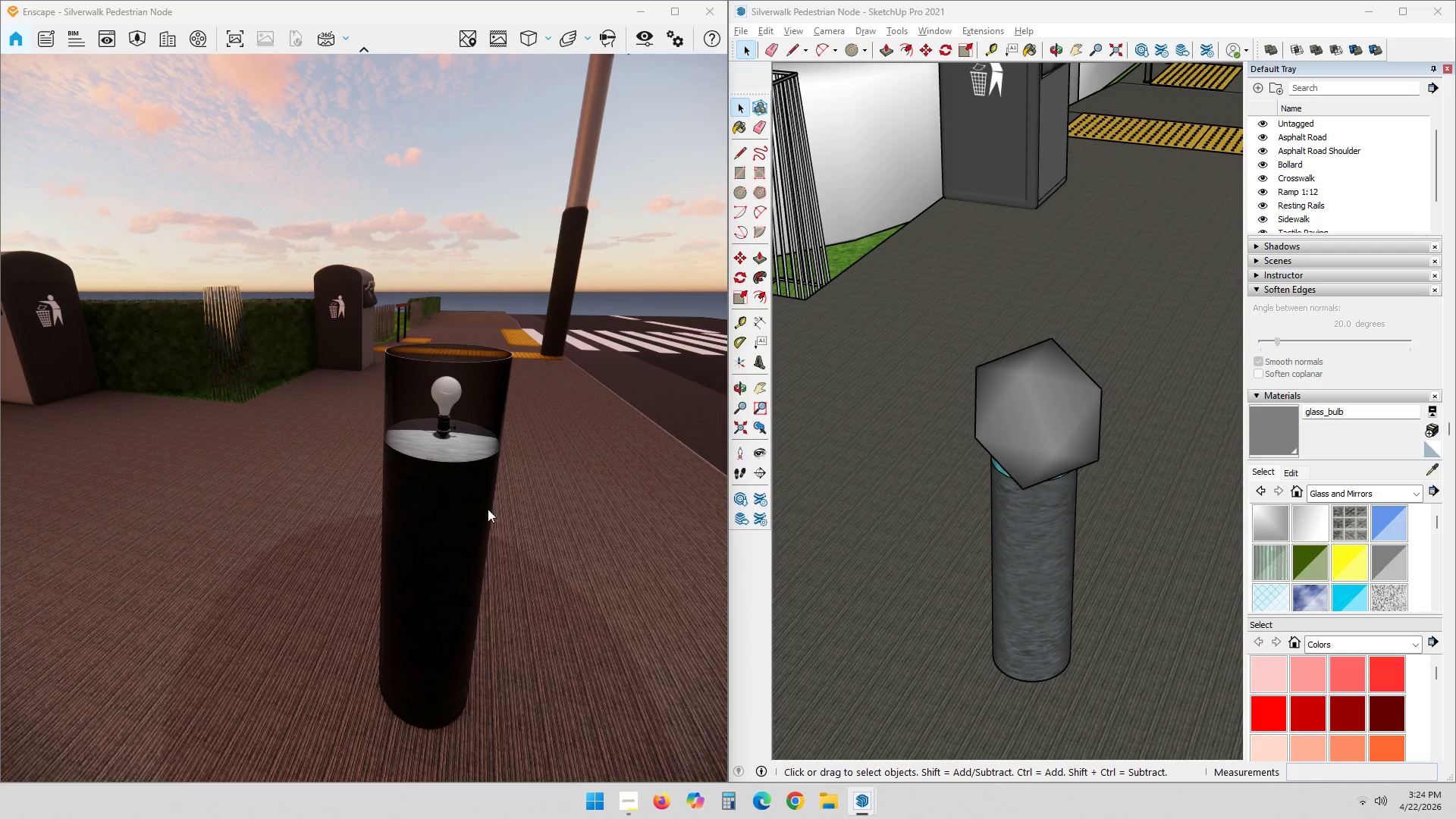 
scroll: coordinate [658, 644], scroll_direction: up, amount: 3.0
 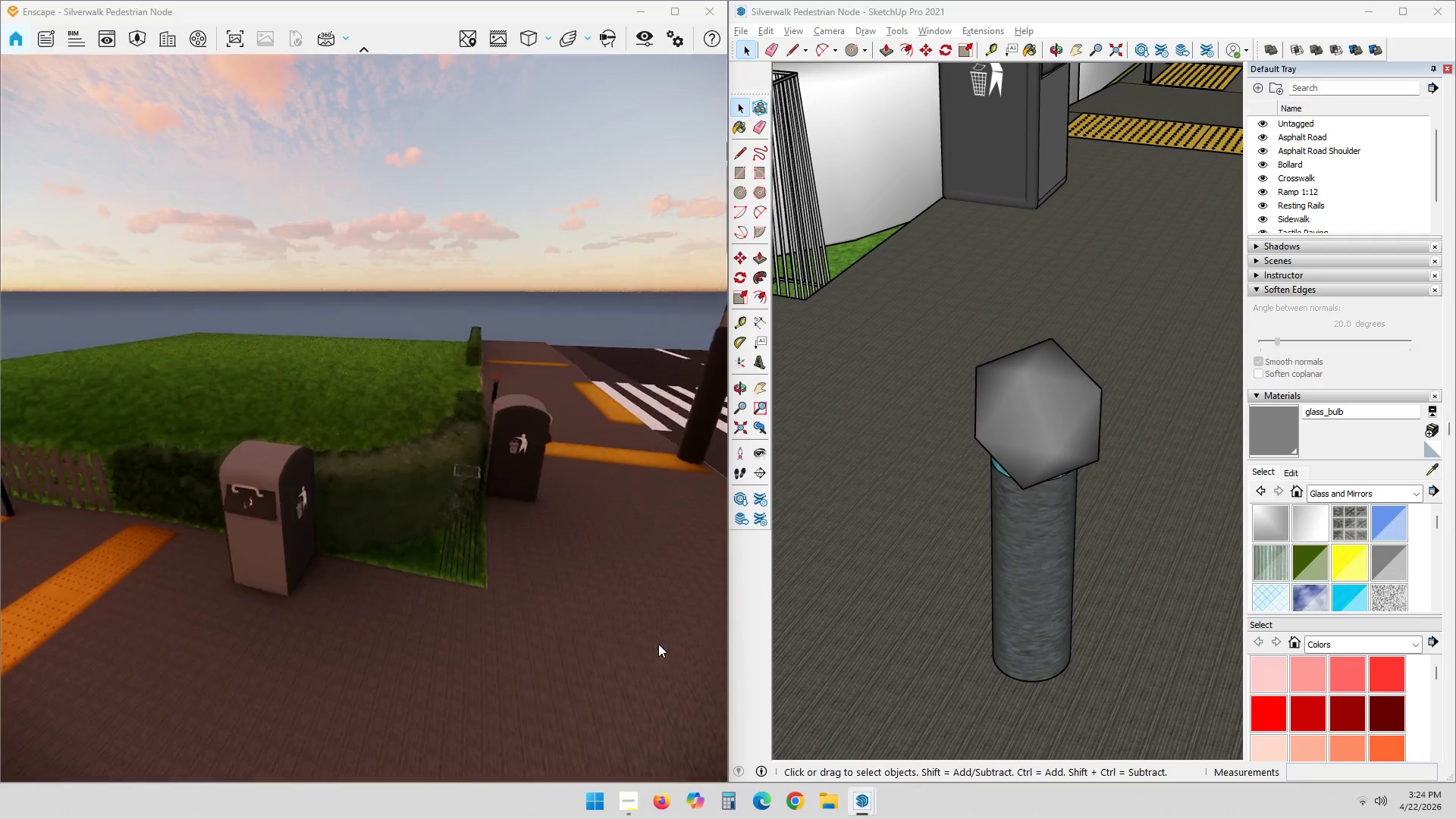 
scroll: coordinate [504, 425], scroll_direction: none, amount: 0.0
 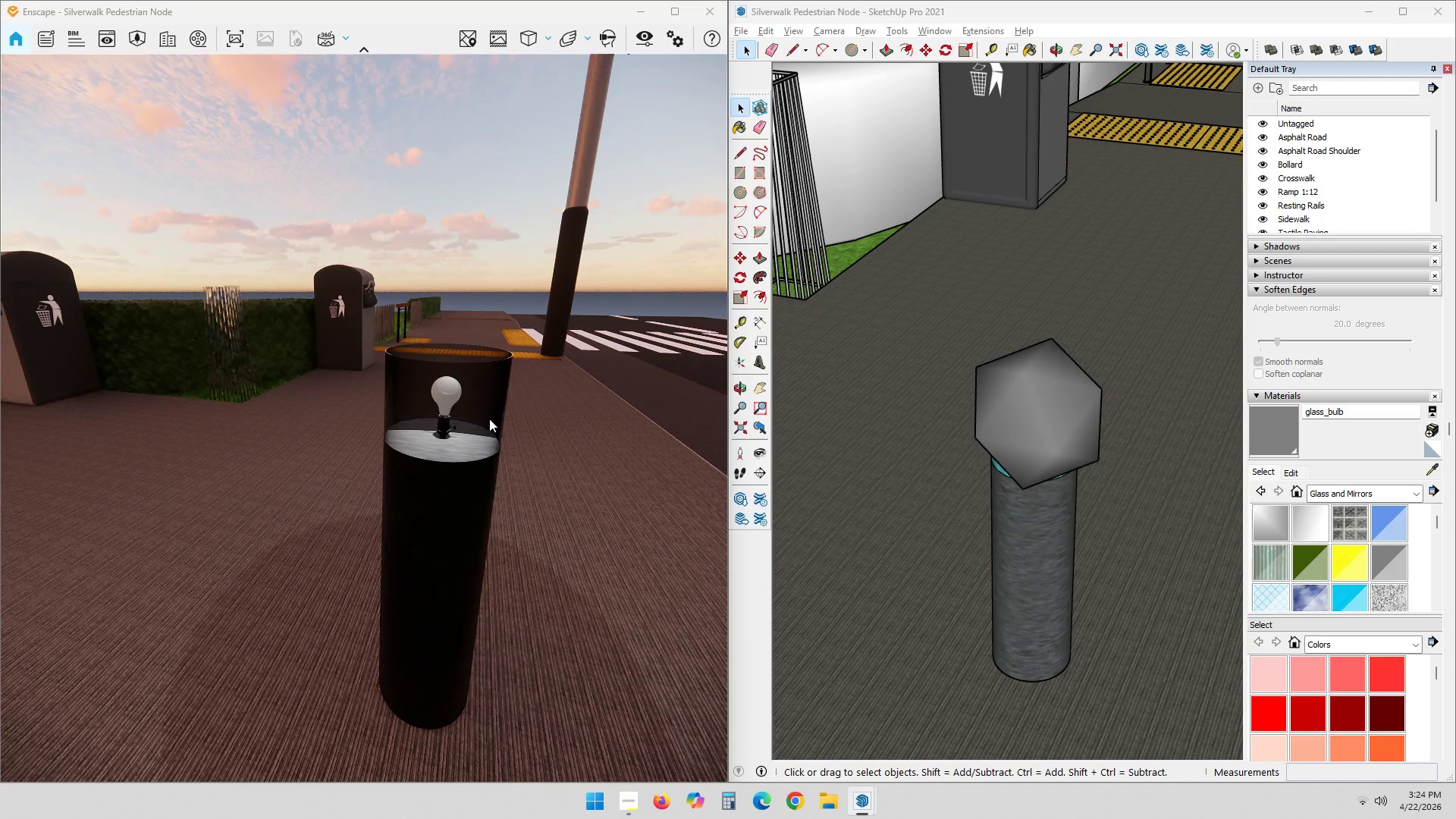 
left_click([441, 406])
 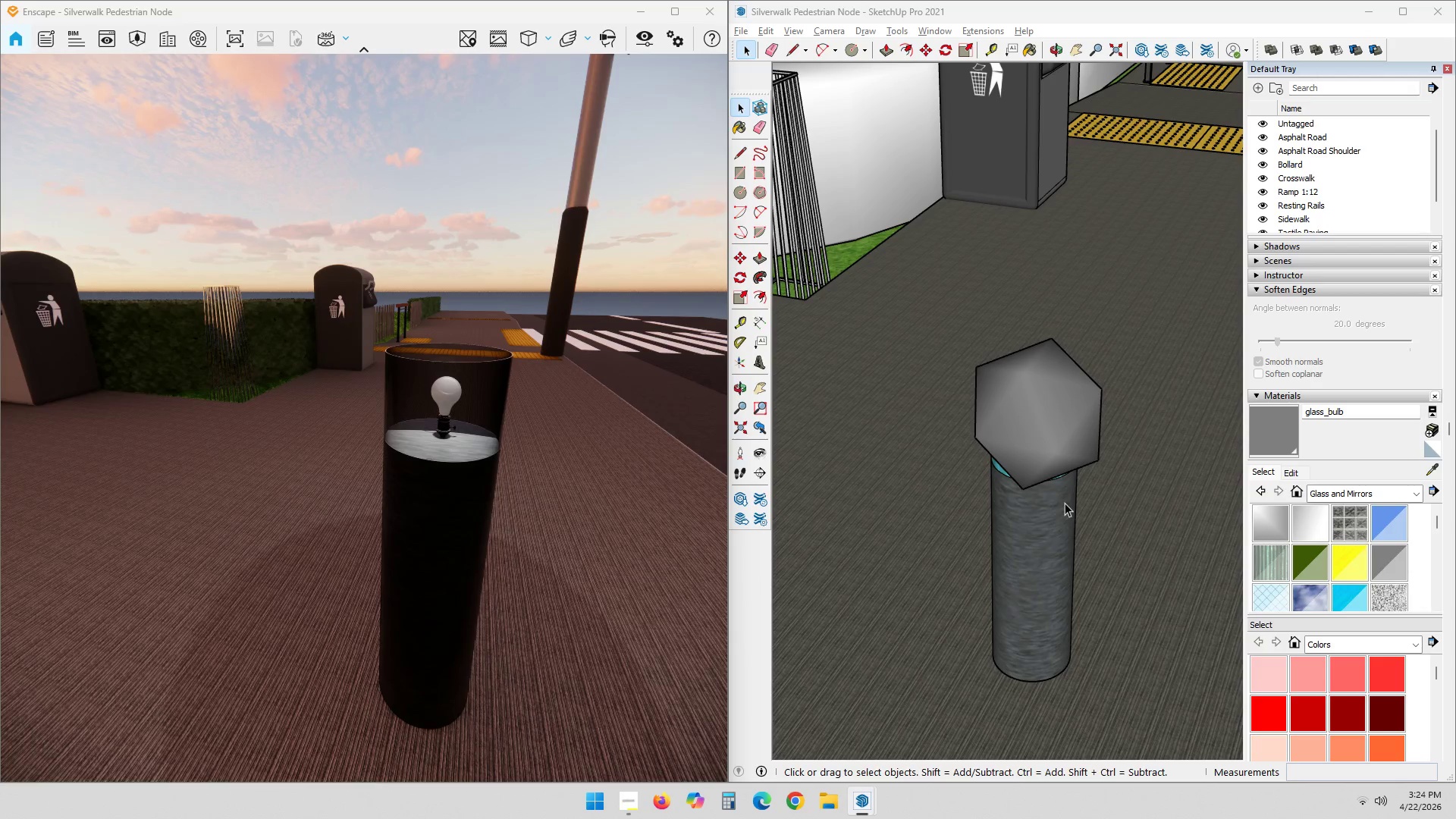 
scroll: coordinate [1027, 475], scroll_direction: down, amount: 1.0
 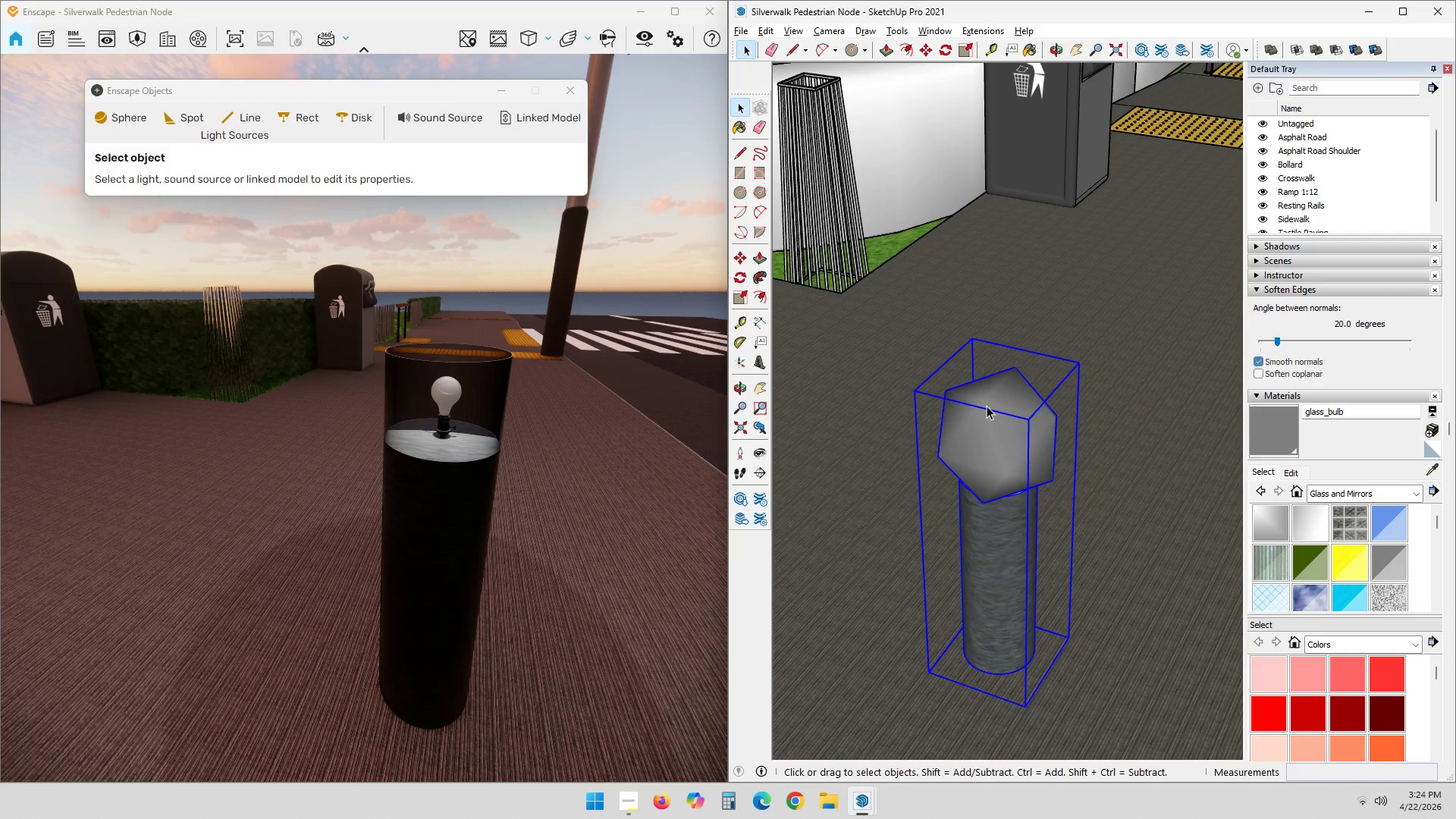 
double_click([993, 400])
 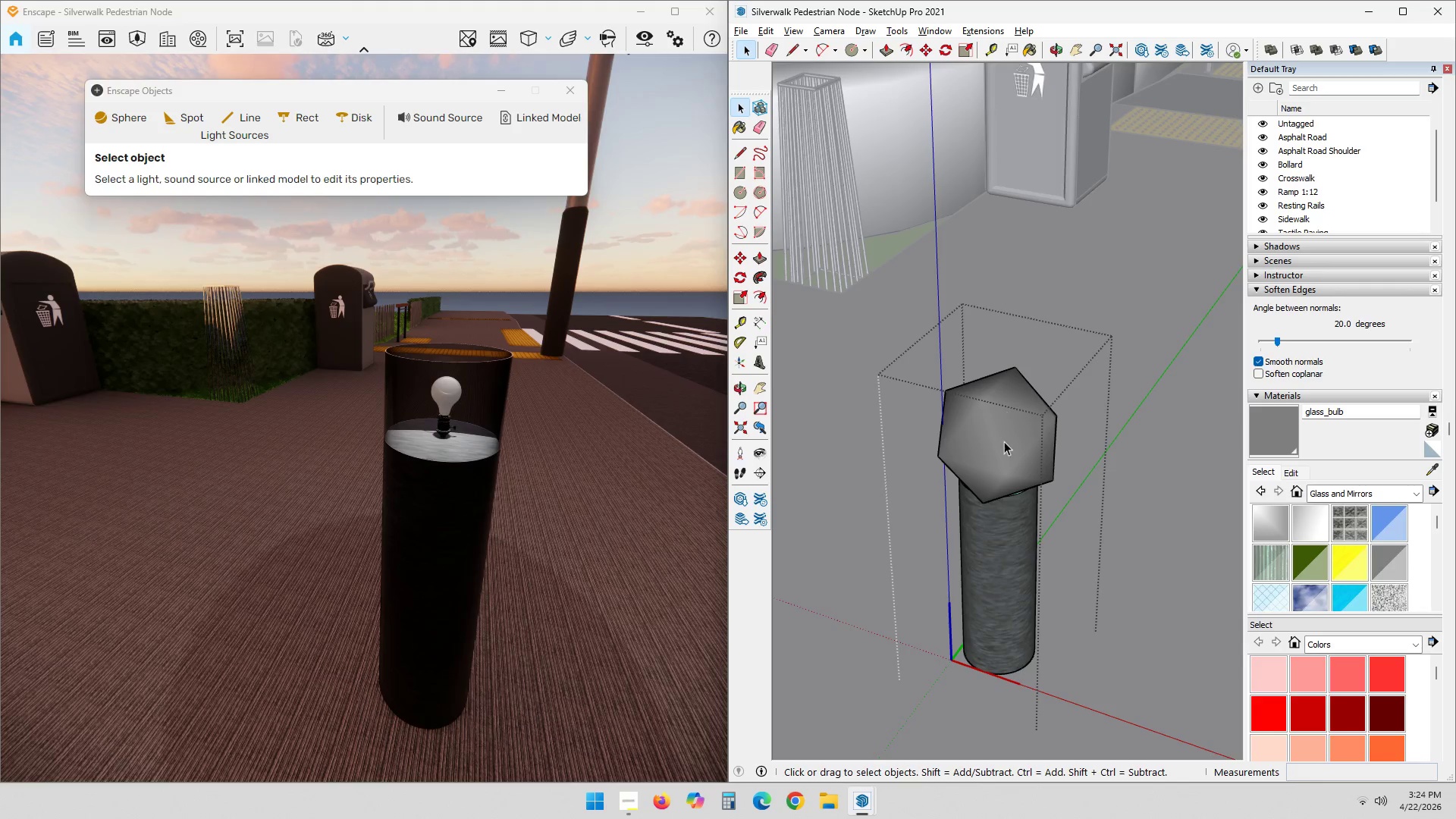 
left_click([1003, 446])
 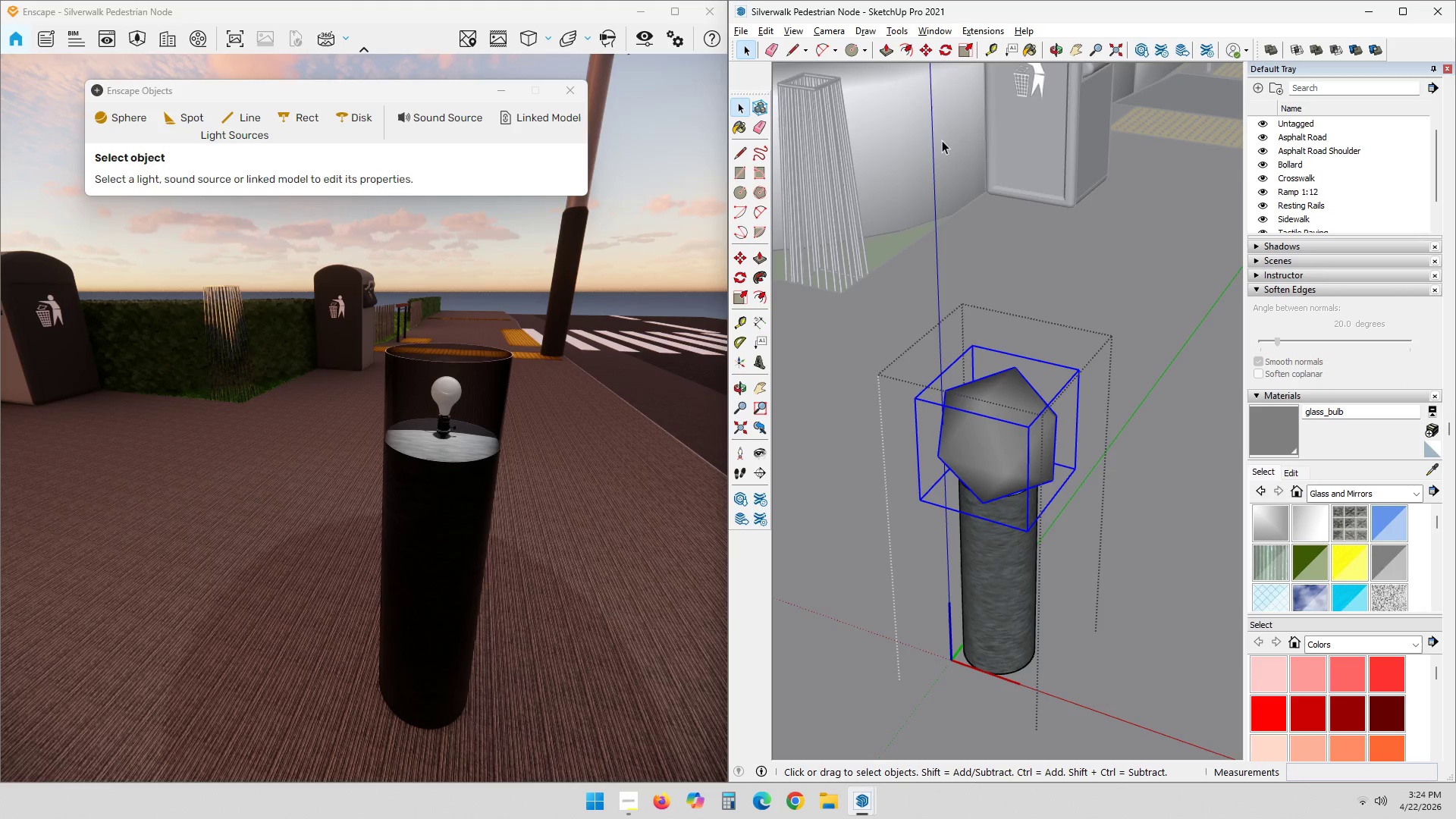 
double_click([996, 430])
 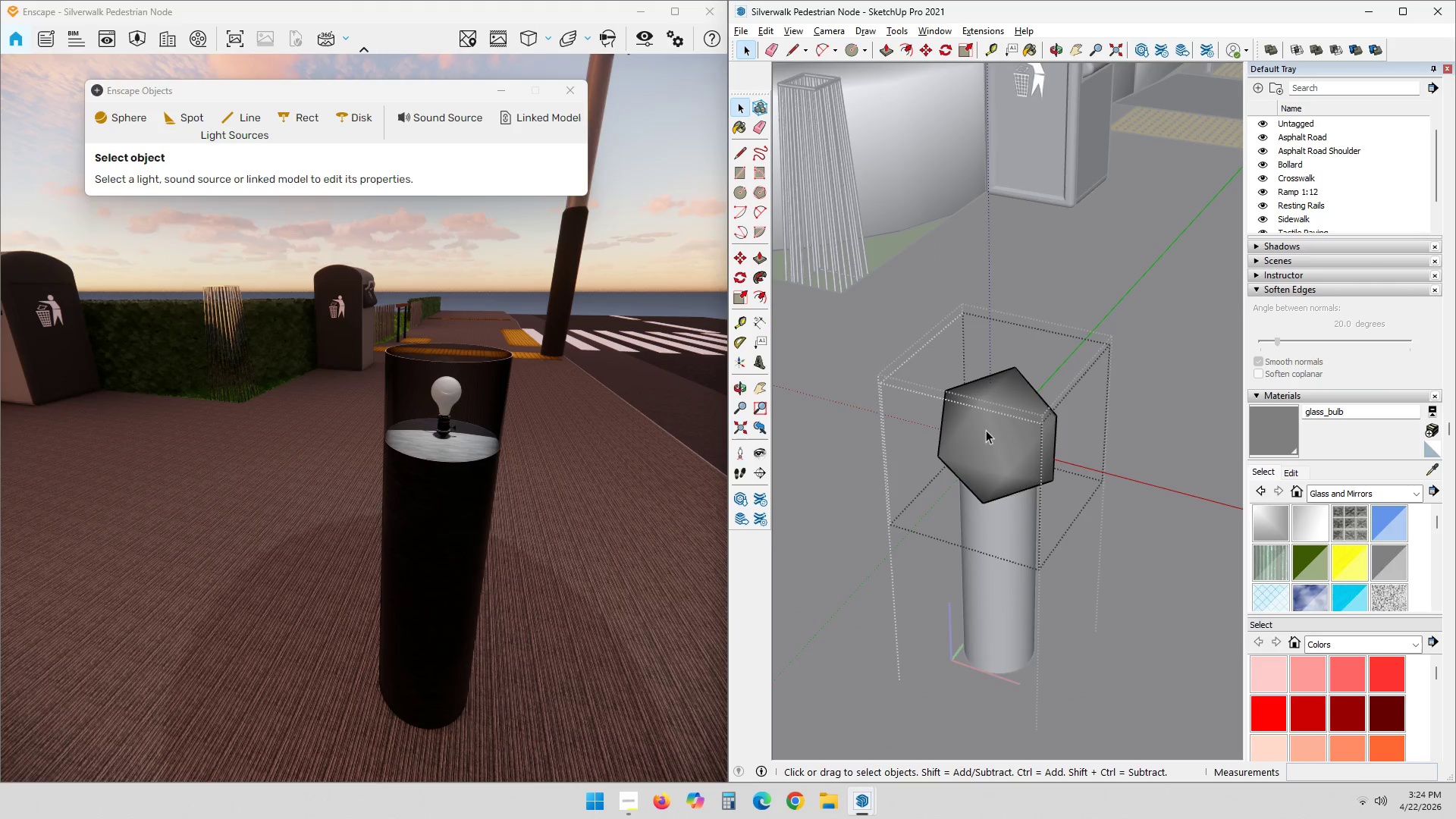 
triple_click([984, 430])
 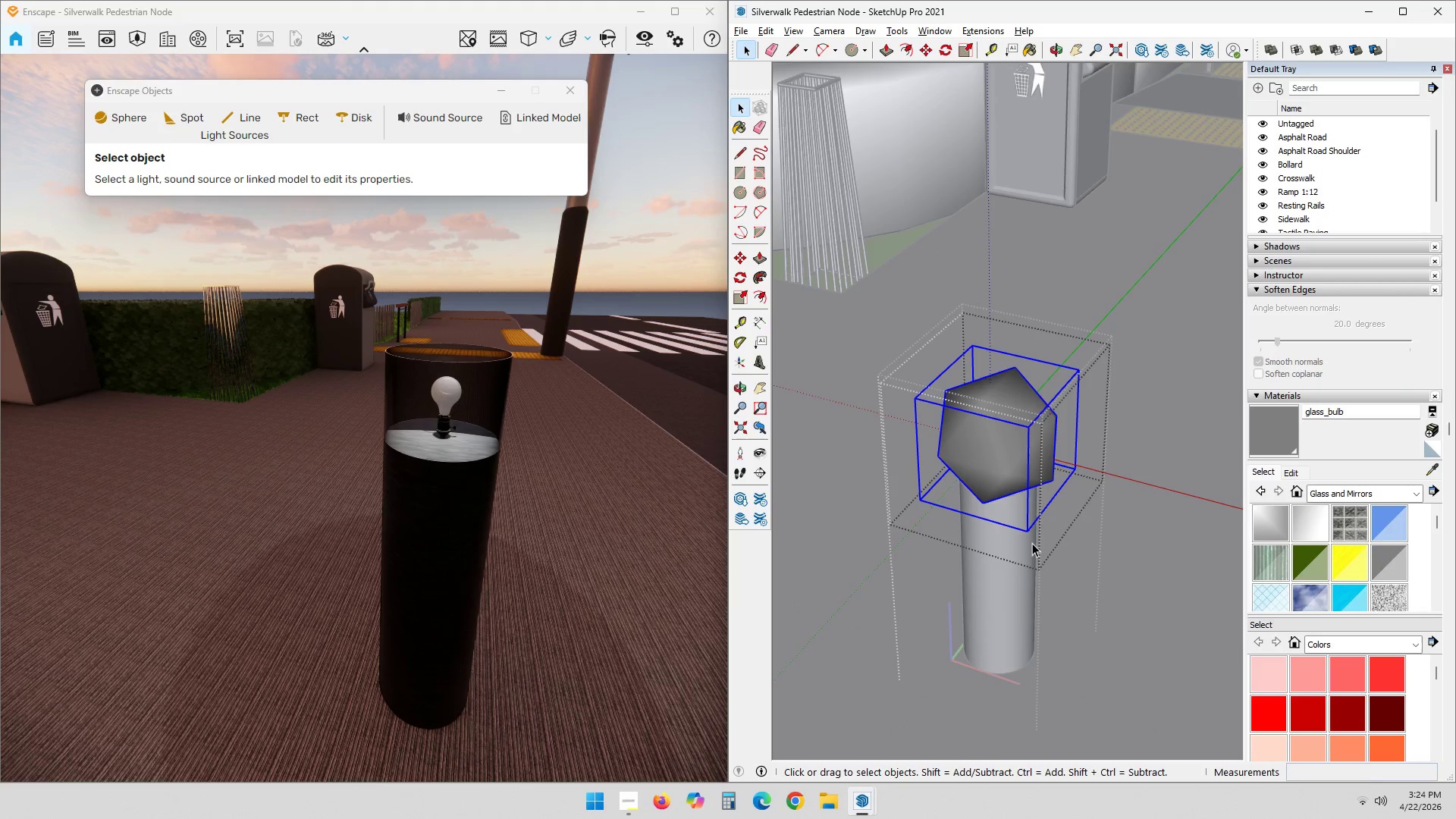 
double_click([990, 457])
 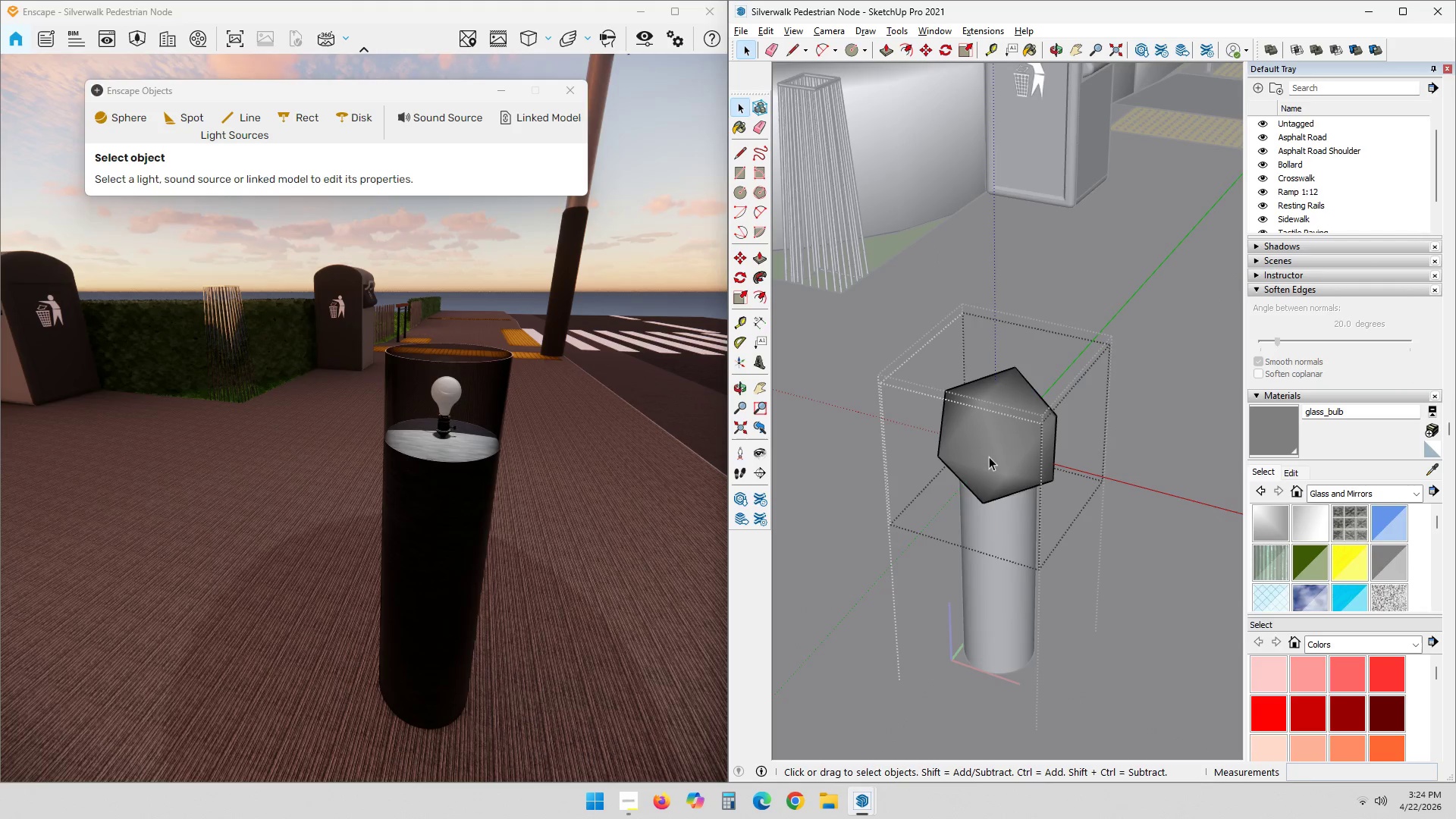 
triple_click([983, 441])
 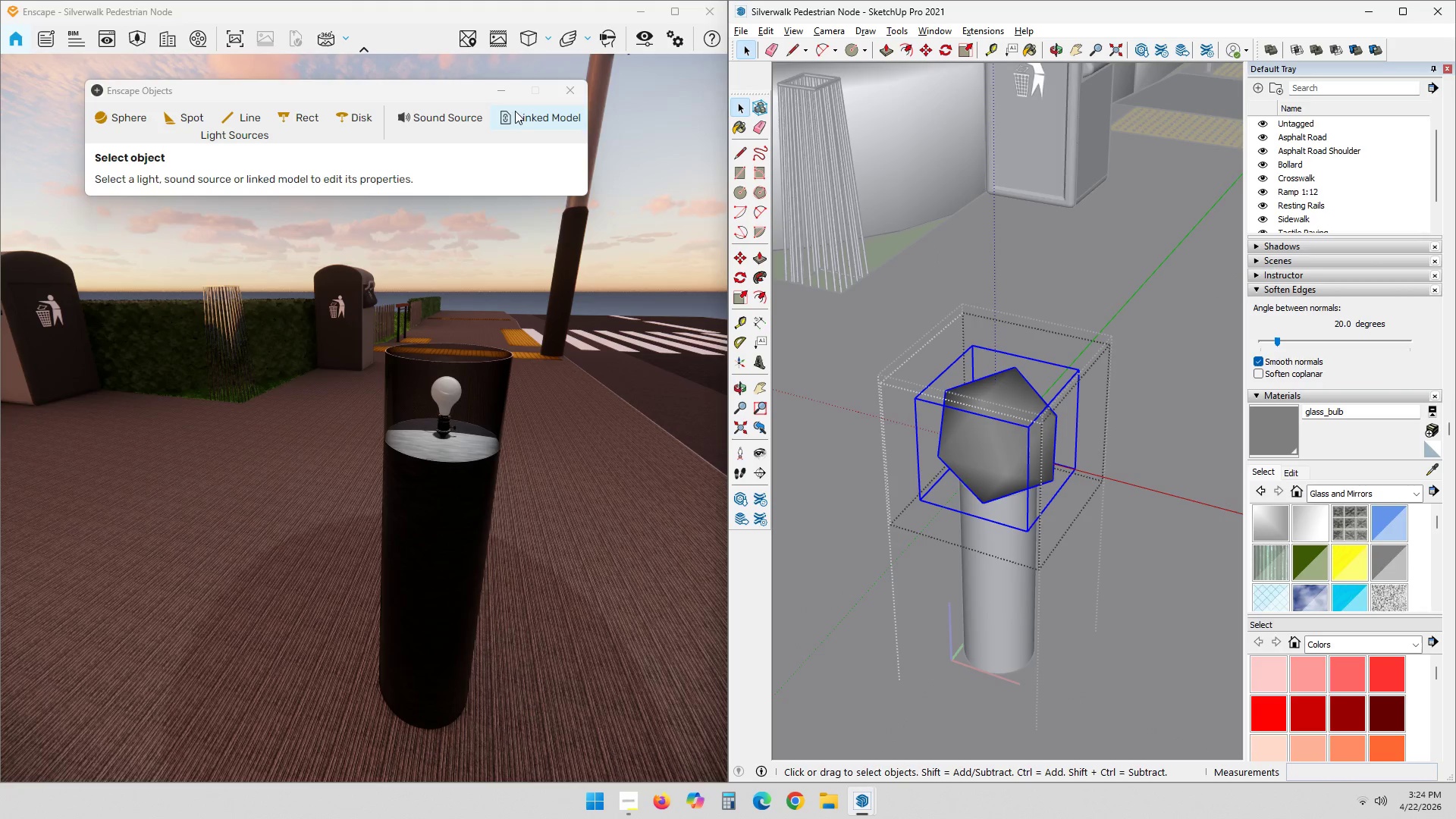 
key(Delete)
 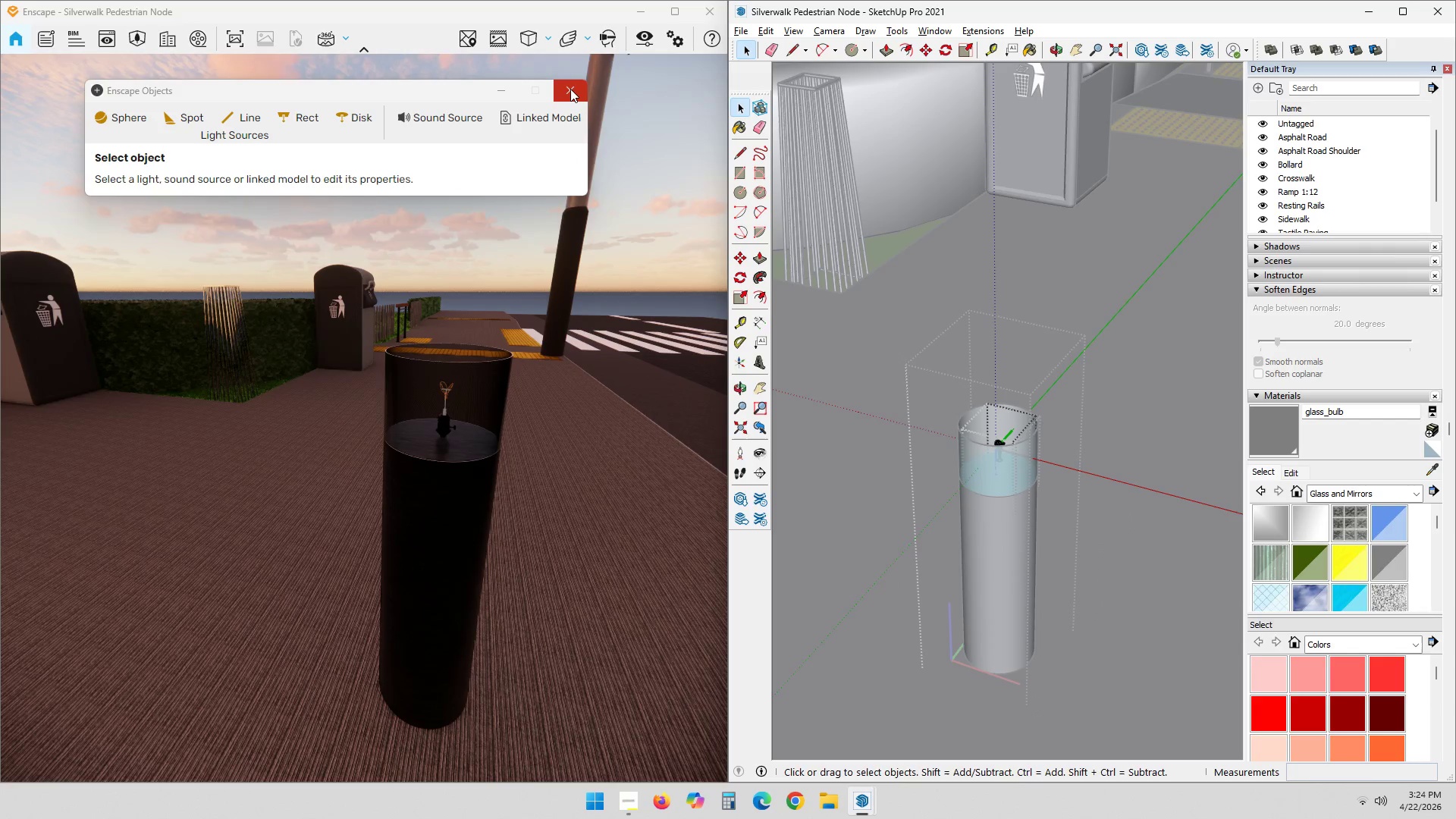 
left_click([570, 89])
 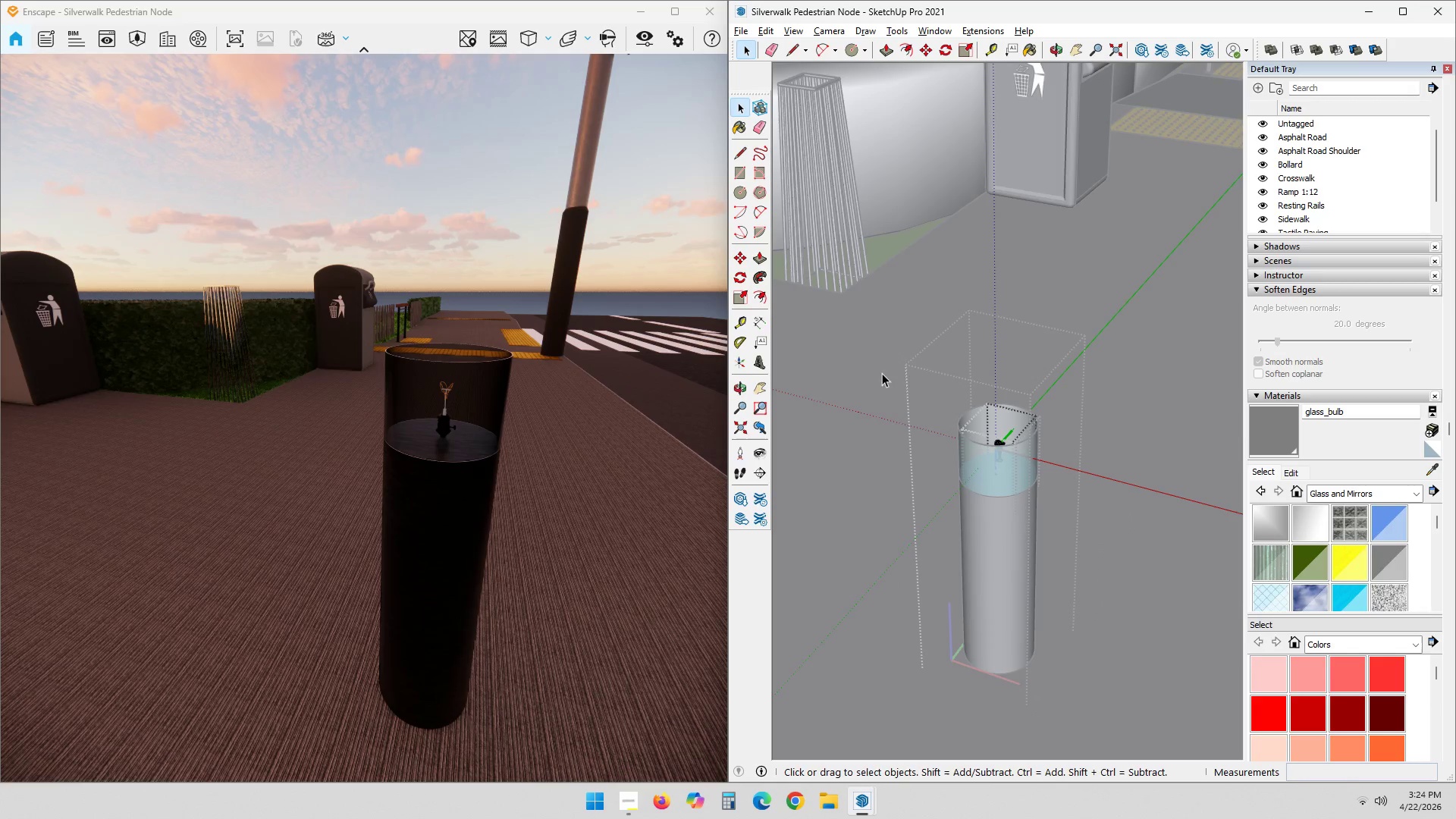 
scroll: coordinate [1055, 479], scroll_direction: up, amount: 18.0
 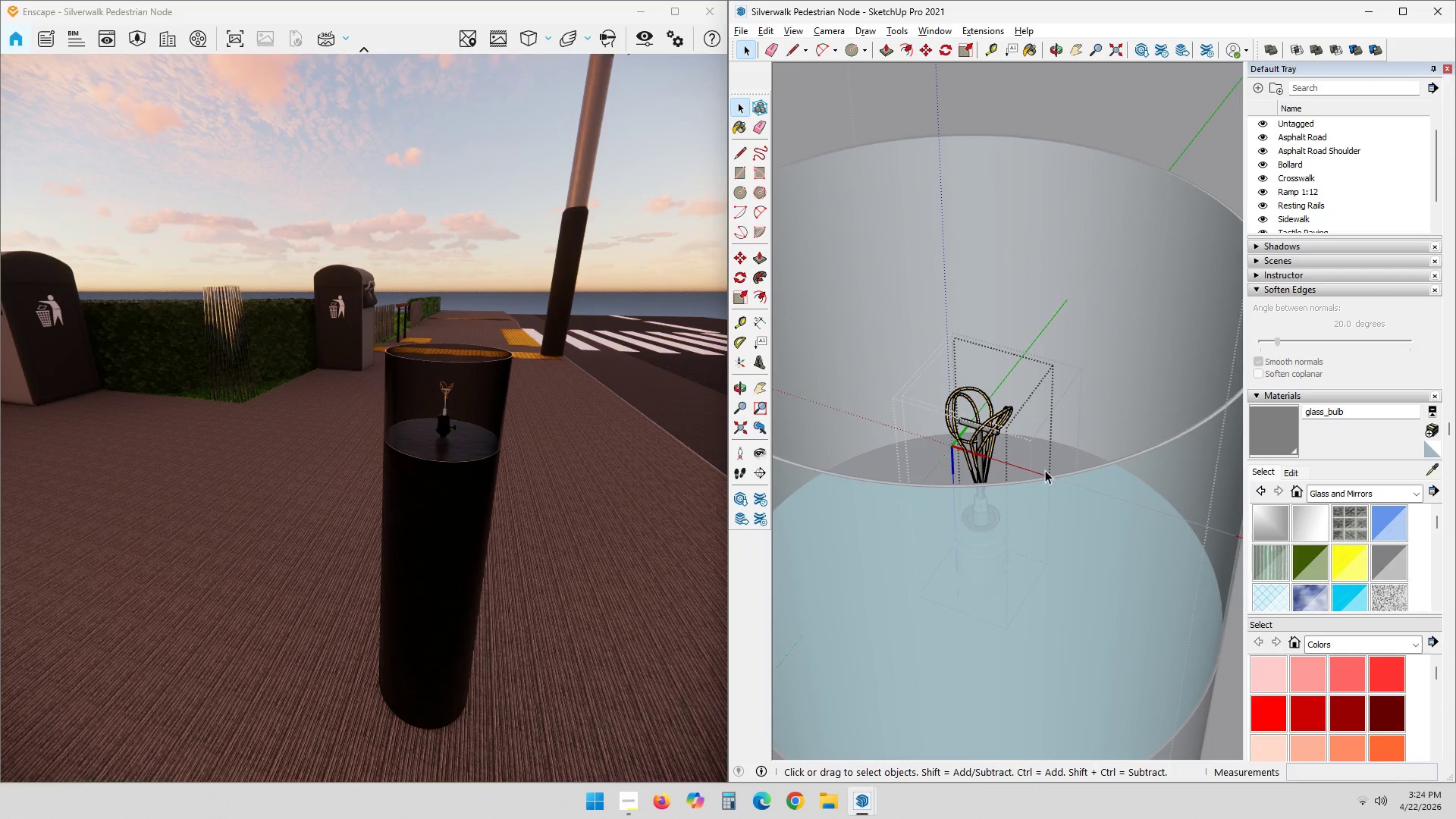 
key(Control+Z)
 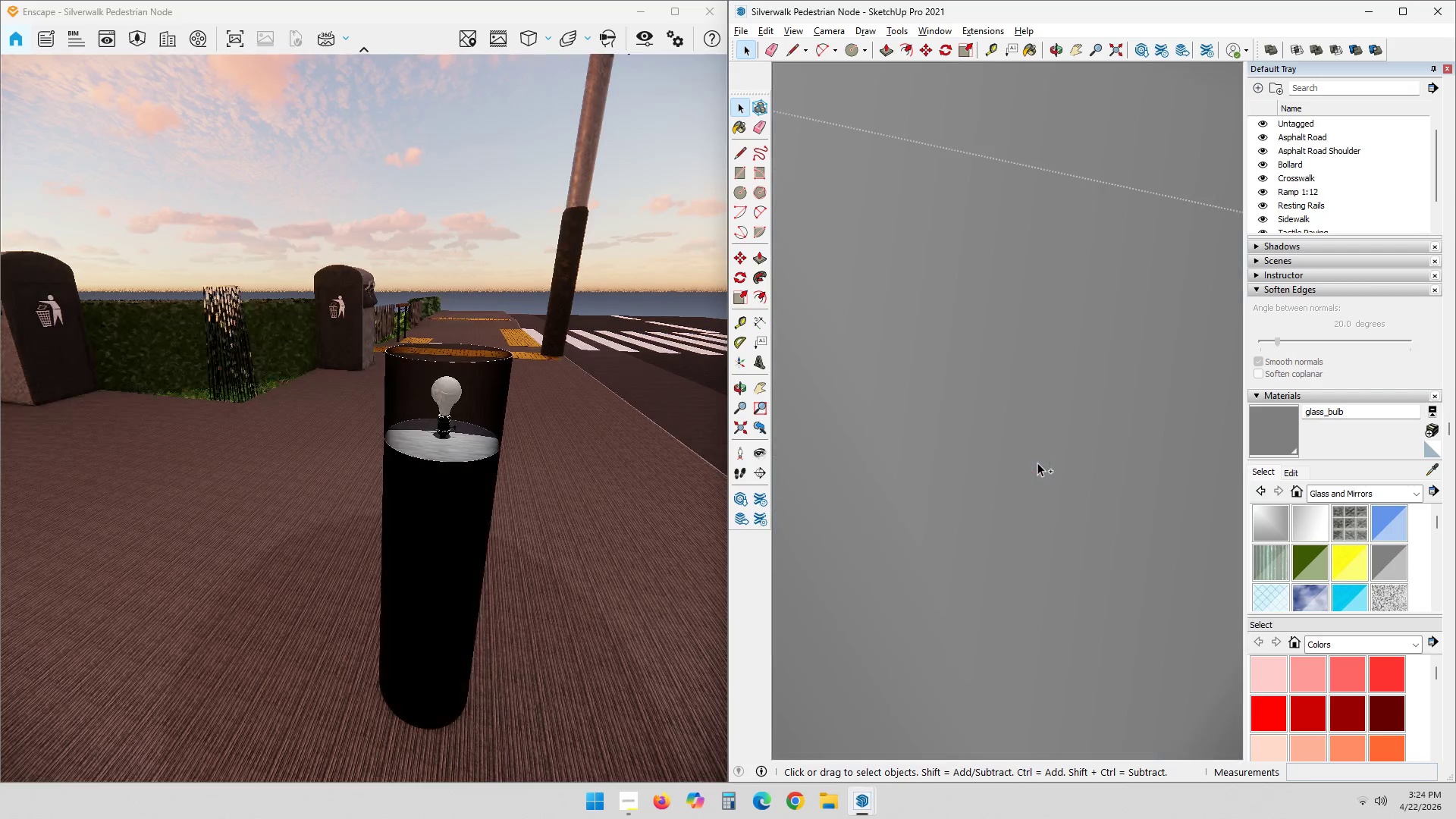 
key(Control+Z)
 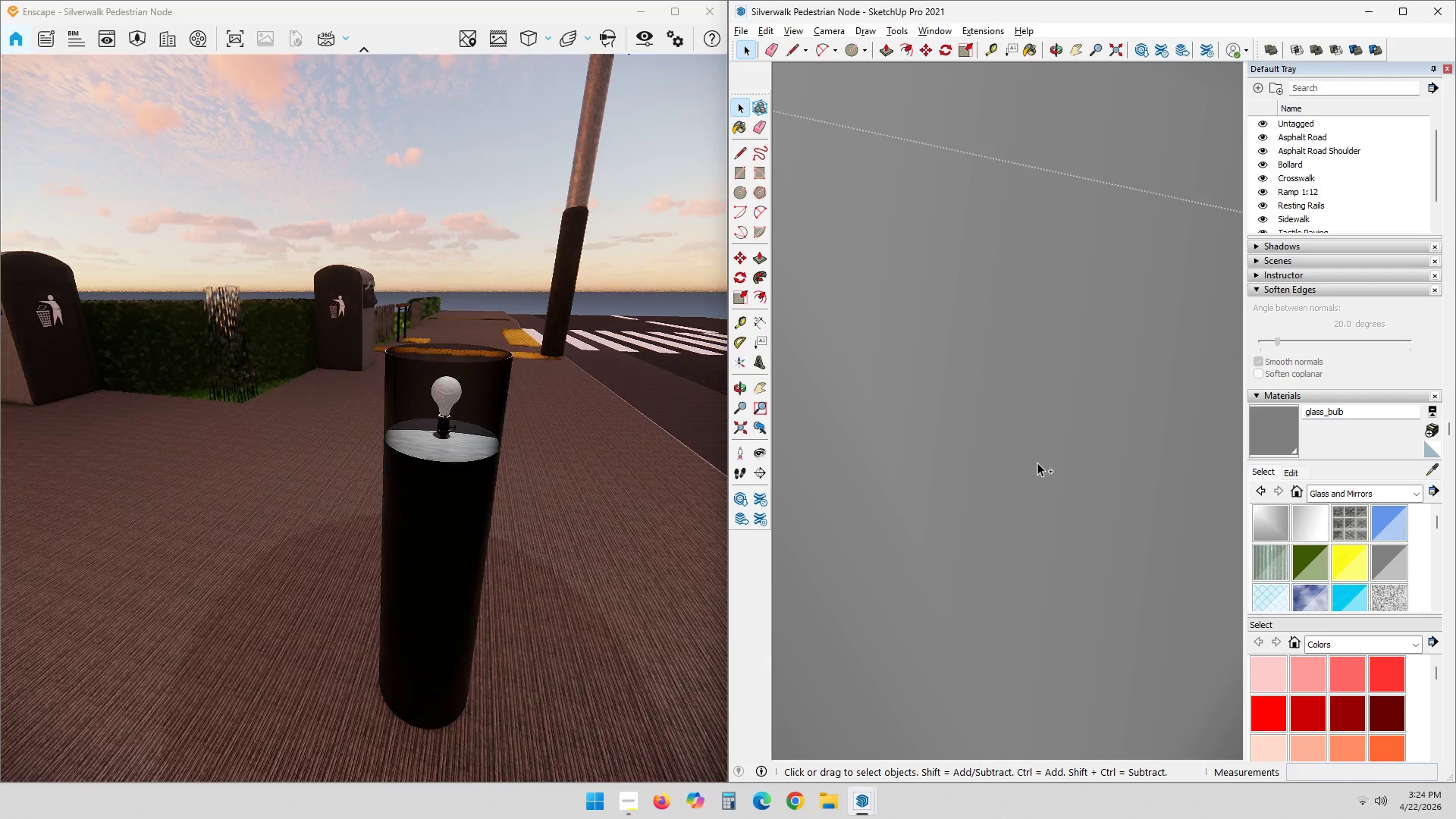 
key(Control+Z)
 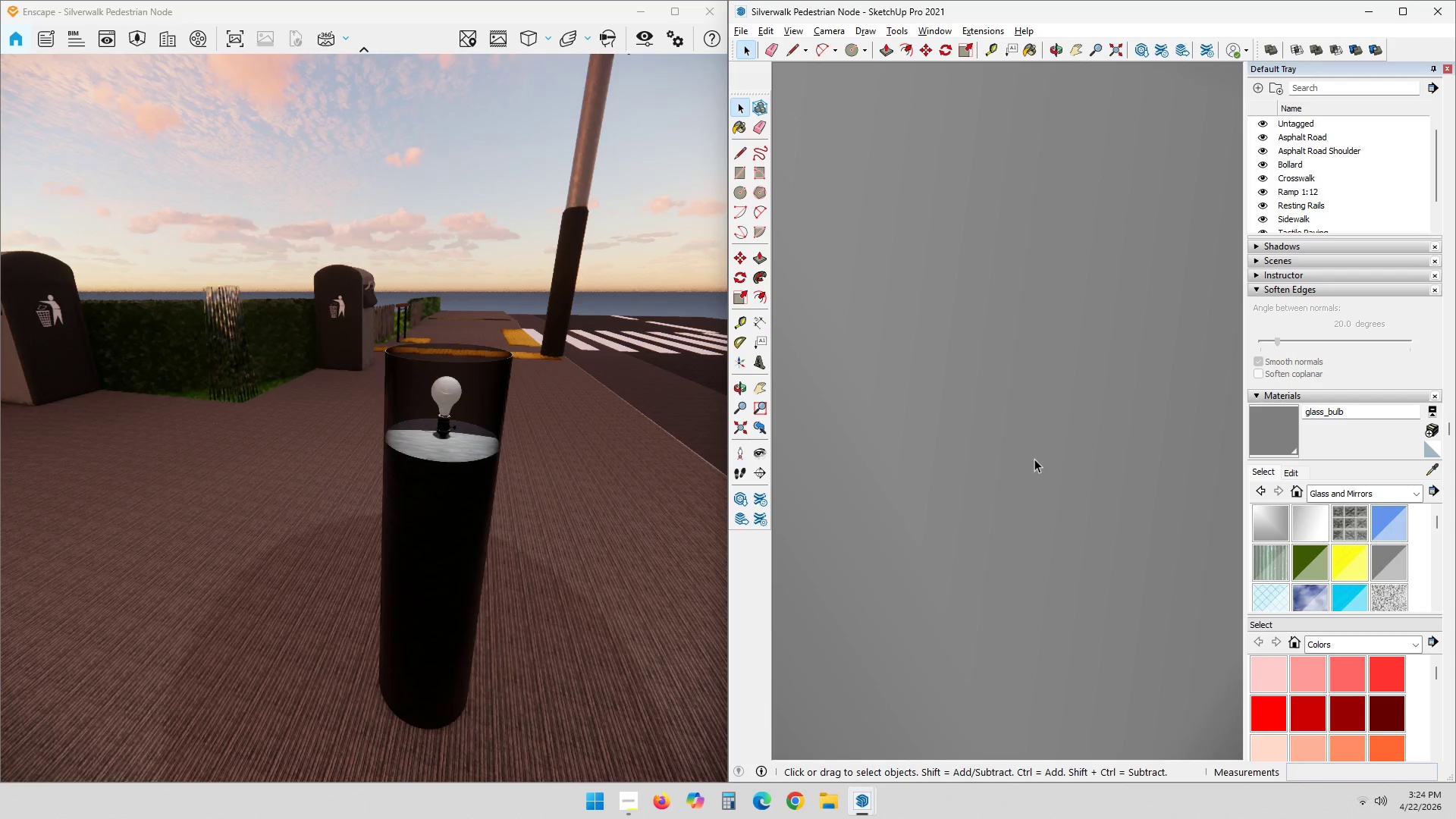 
key(Control+Z)
 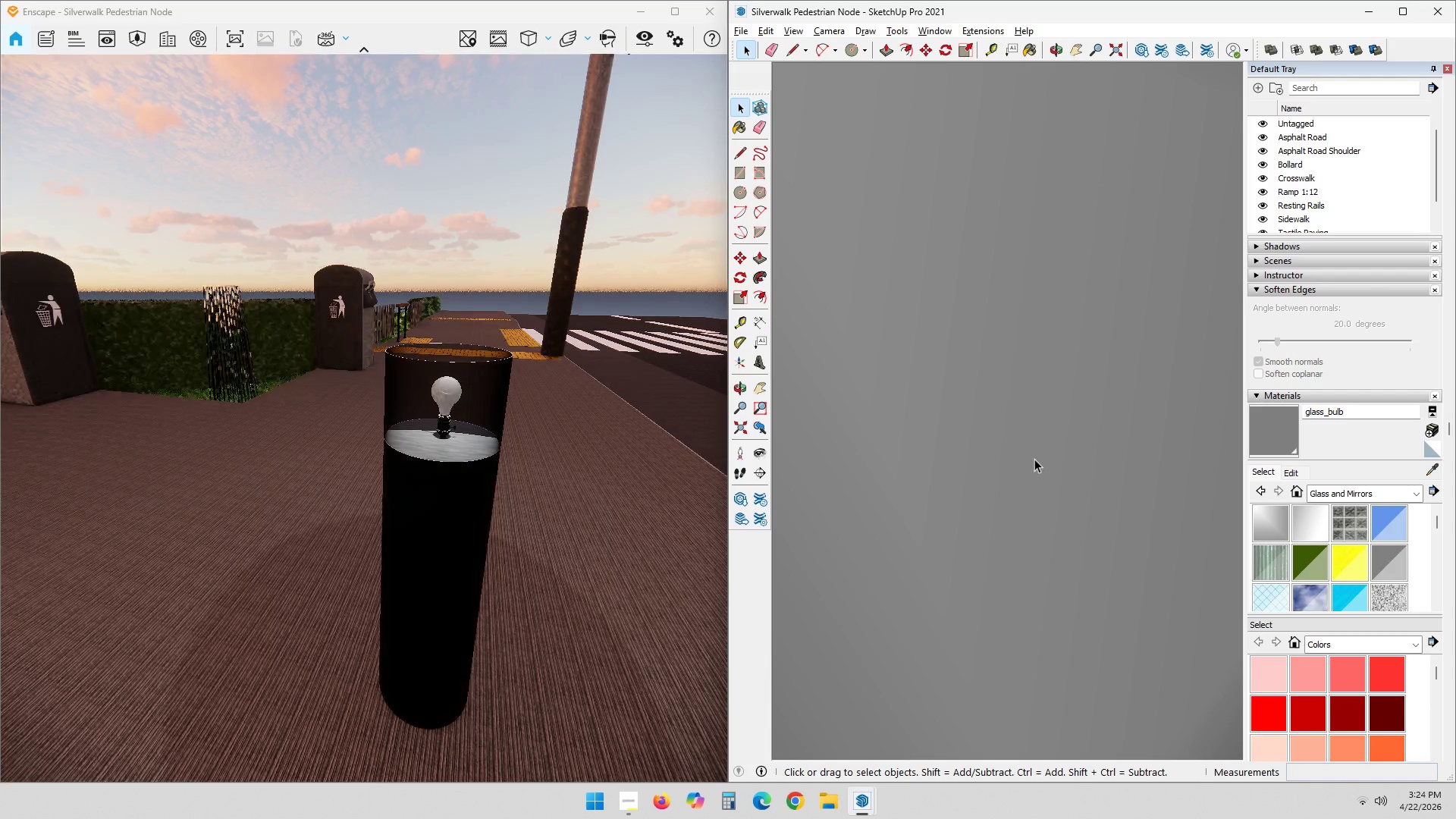 
scroll: coordinate [1037, 482], scroll_direction: down, amount: 16.0
 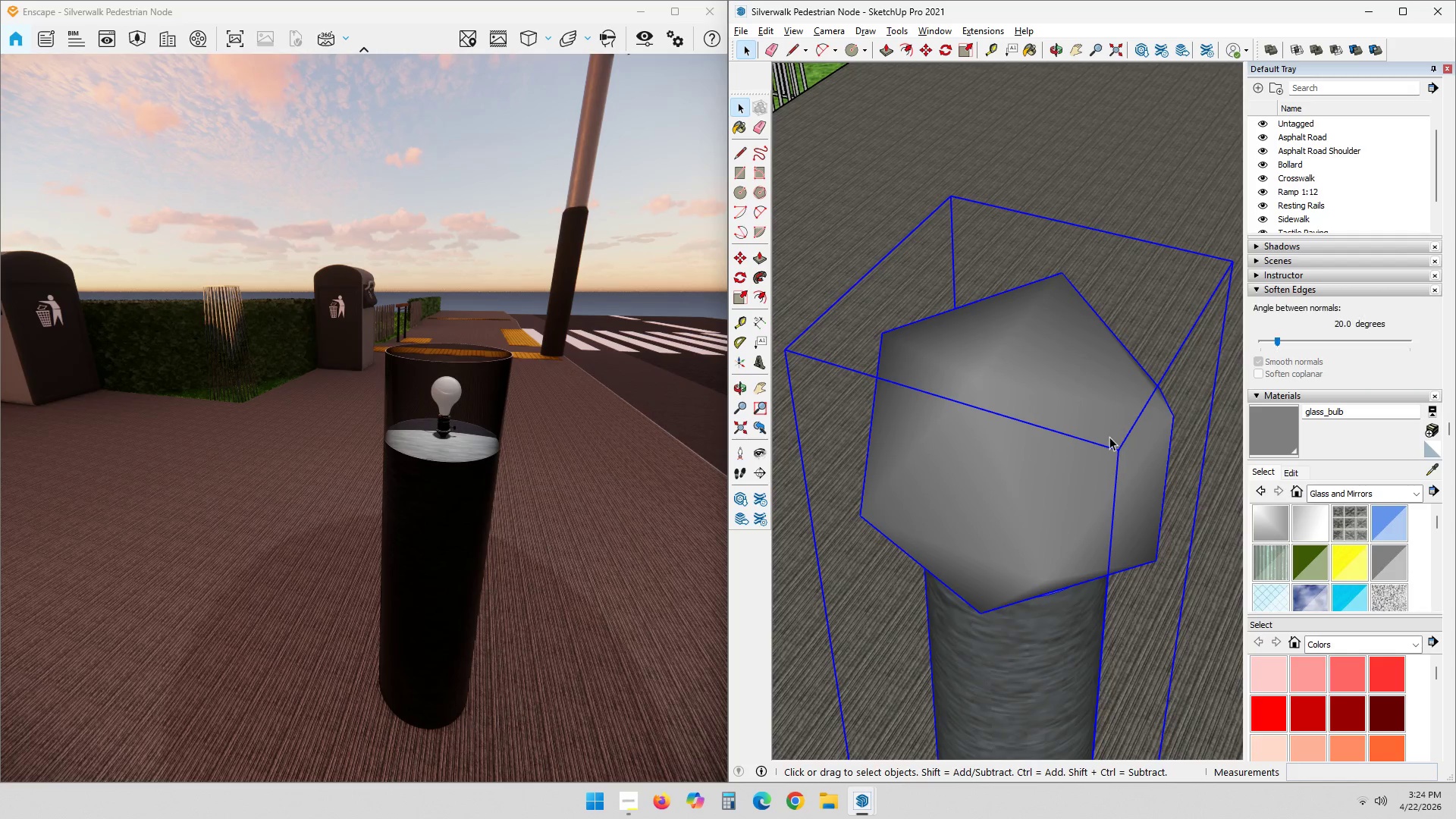 
double_click([1118, 434])
 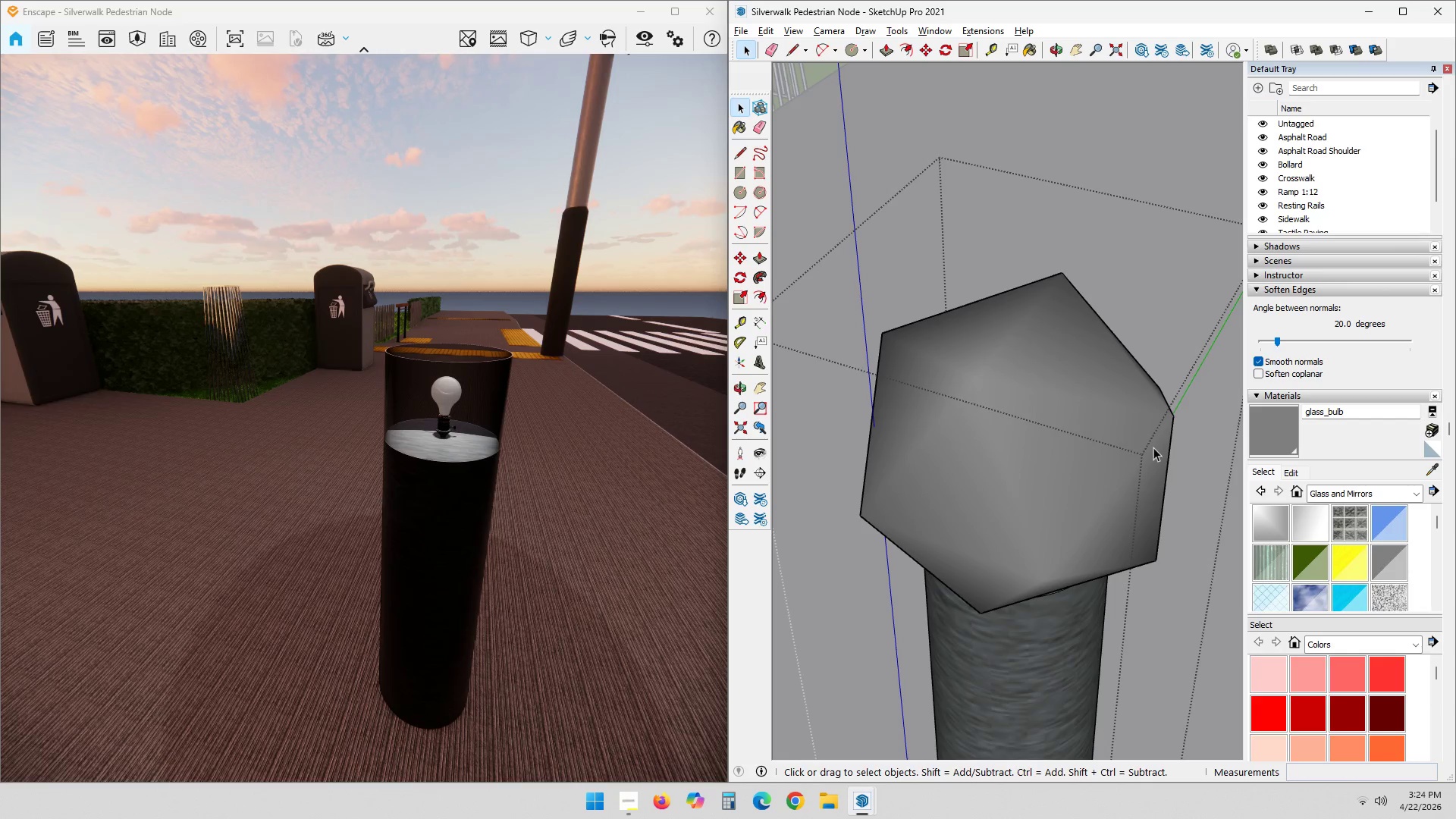 
key(Delete)
 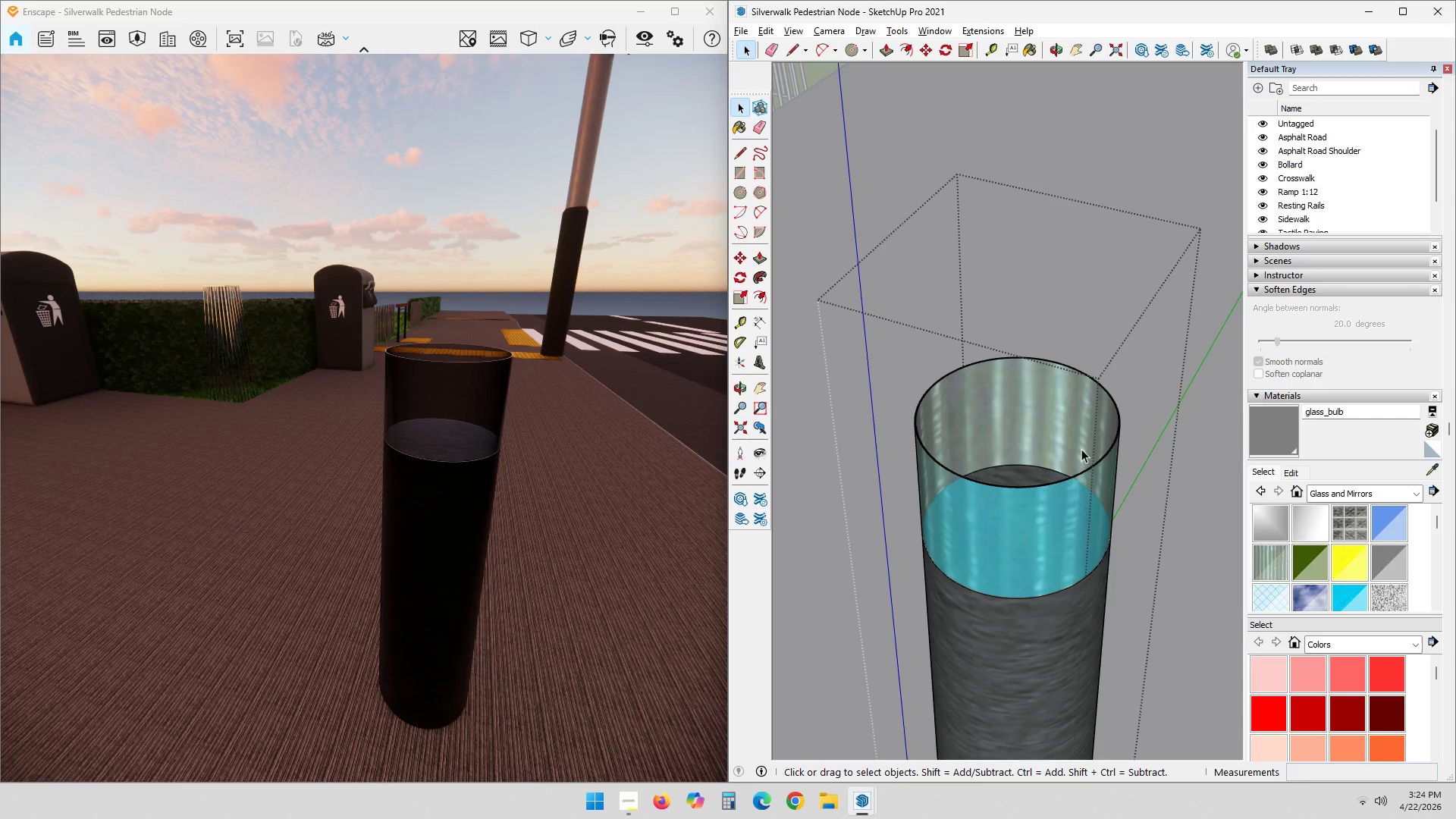 
key(Control+ControlLeft)
 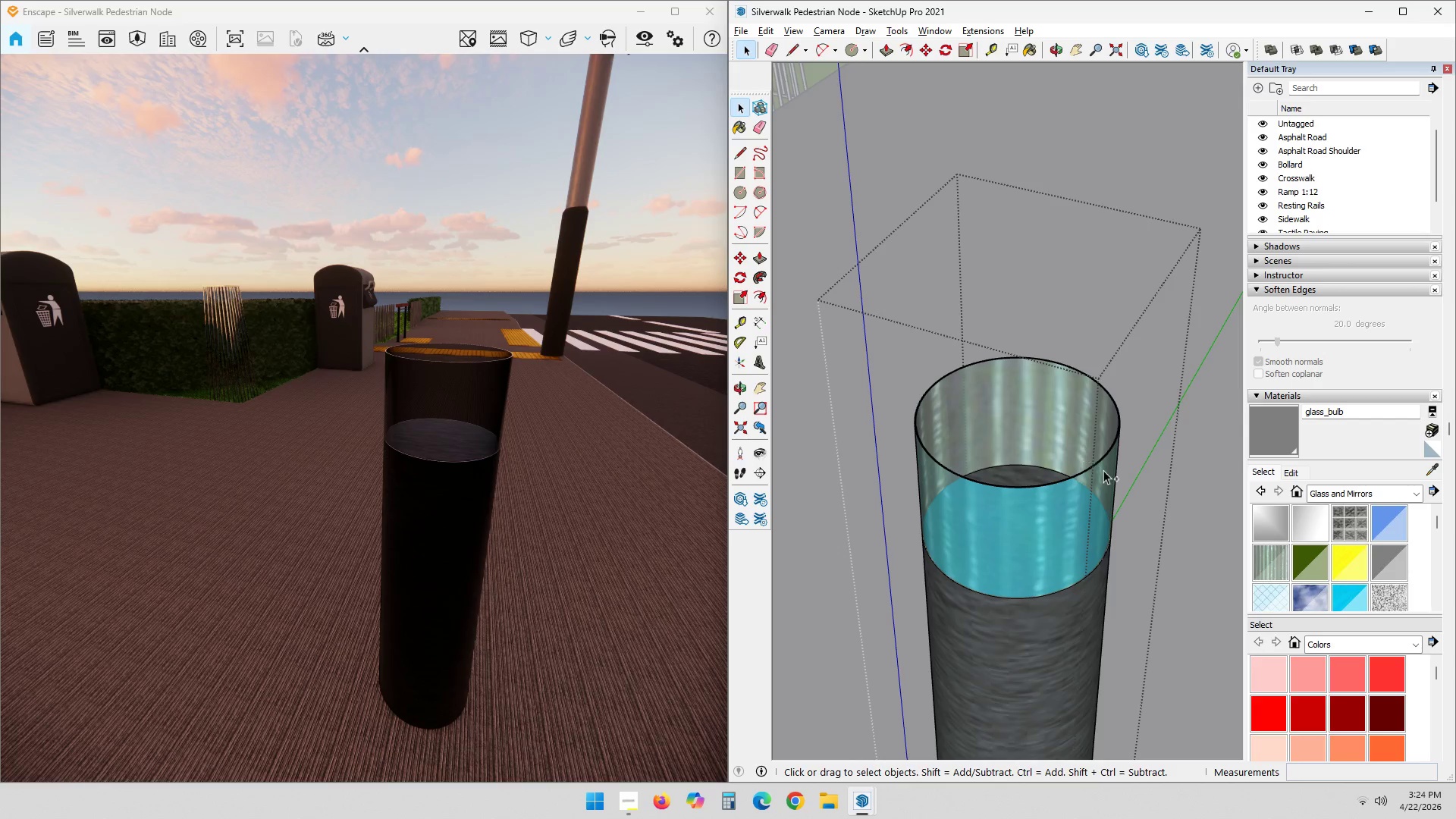 
key(Control+Z)
 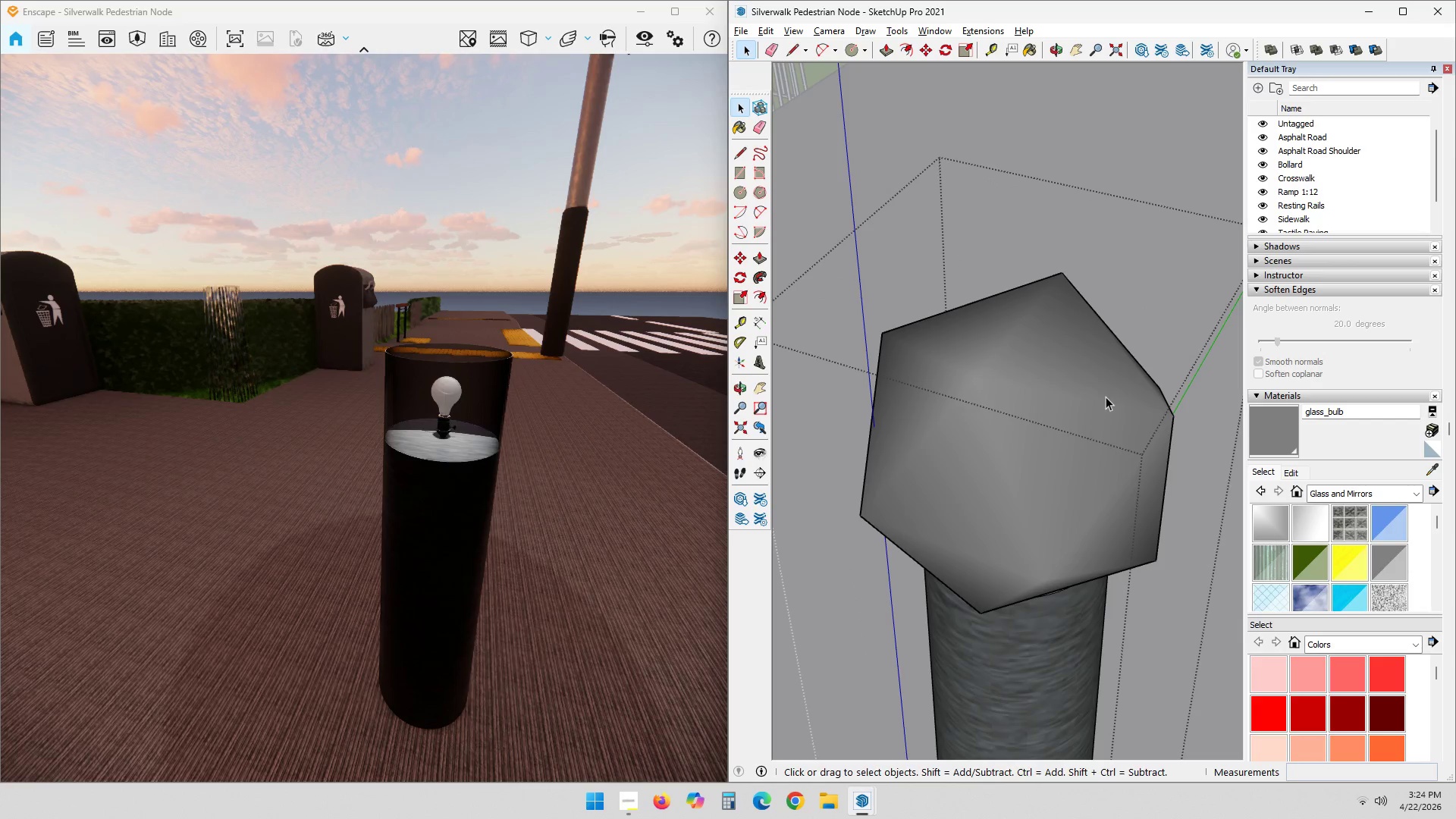 
double_click([1106, 397])
 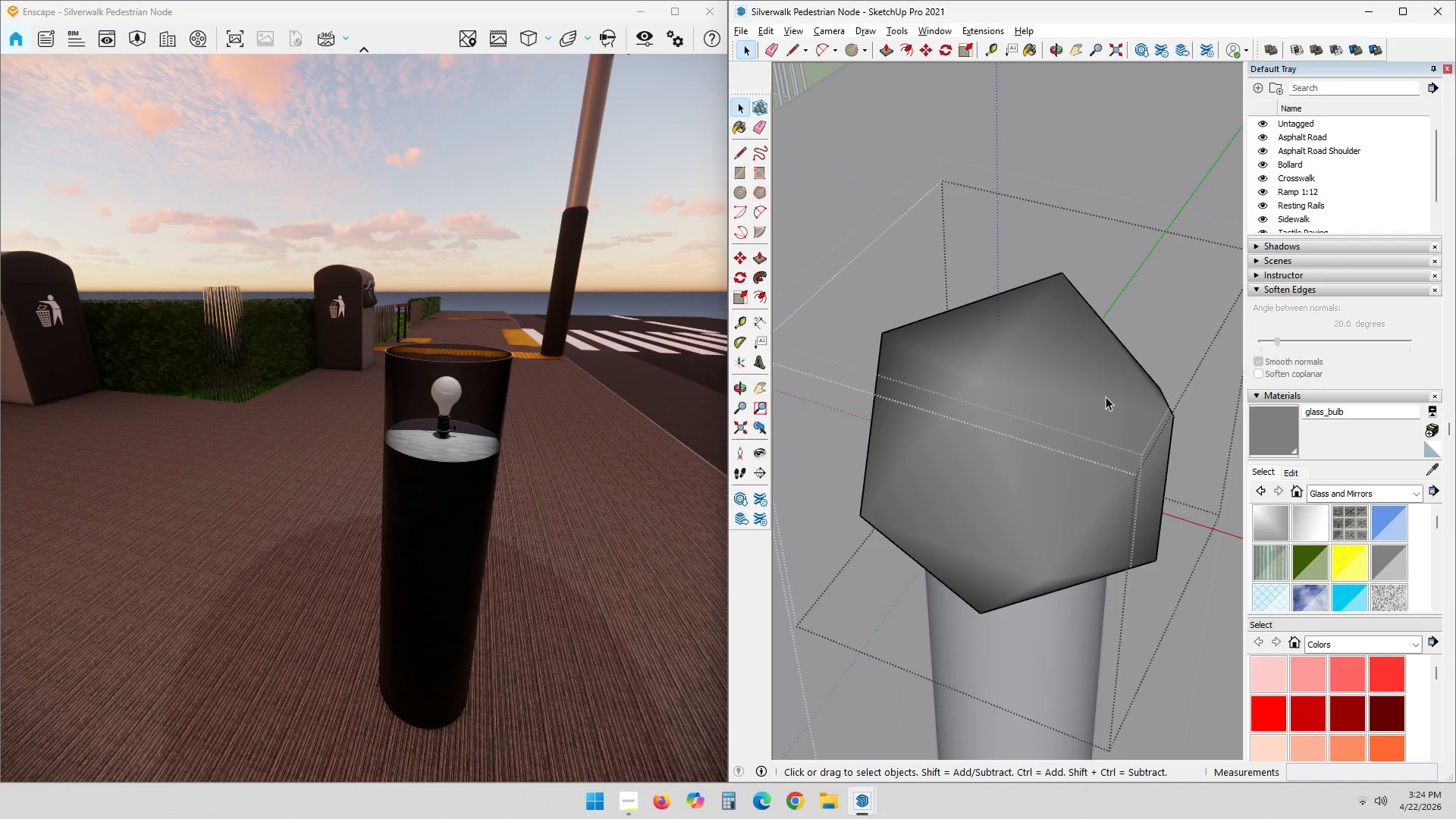 
triple_click([1106, 397])
 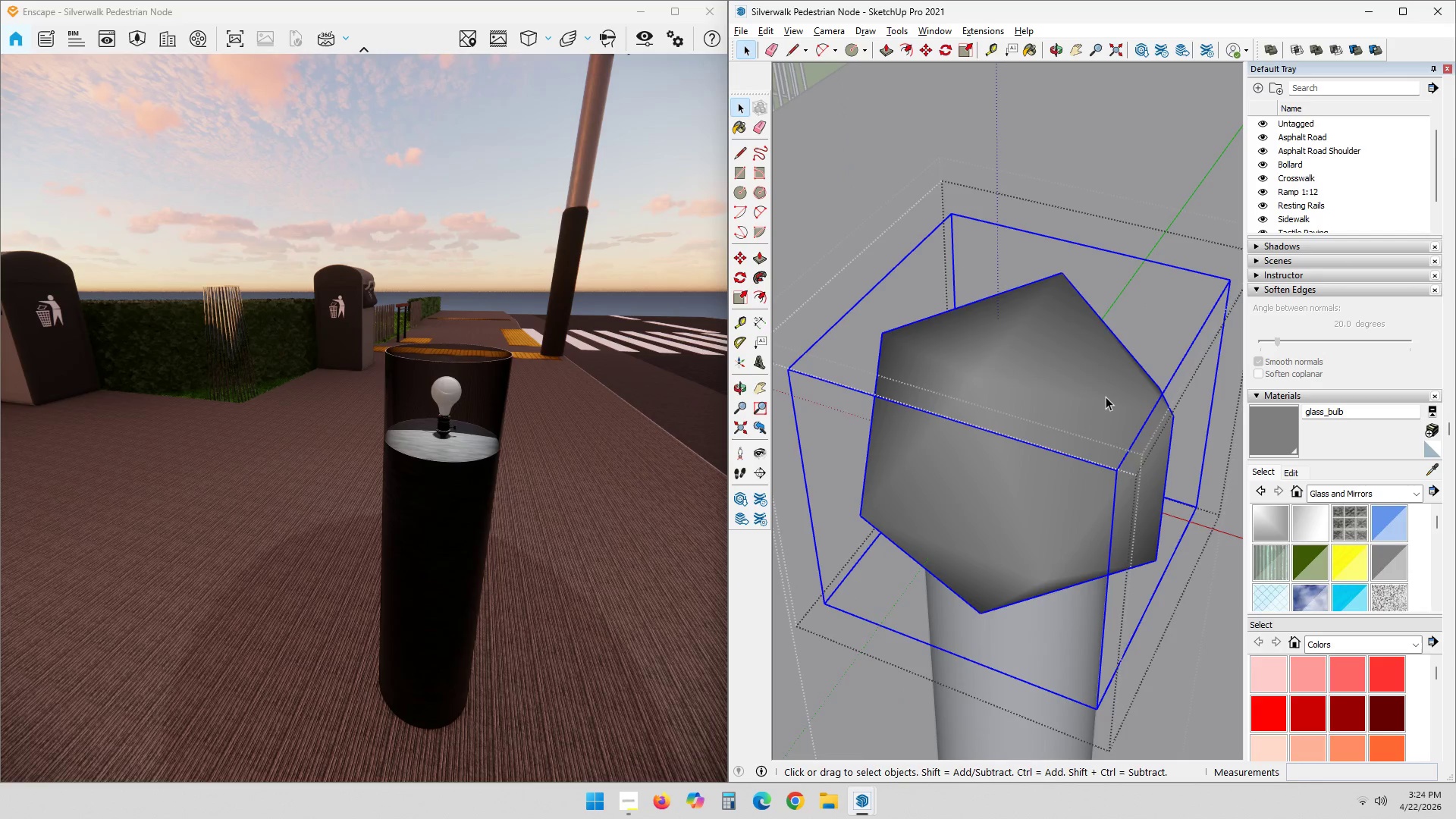 
triple_click([1106, 397])
 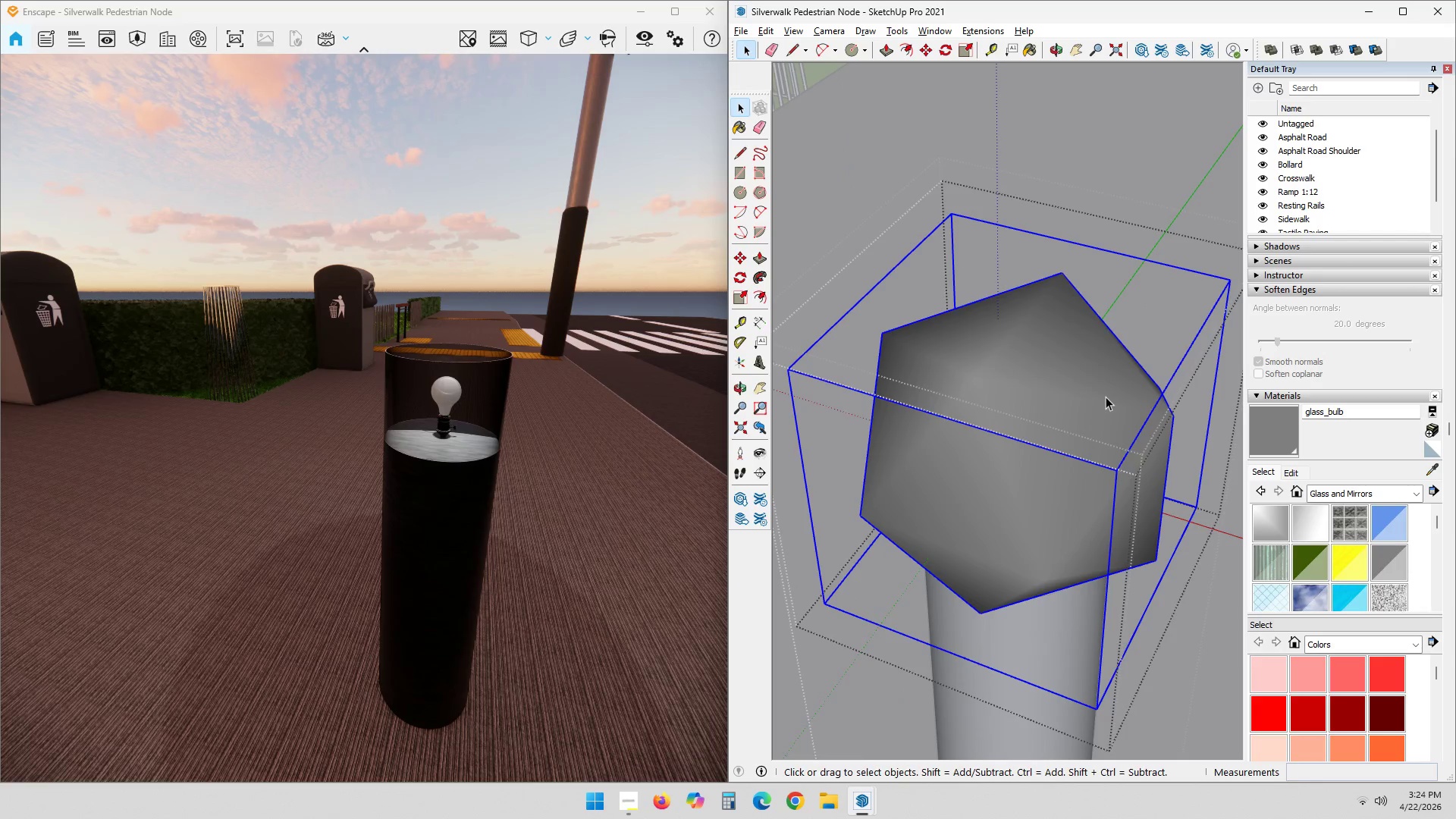 
triple_click([1106, 397])
 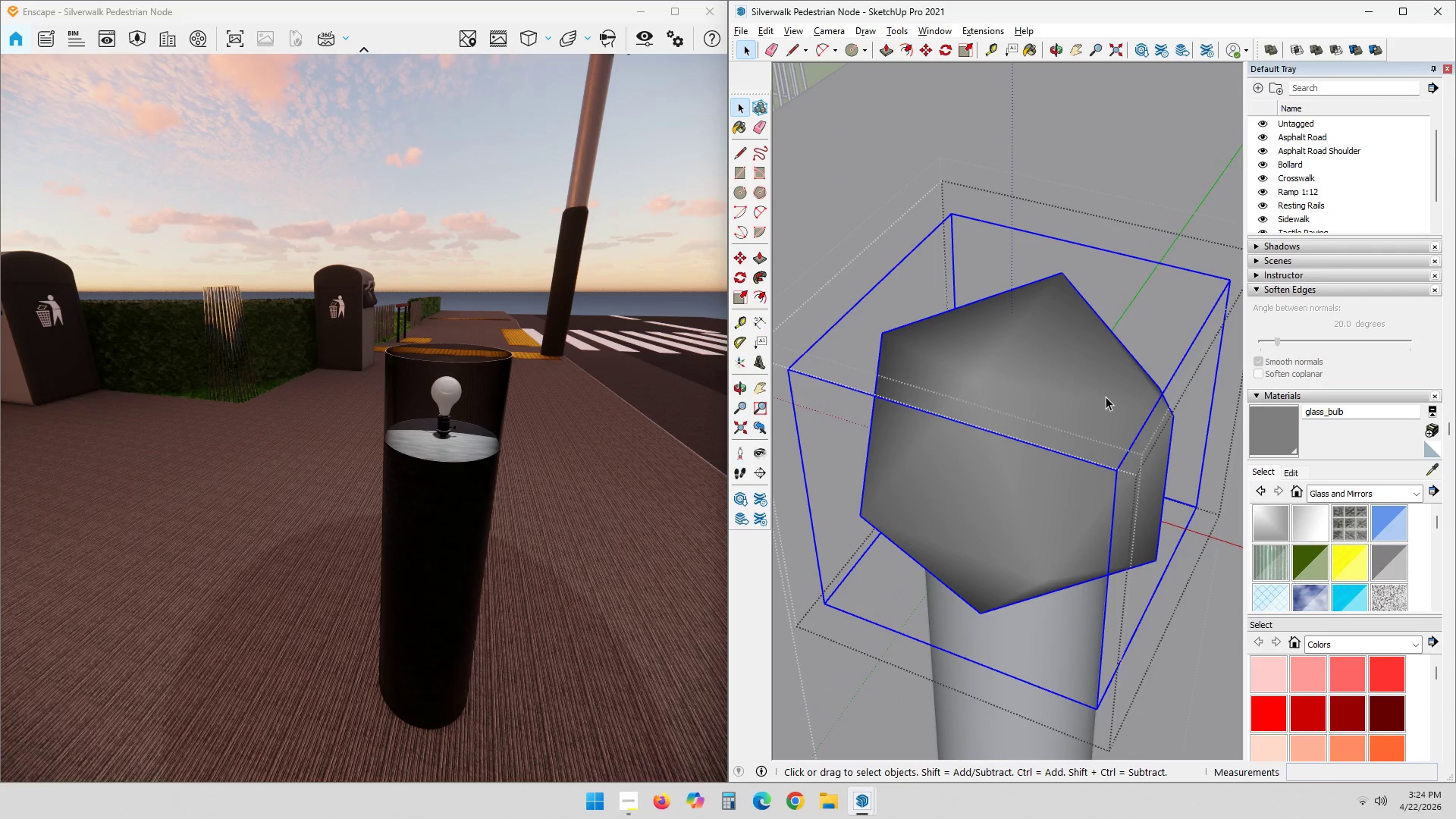 
triple_click([1106, 397])
 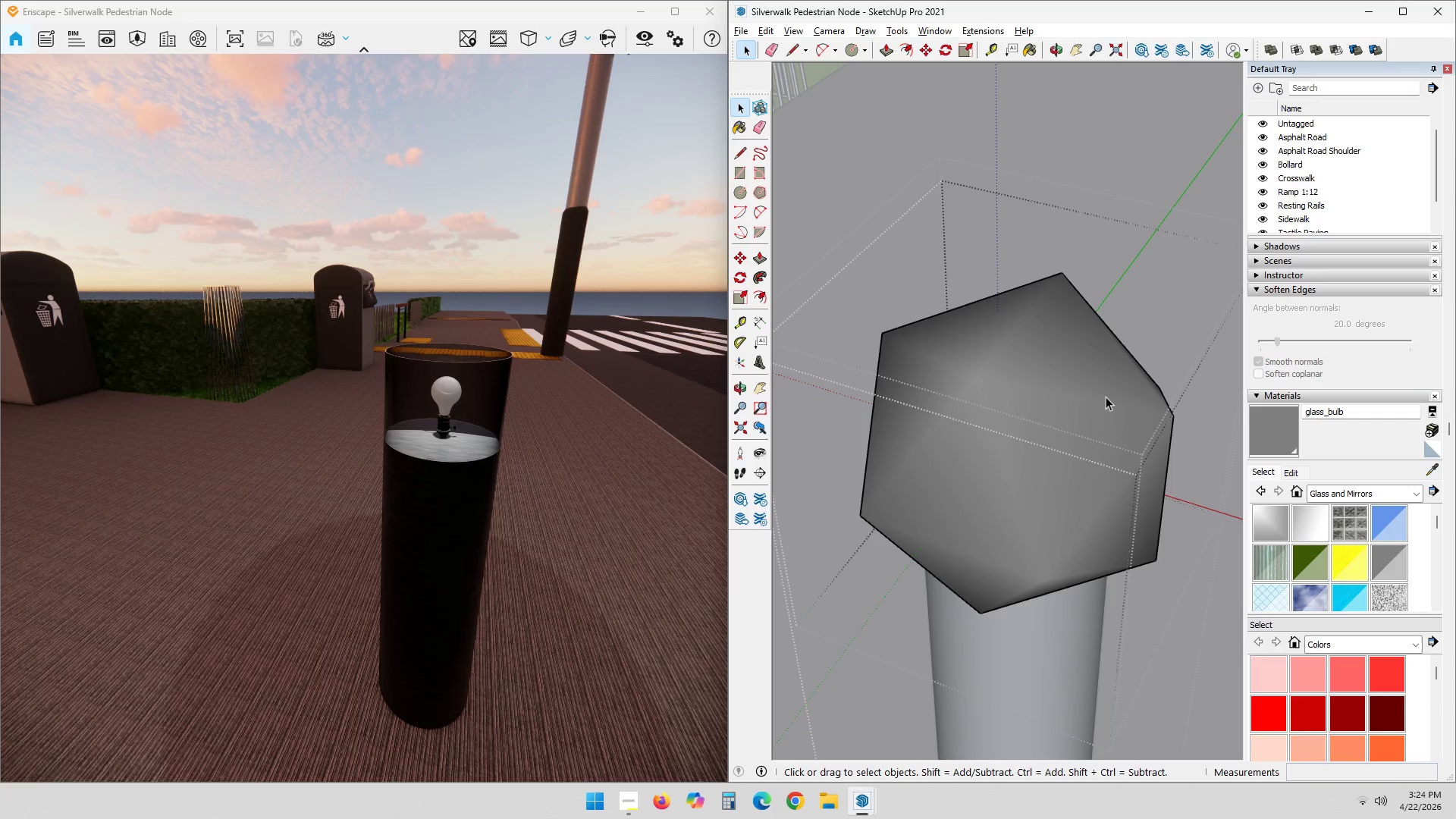 
triple_click([1106, 397])
 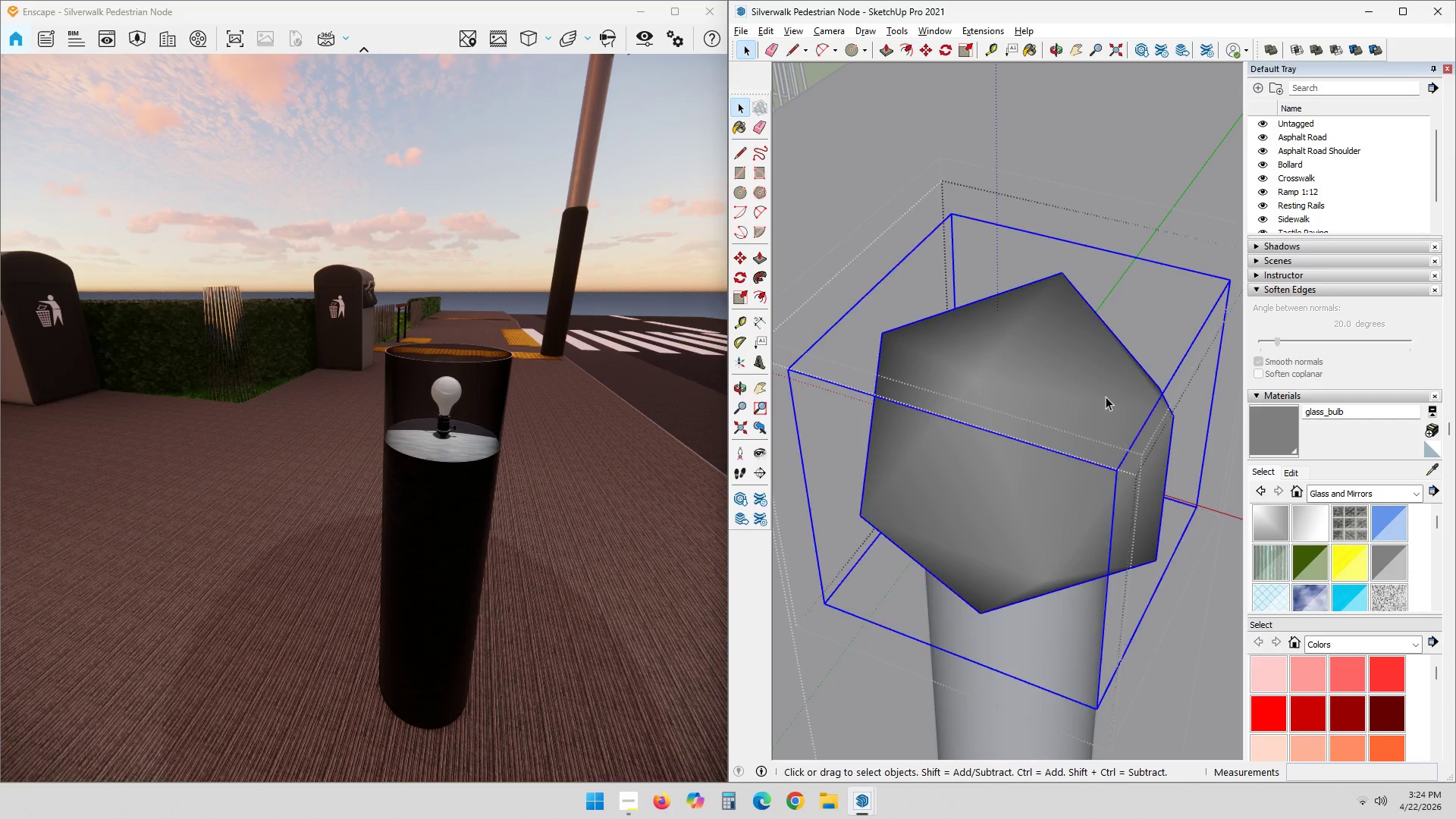 
triple_click([1106, 397])
 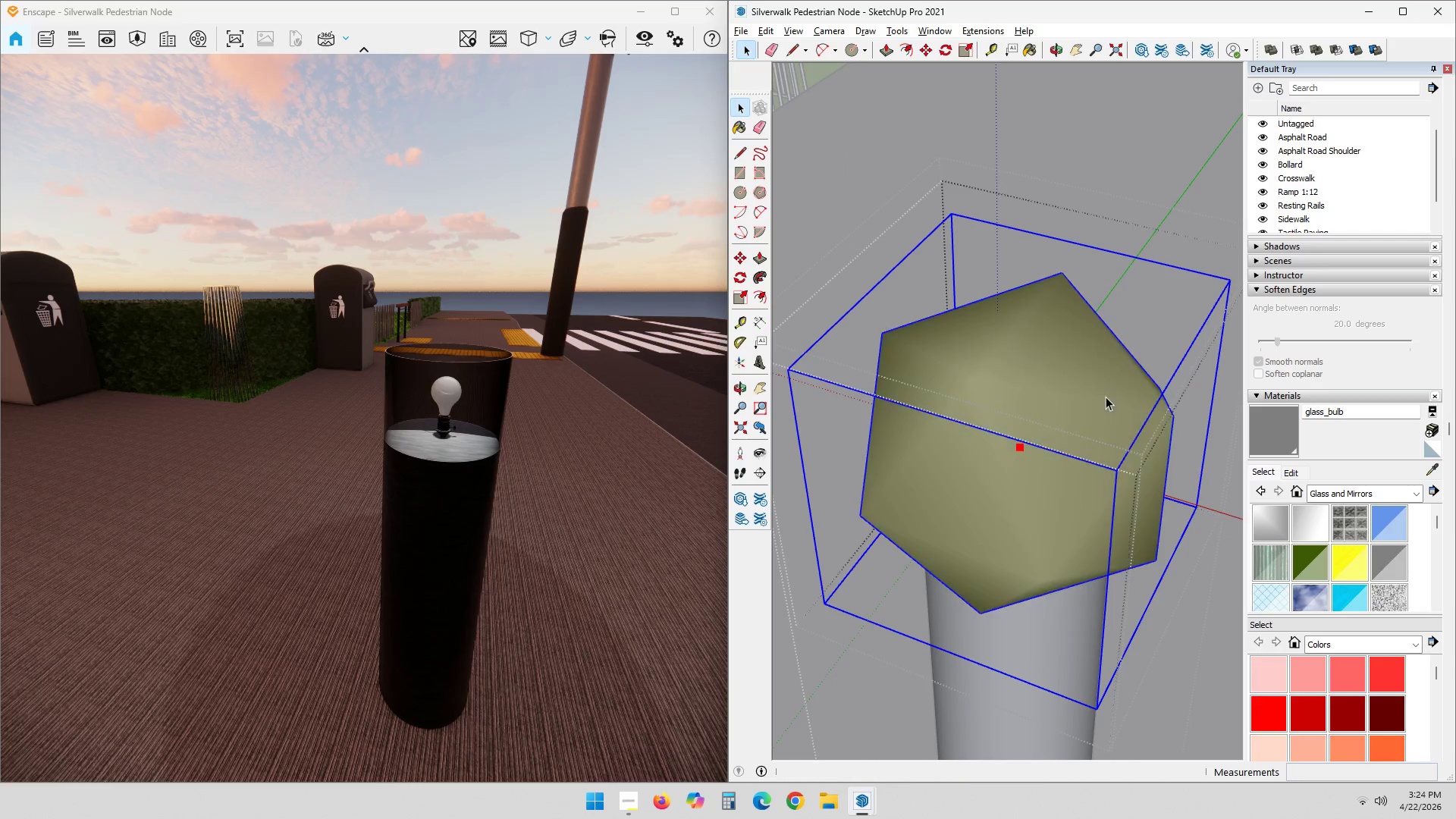 
triple_click([1106, 397])
 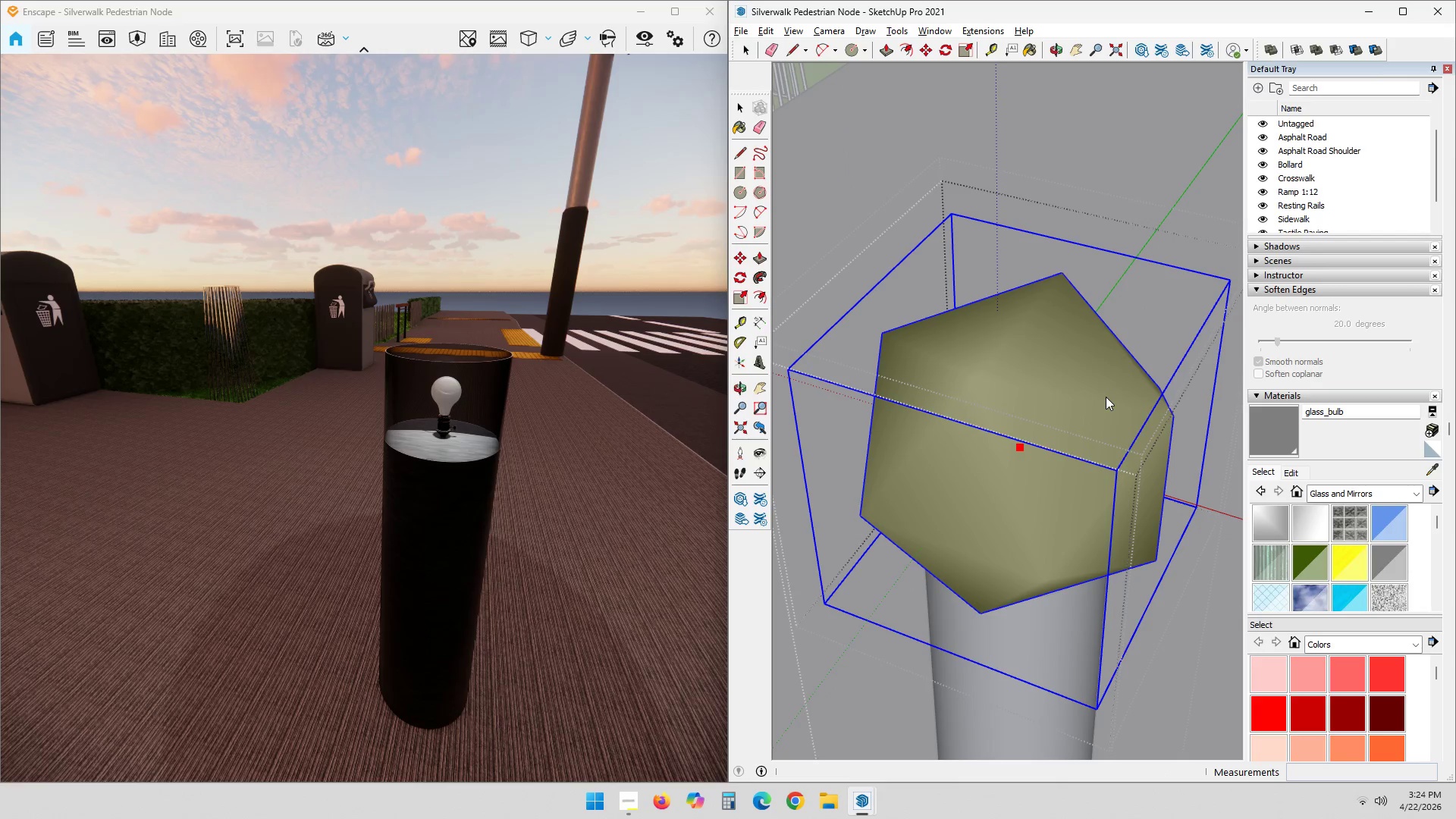 
triple_click([1106, 397])
 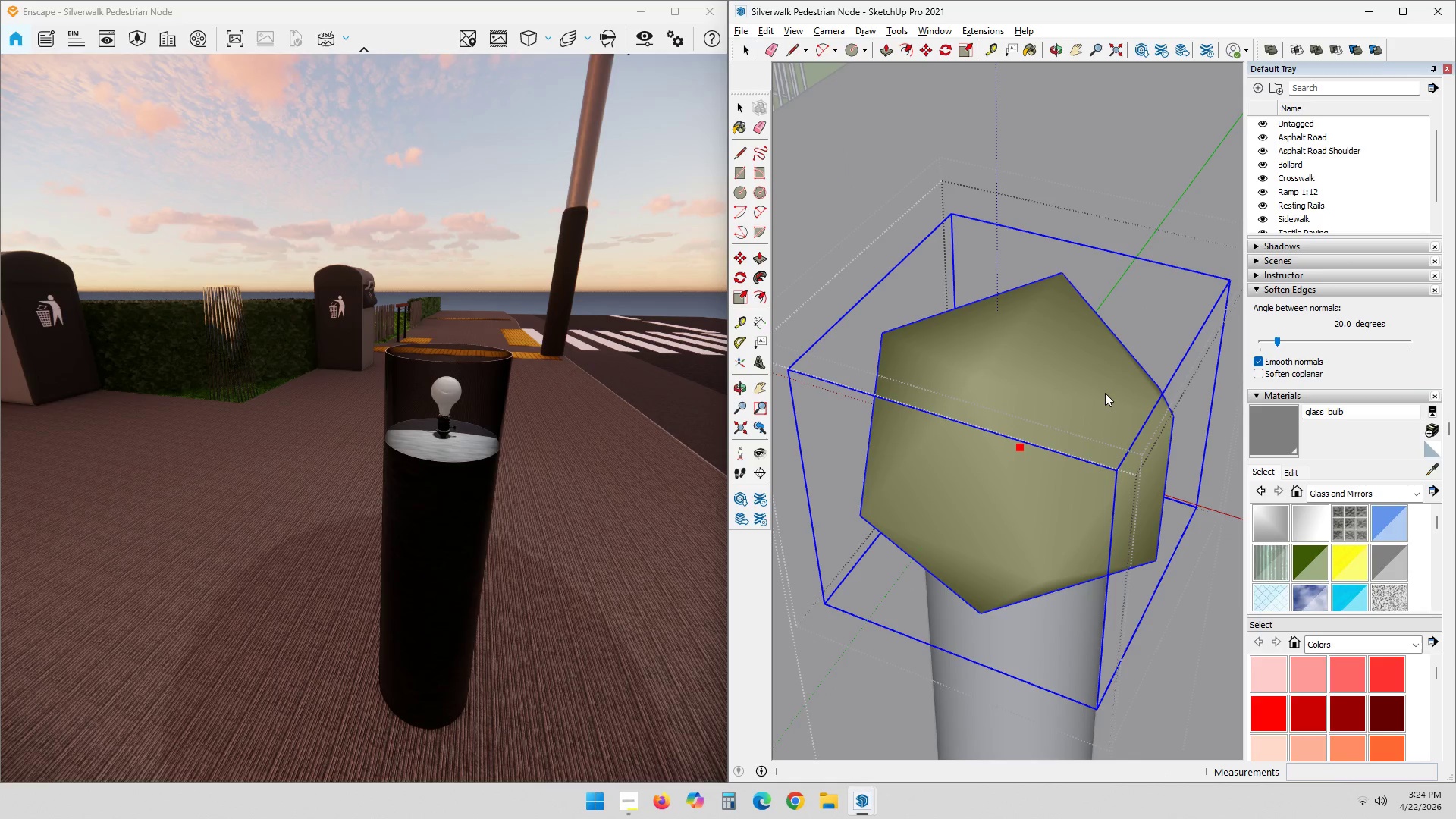 
key(Delete)
 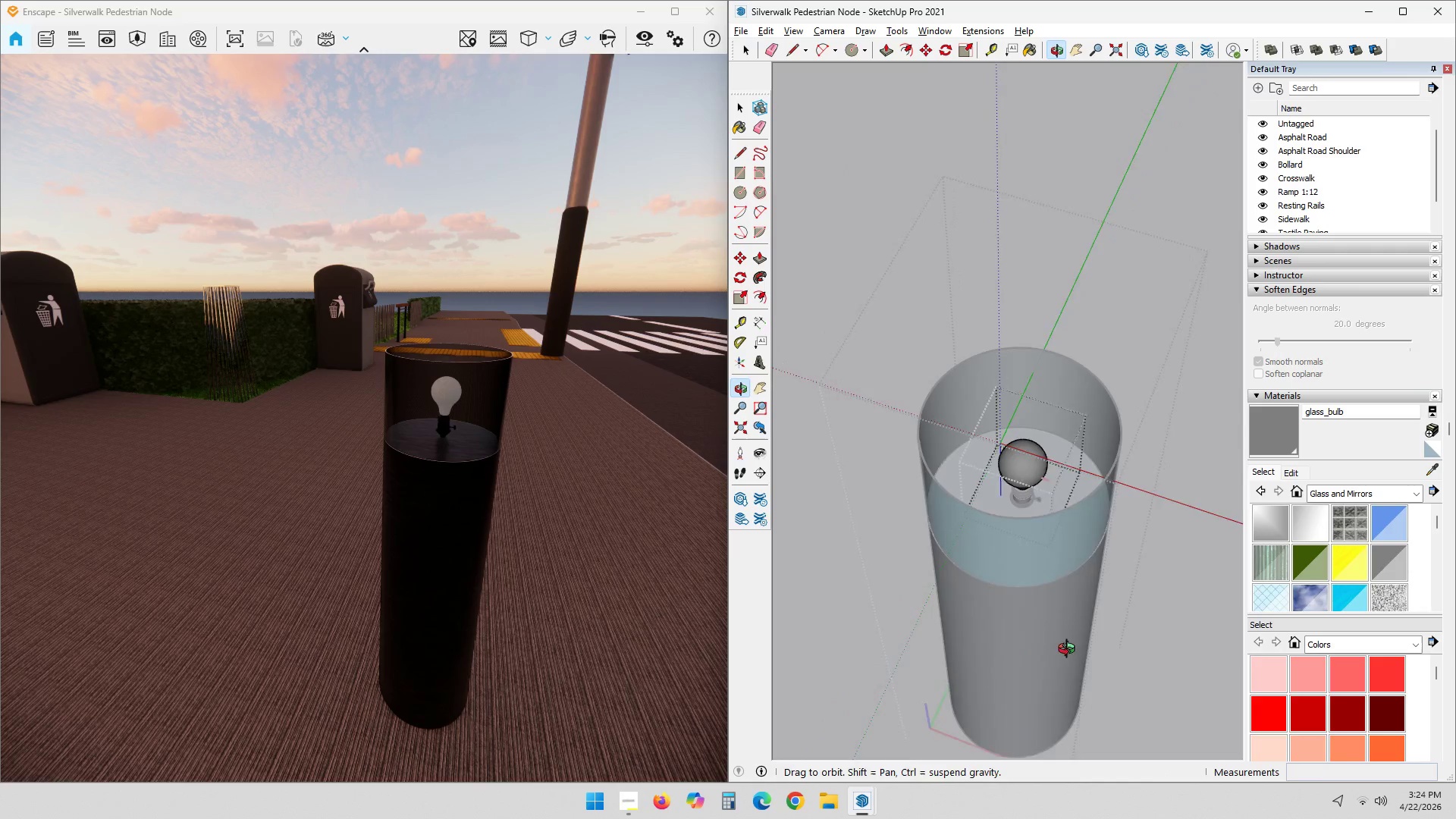 
scroll: coordinate [489, 559], scroll_direction: down, amount: 3.0
 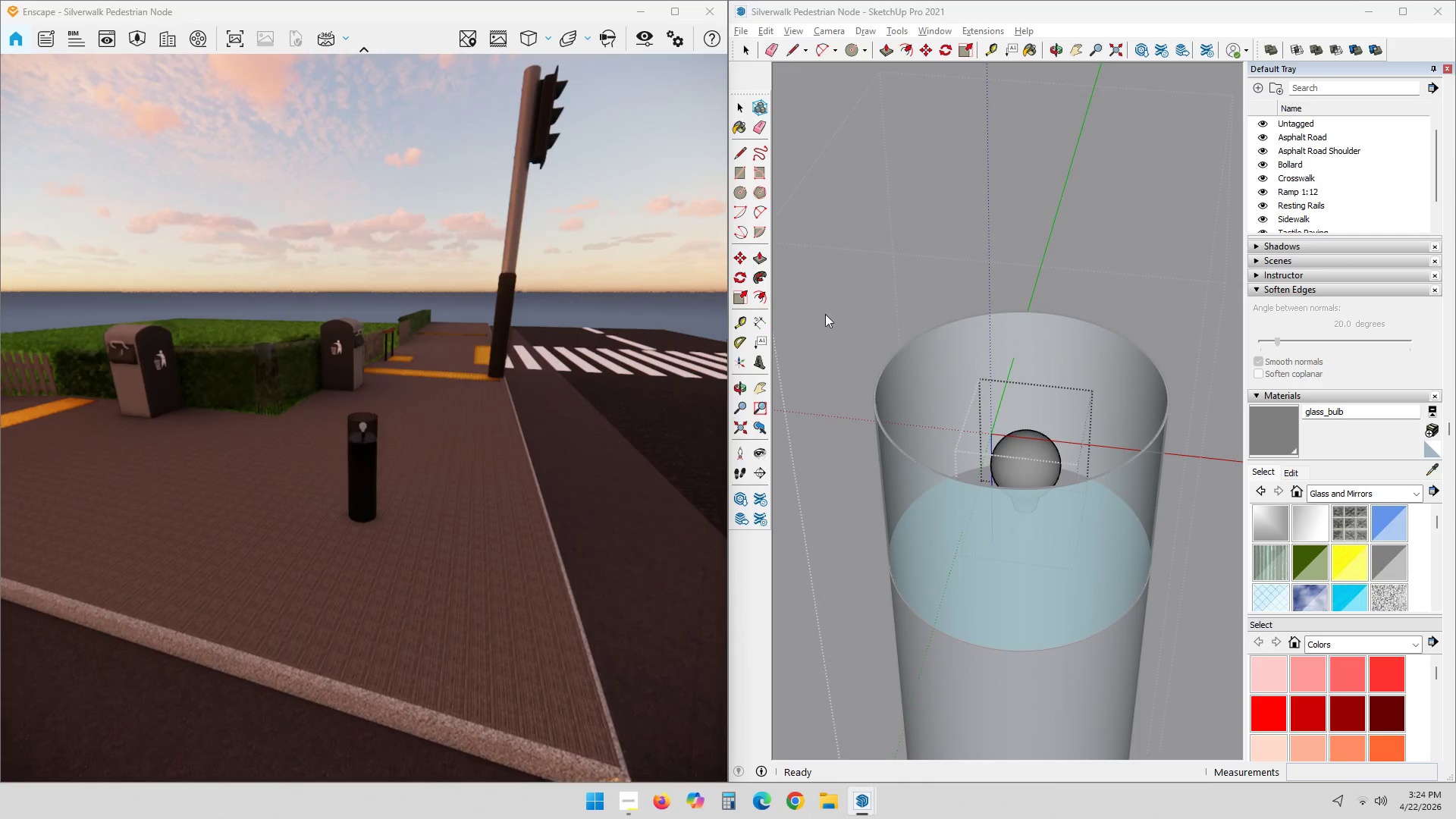 
key(Space)
 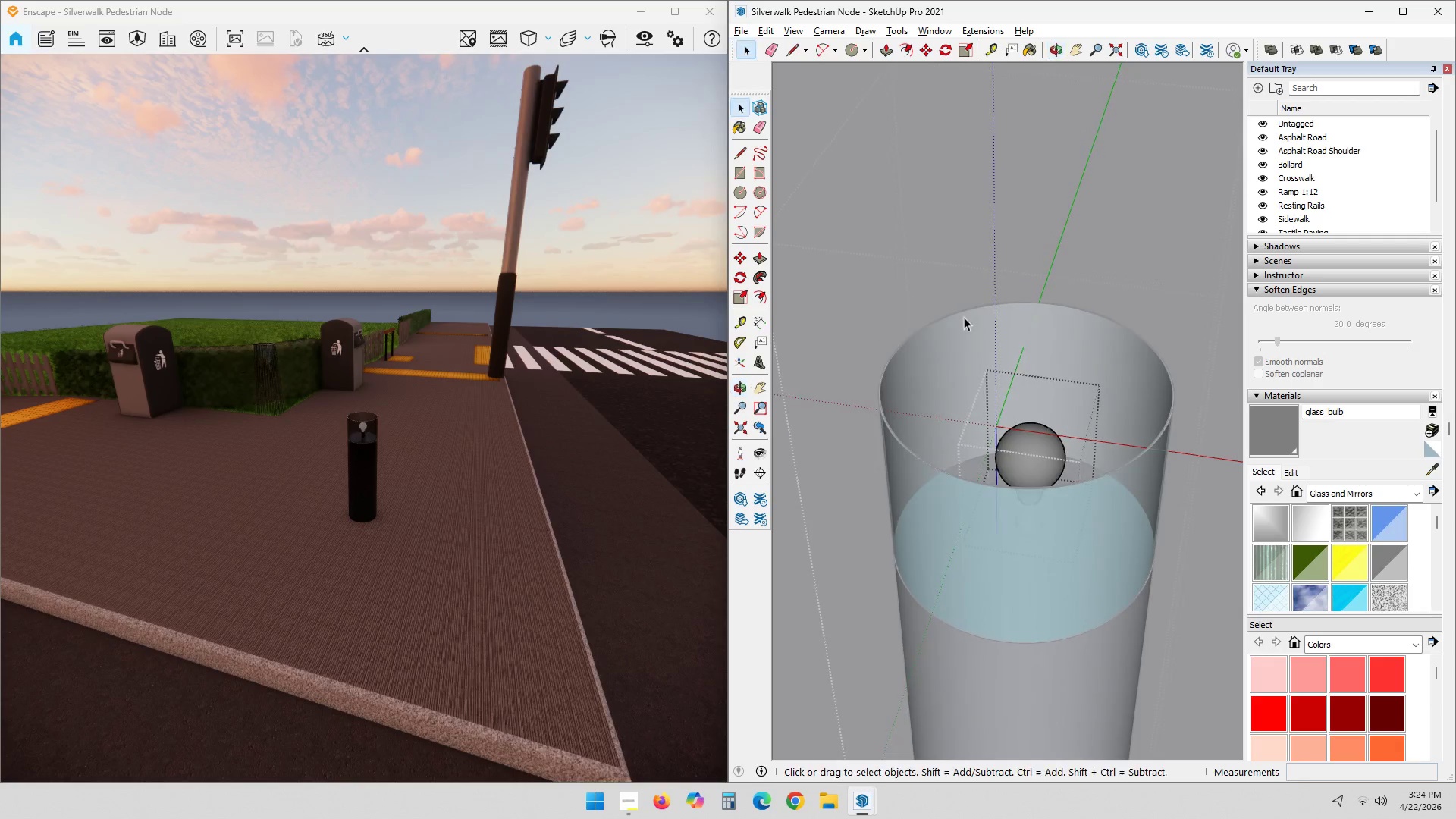 
key(Escape)
 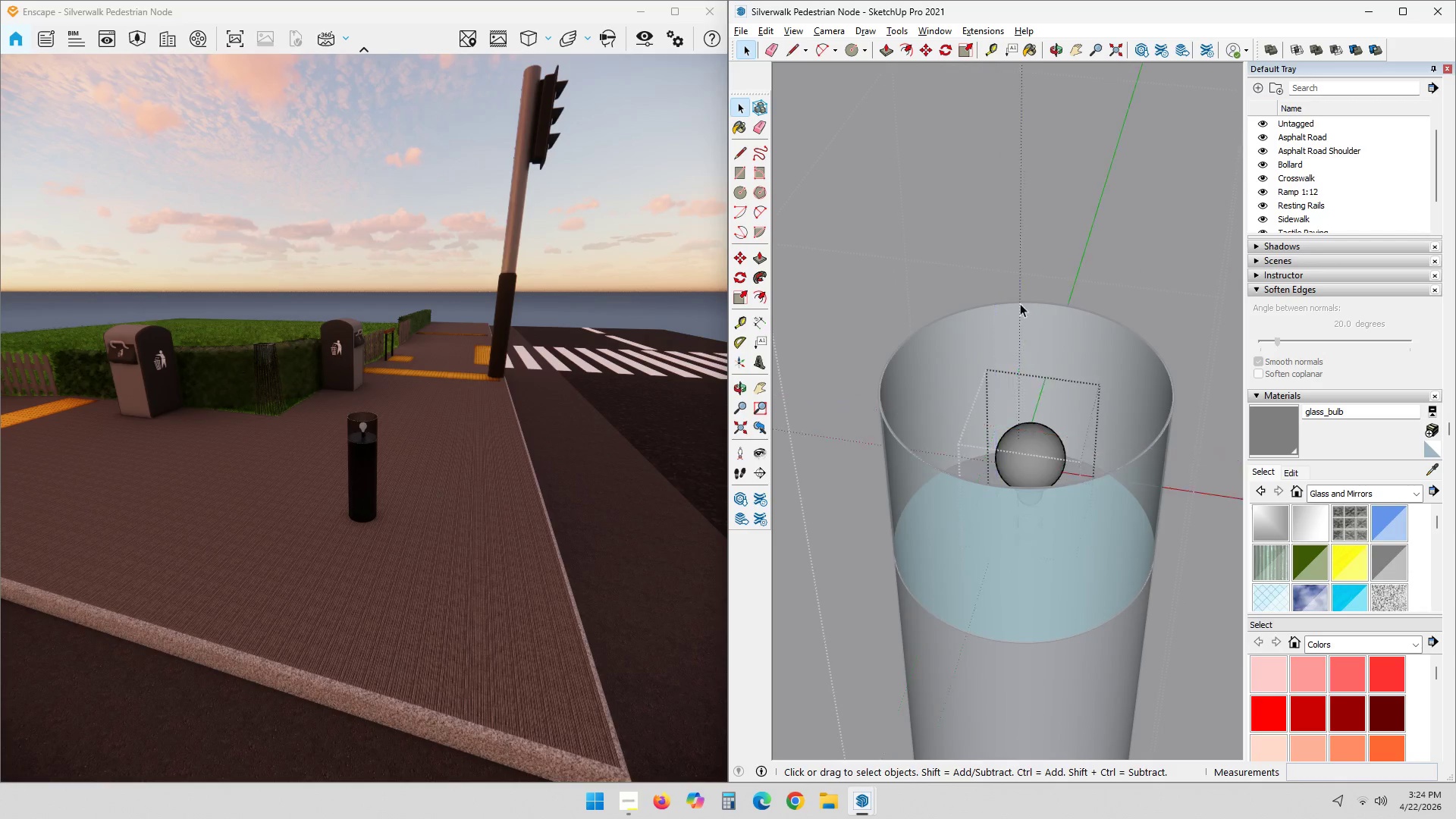 
key(Escape)
 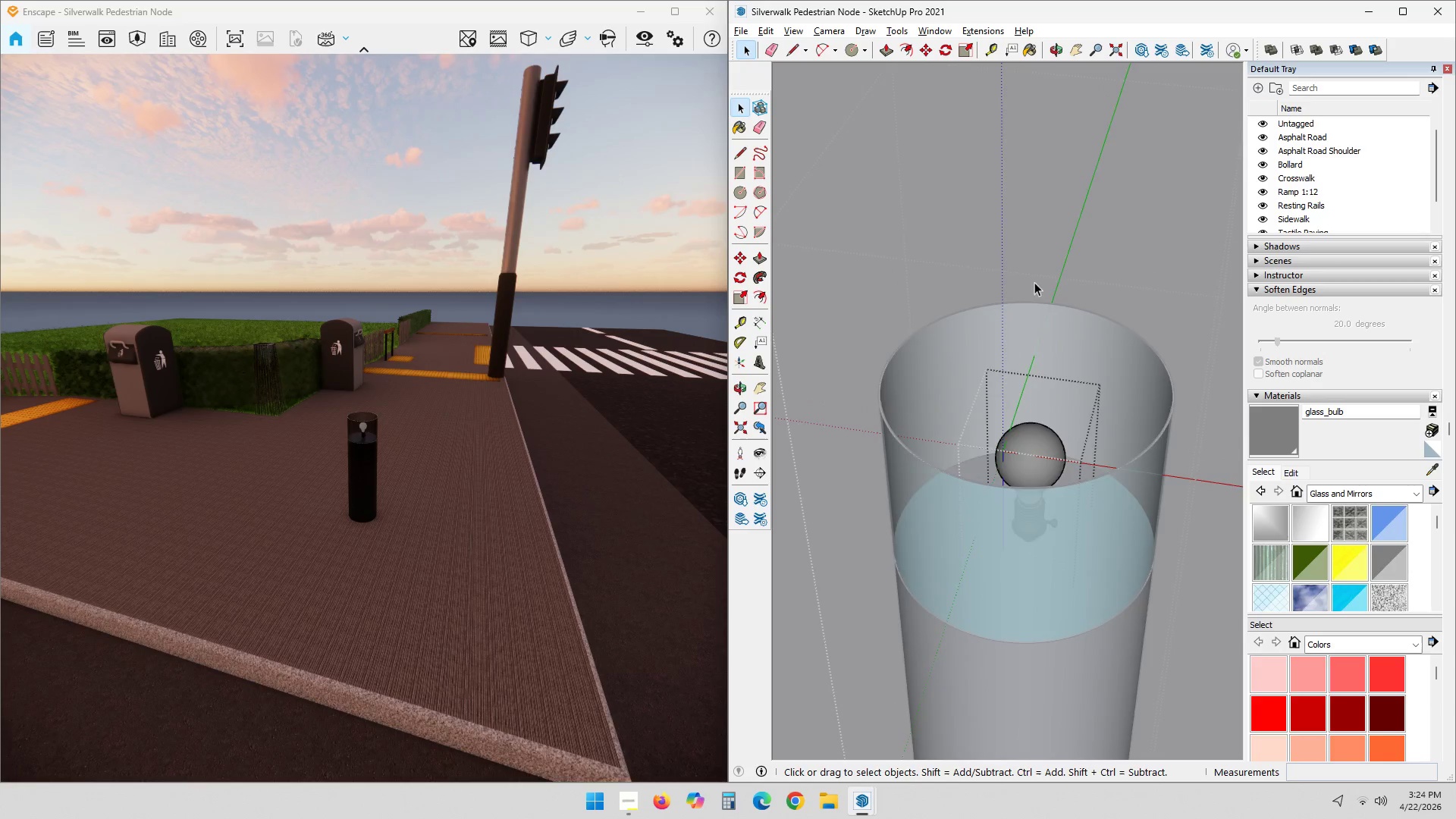 
key(Escape)
 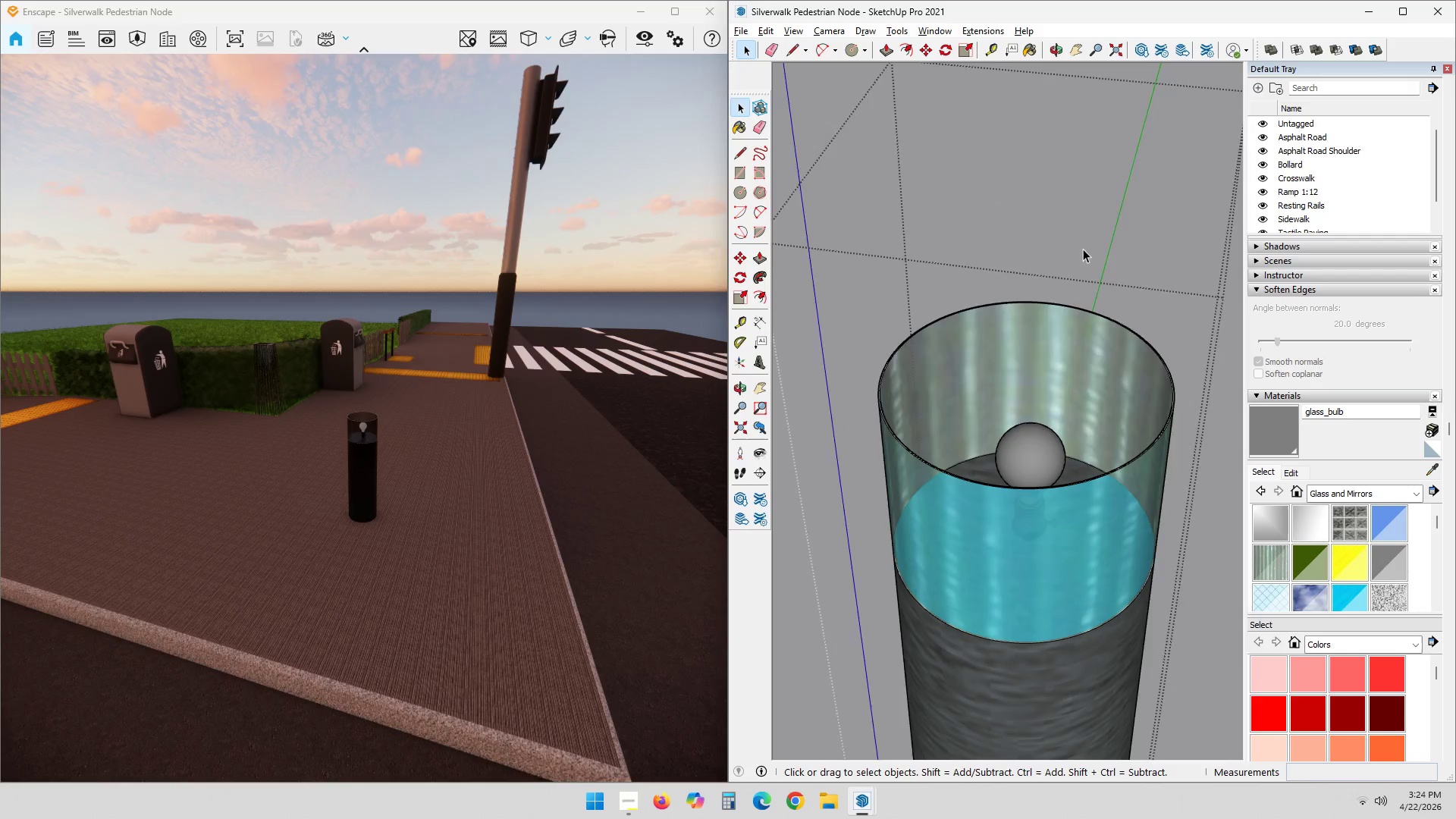 
key(Escape)
 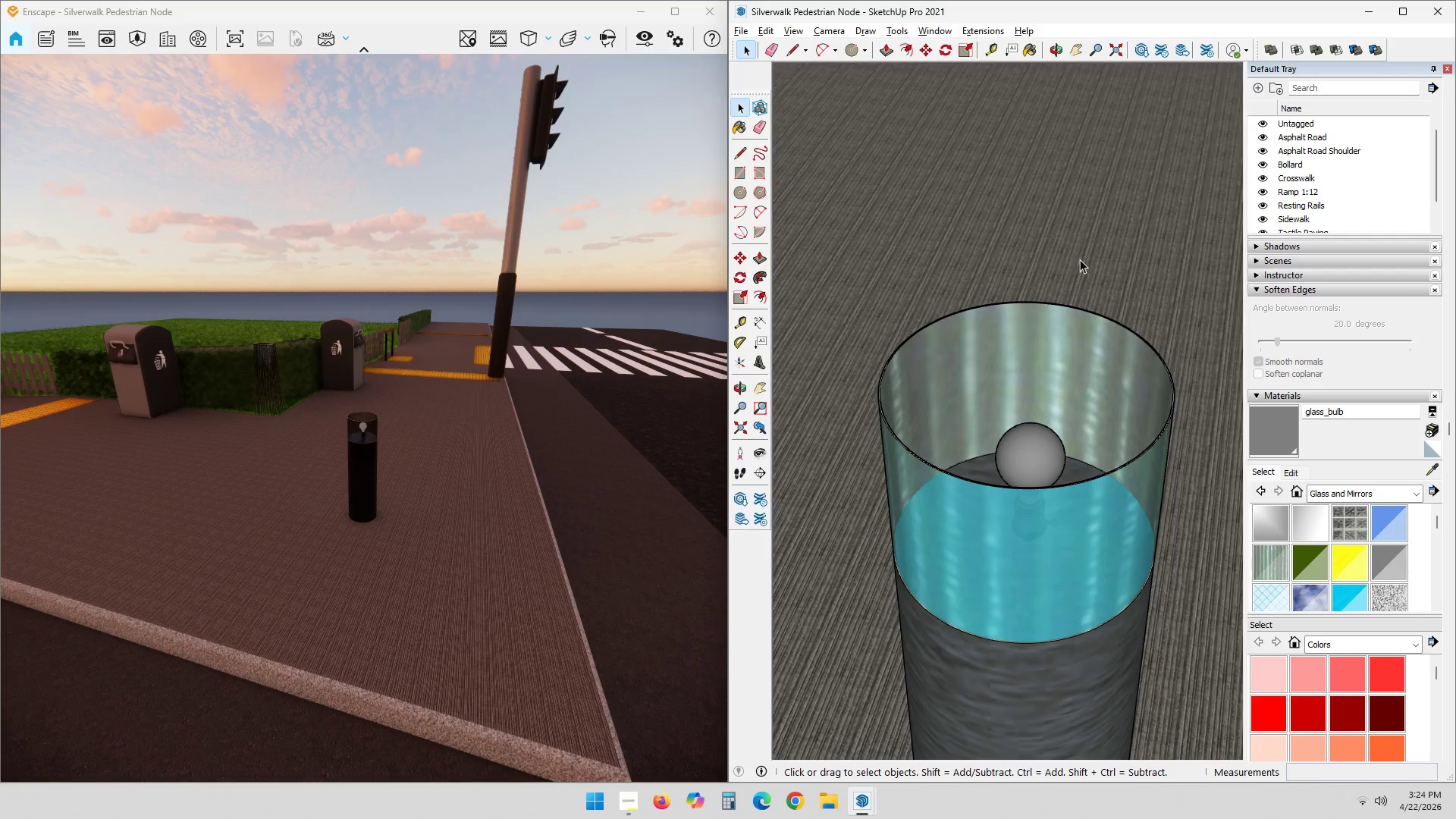 
key(Escape)
 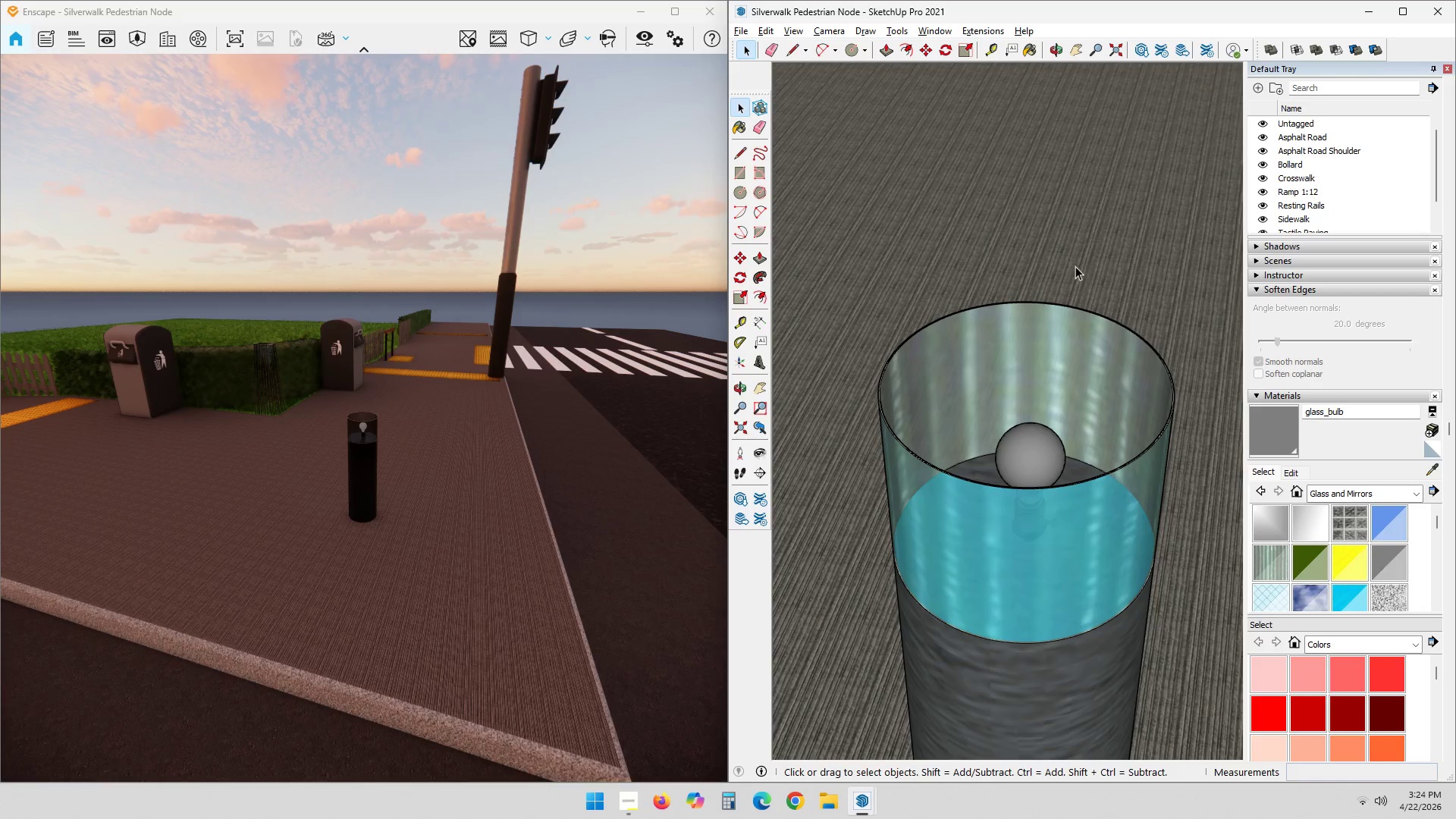 
key(Escape)
 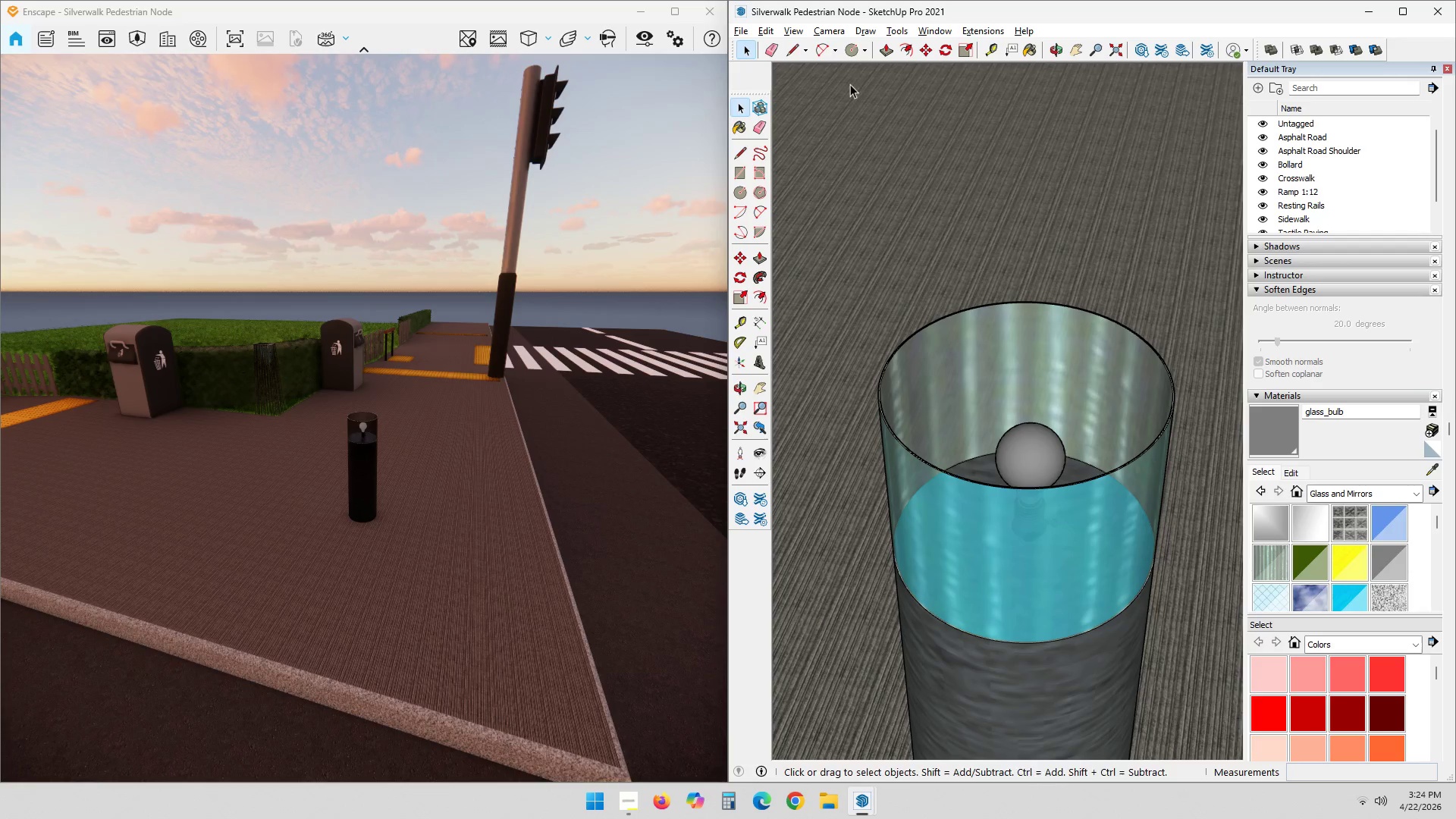 
key(Escape)
 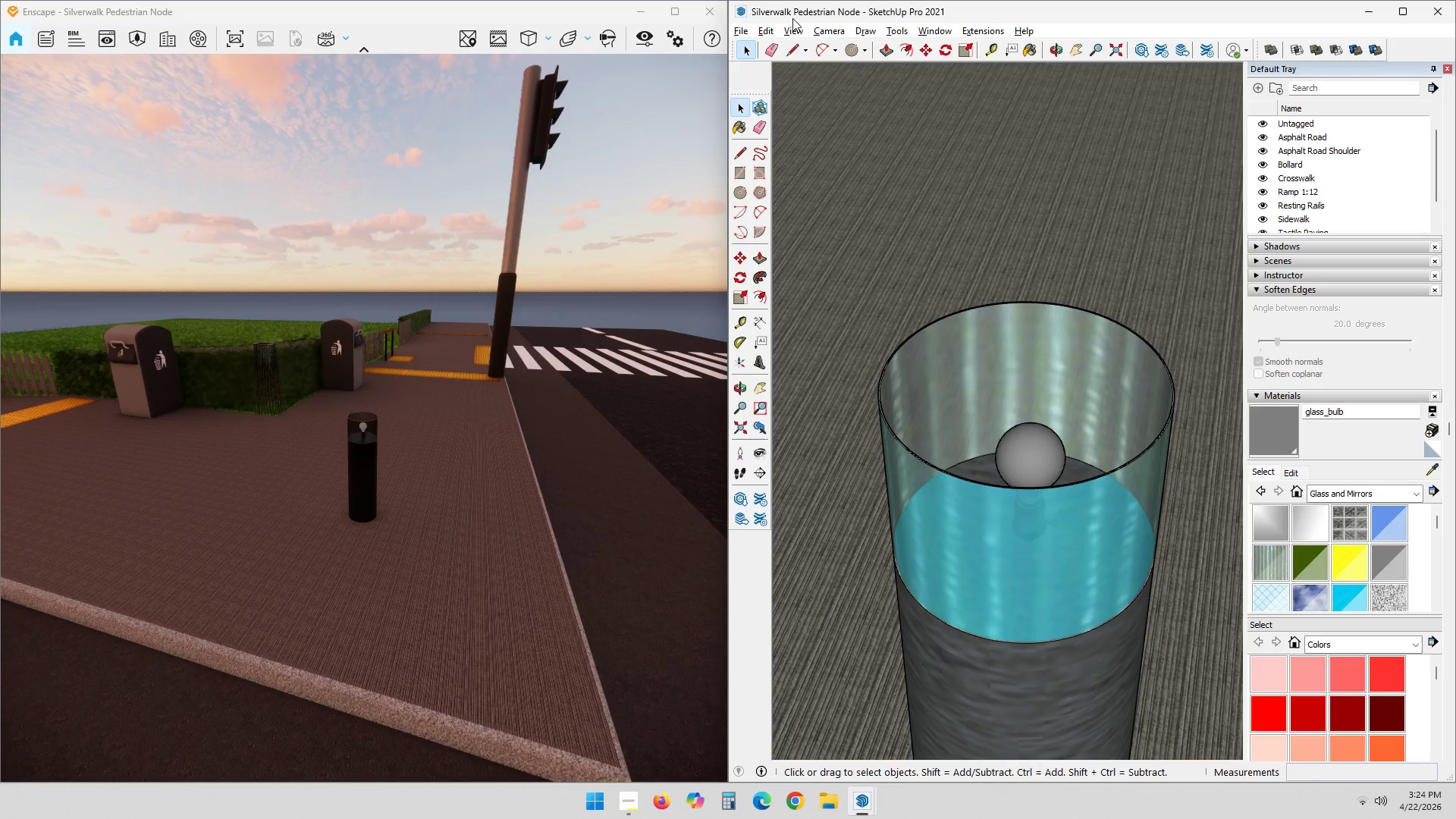 
key(Escape)
 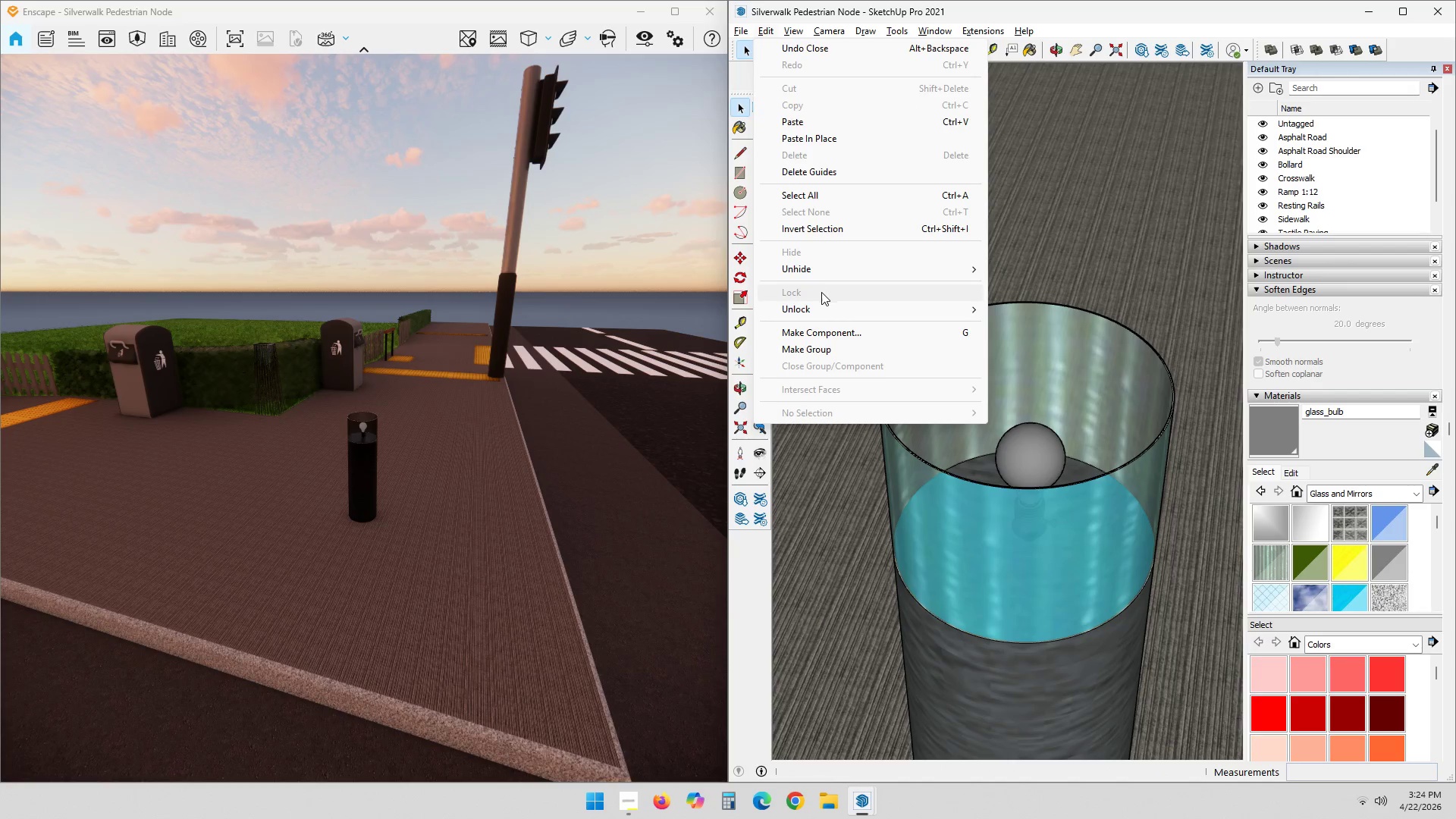 
left_click([824, 270])
 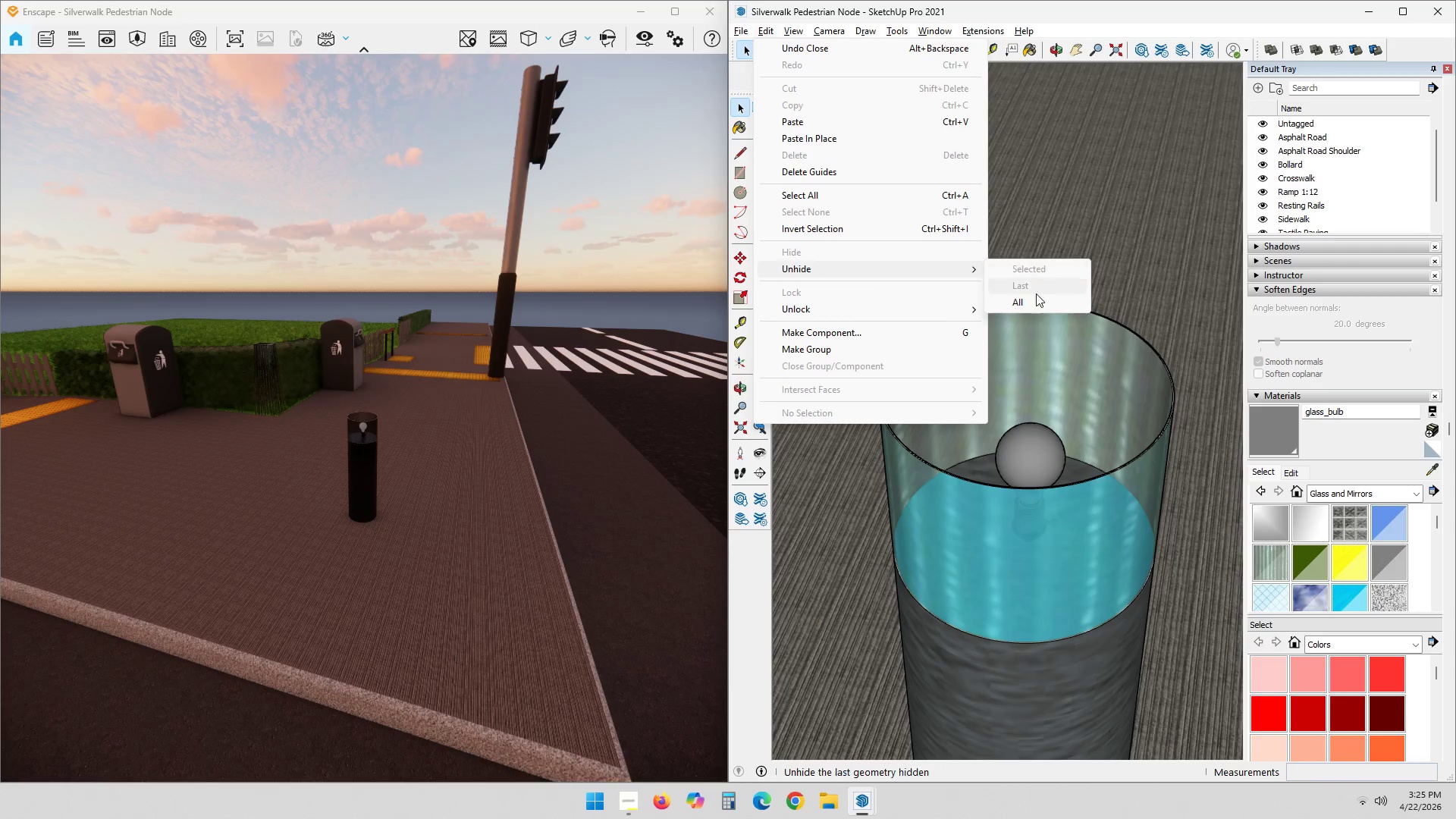 
left_click([1037, 302])
 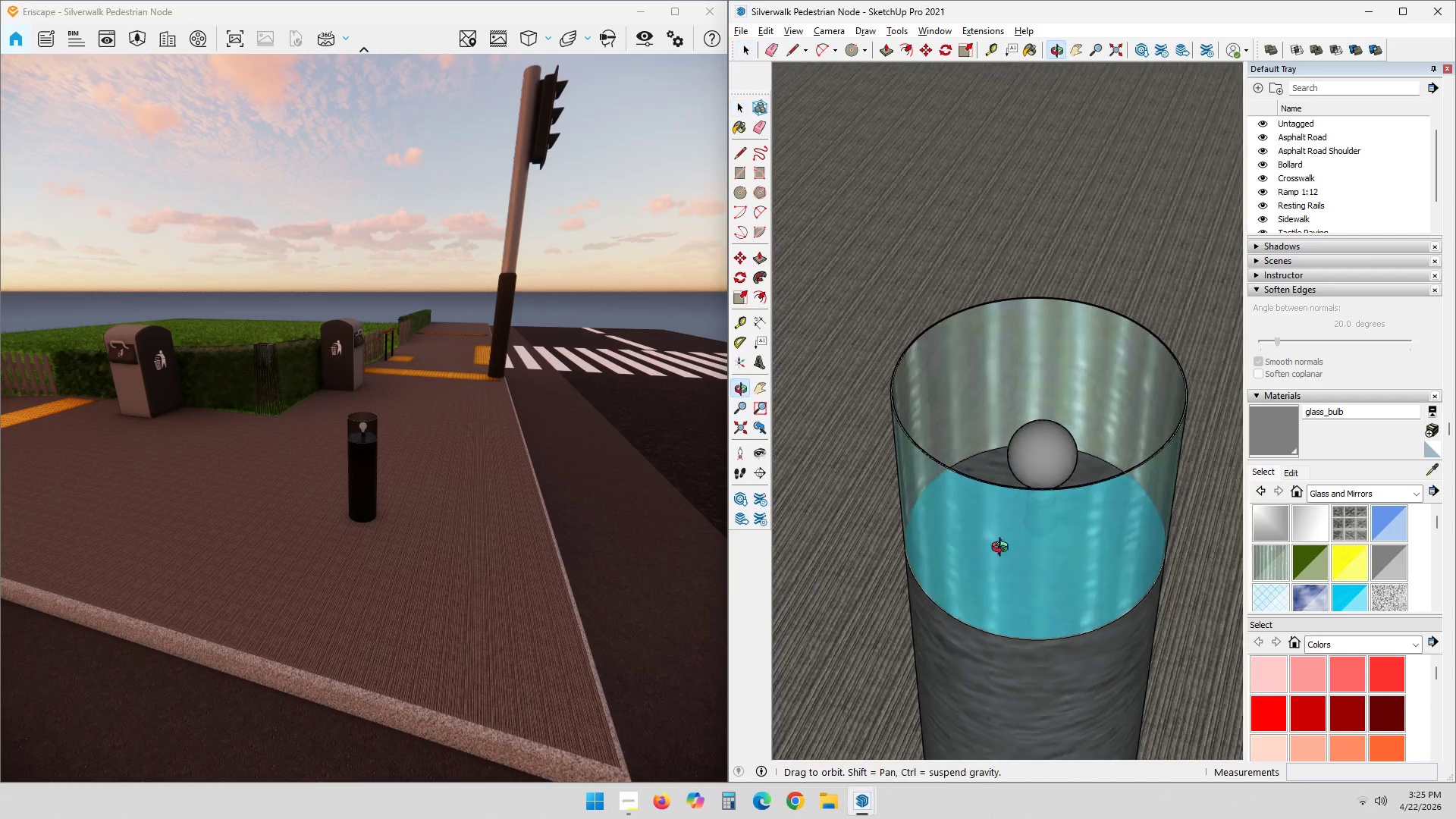 
scroll: coordinate [1025, 545], scroll_direction: down, amount: 14.0
 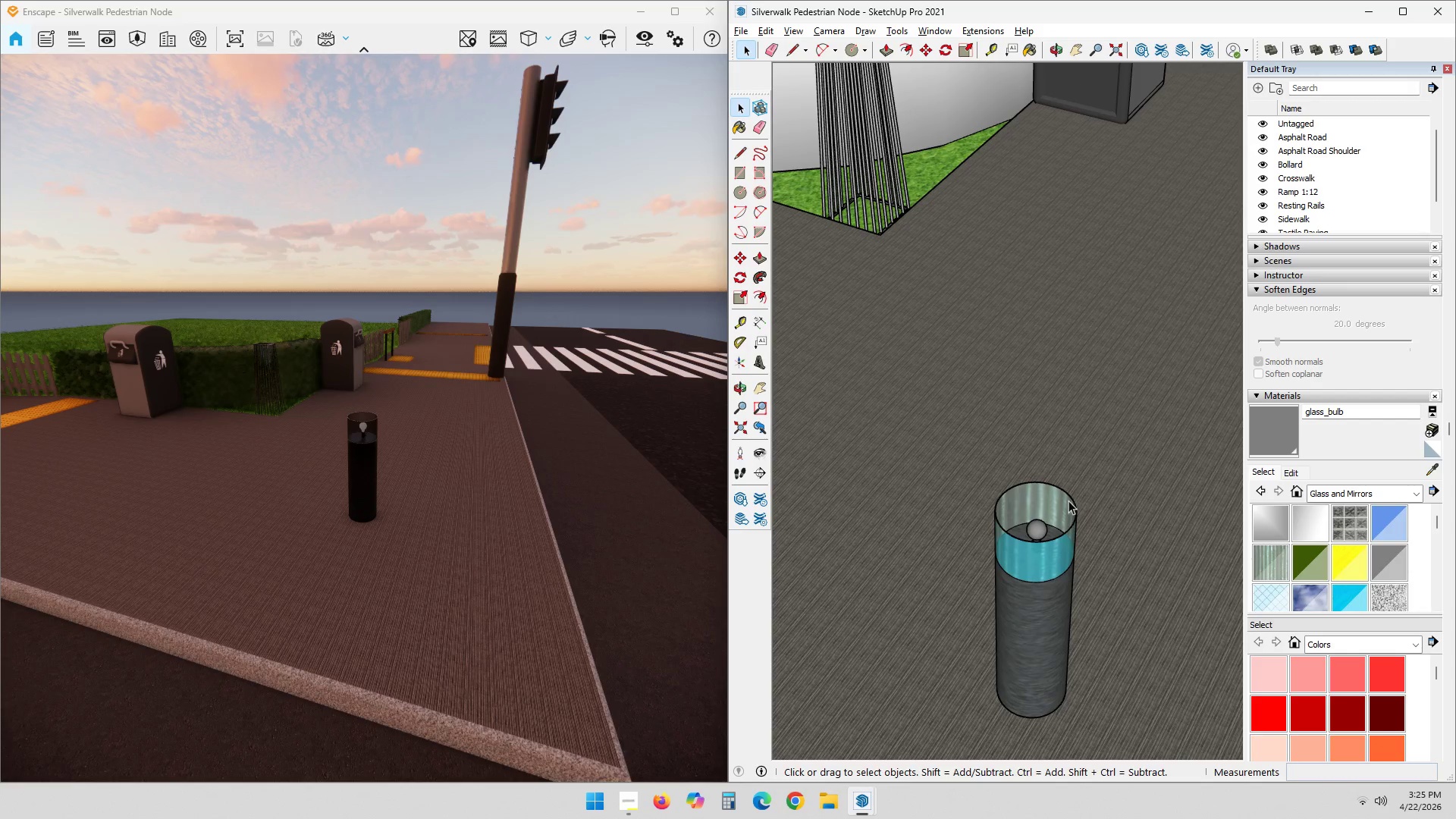 
double_click([1067, 507])
 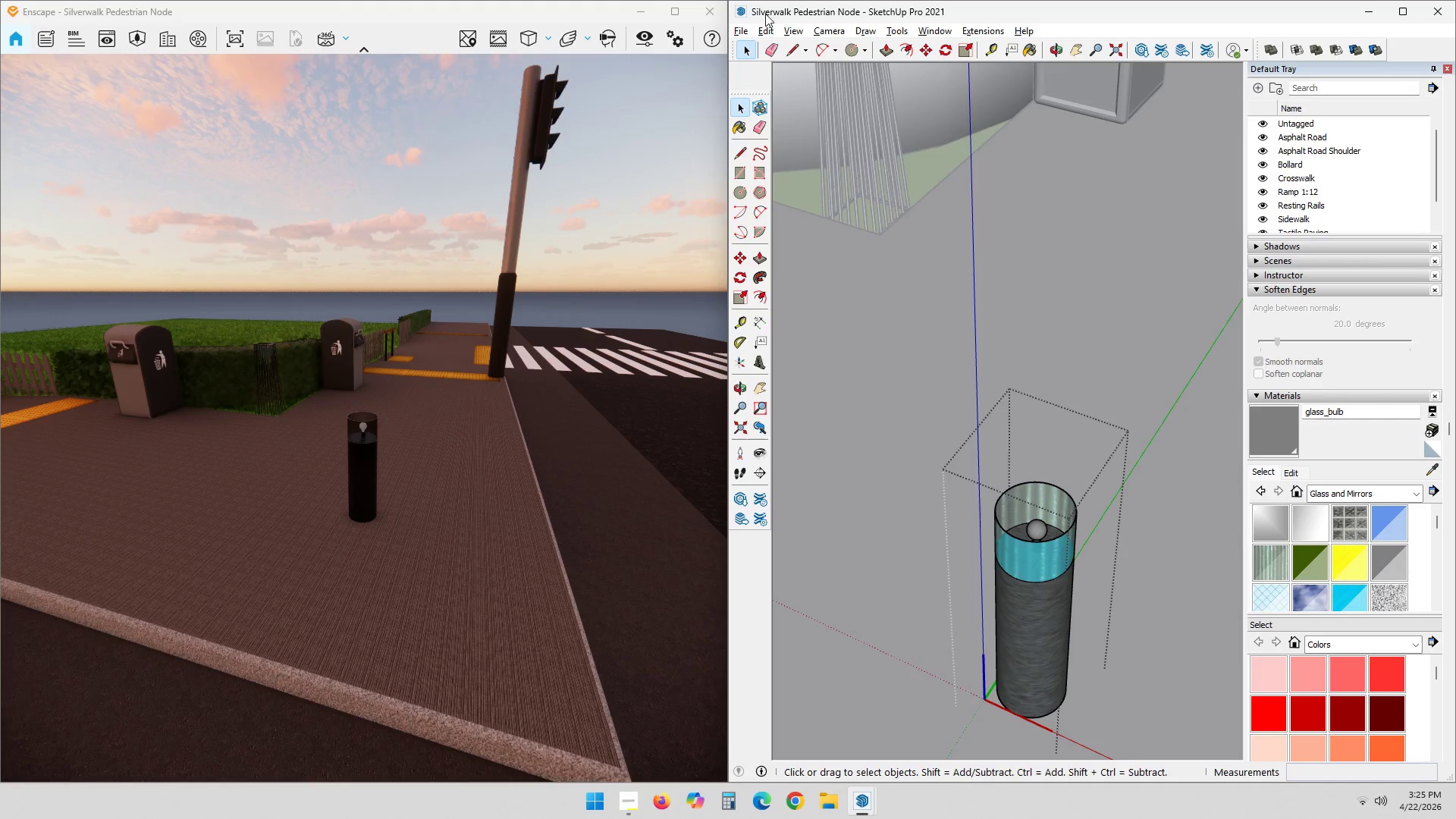 
left_click([768, 25])
 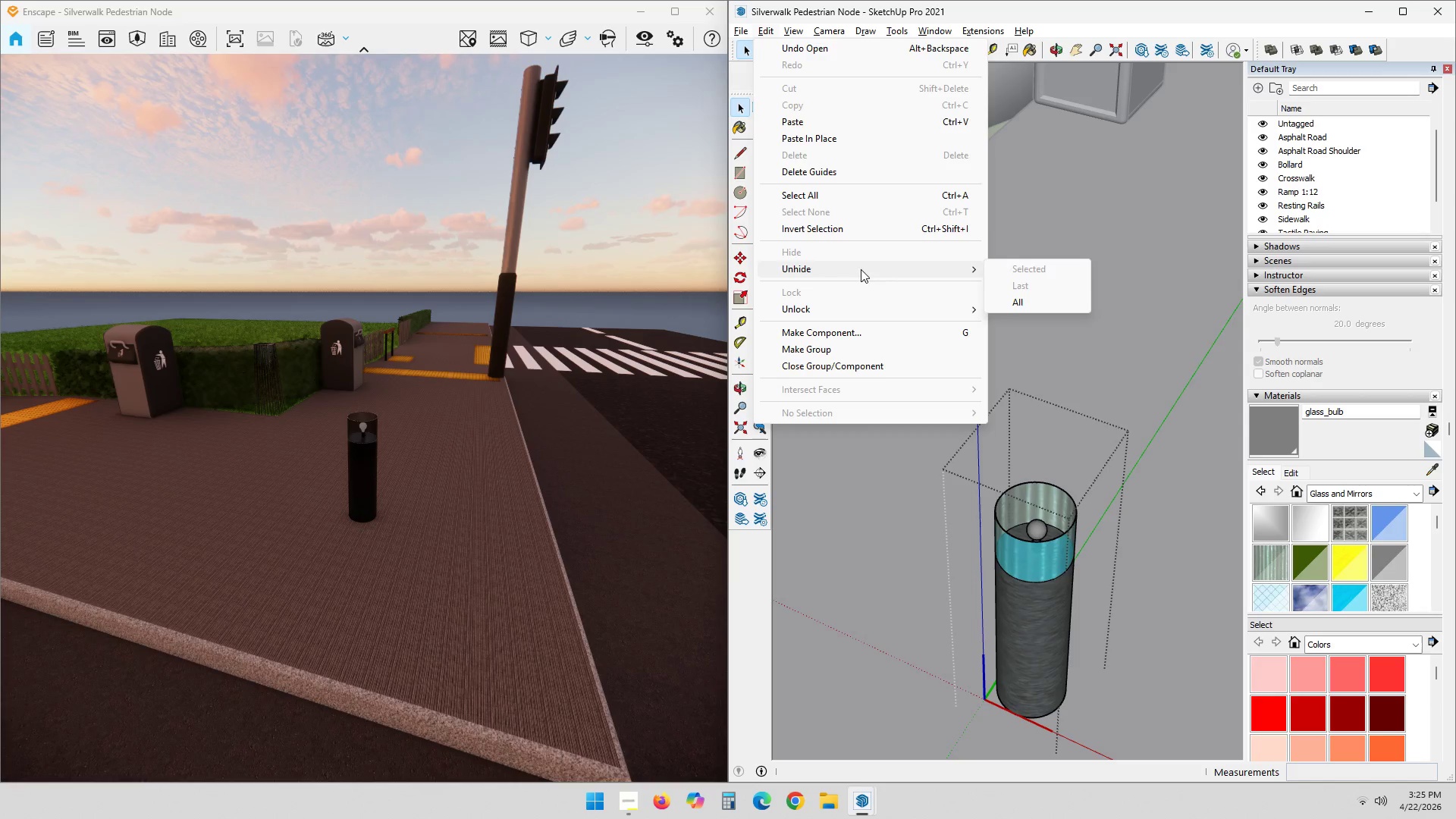 
left_click([1037, 308])
 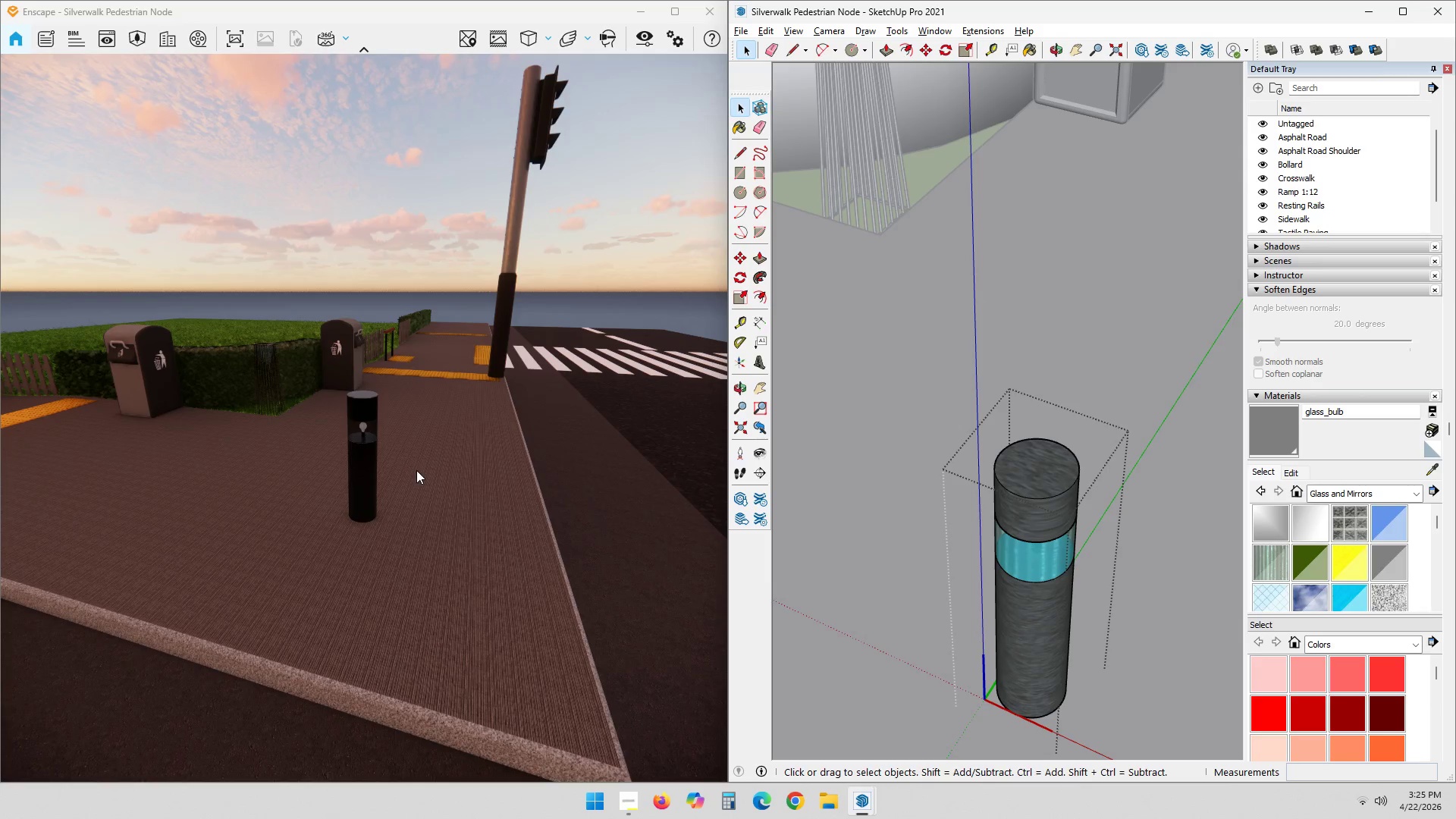 
scroll: coordinate [343, 466], scroll_direction: up, amount: 3.0
 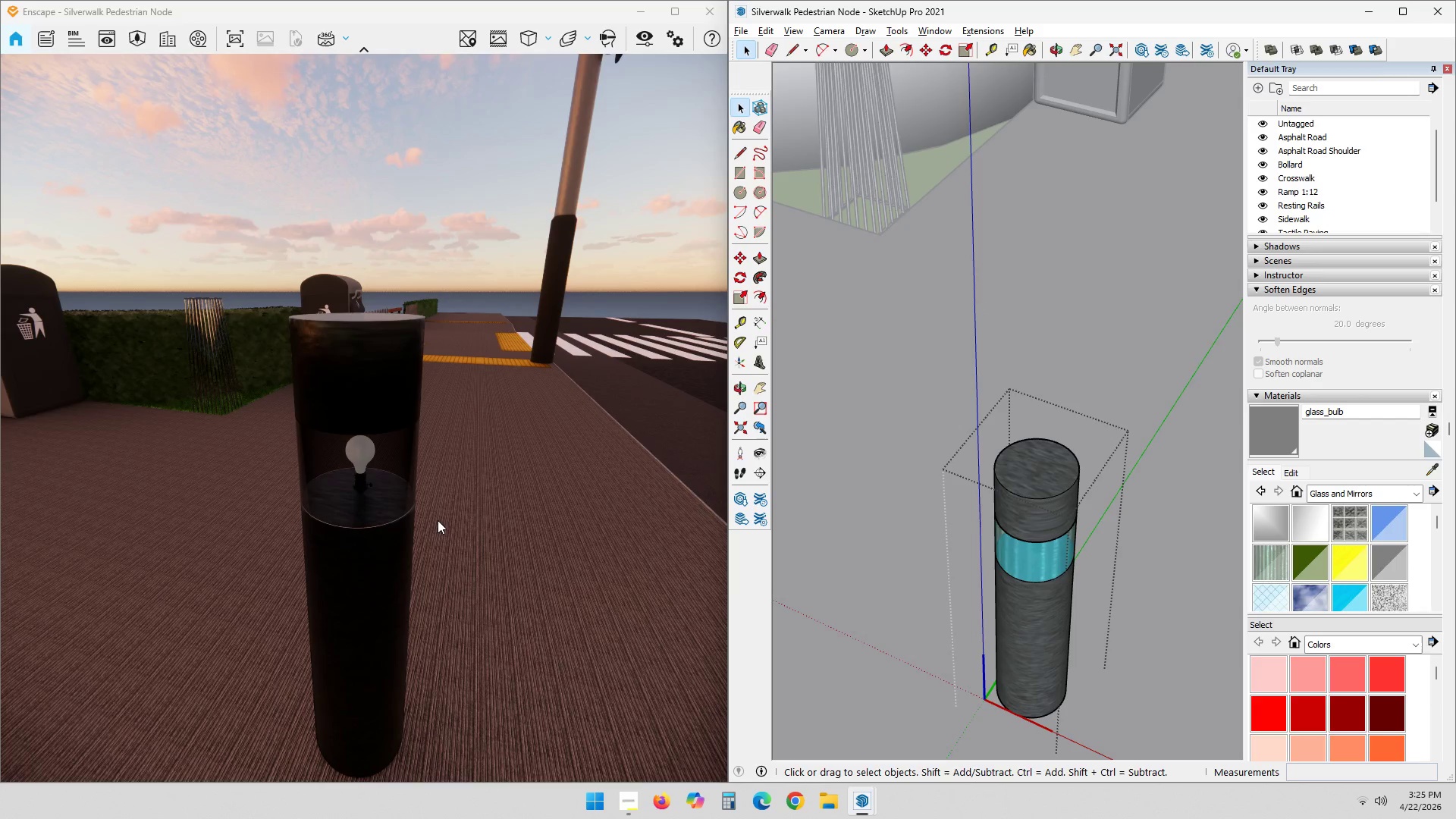 
scroll: coordinate [317, 528], scroll_direction: down, amount: 2.0
 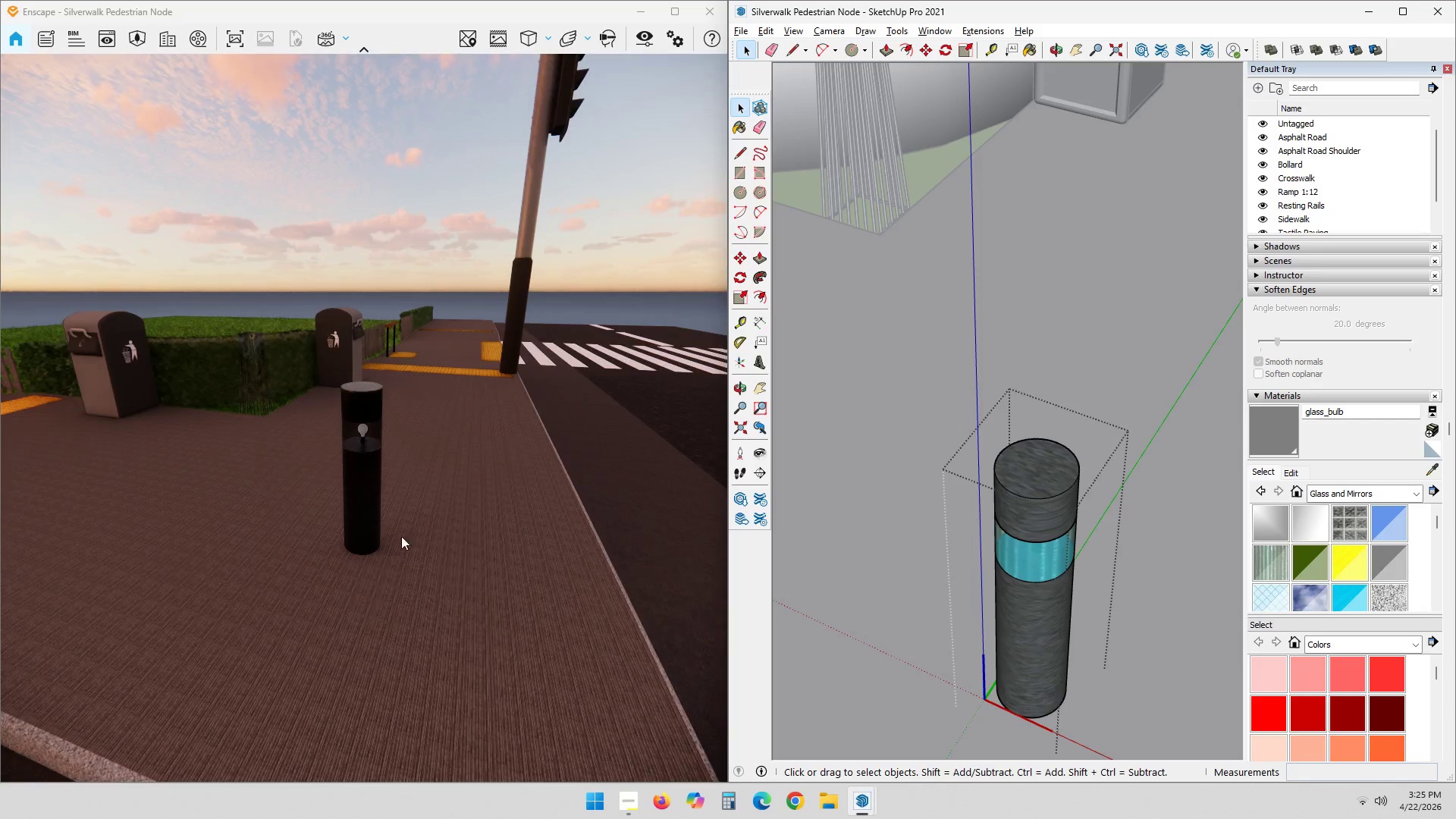 
left_click_drag(start_coordinate=[393, 542], to_coordinate=[367, 413])
 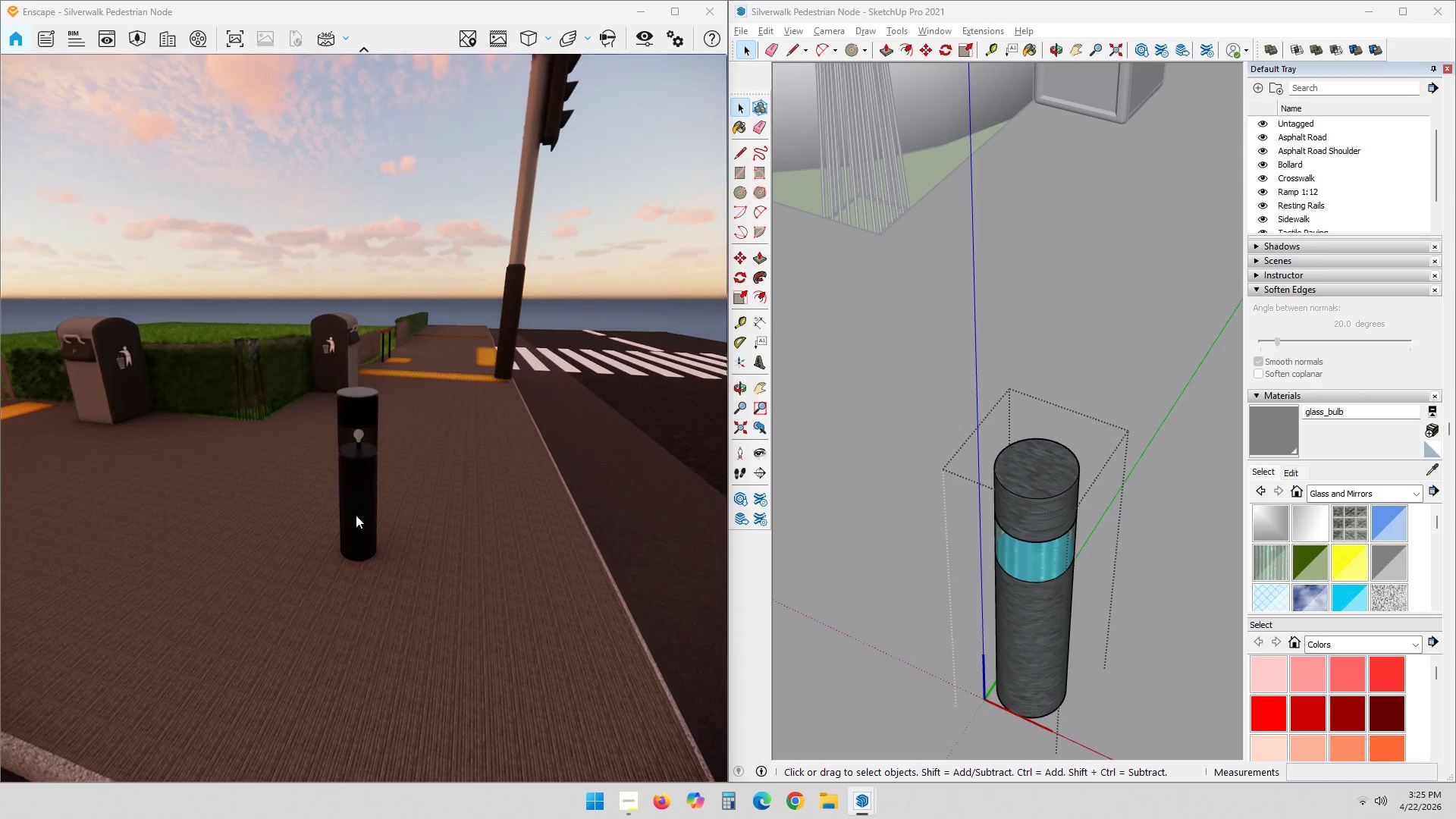 
left_click_drag(start_coordinate=[364, 537], to_coordinate=[413, 397])
 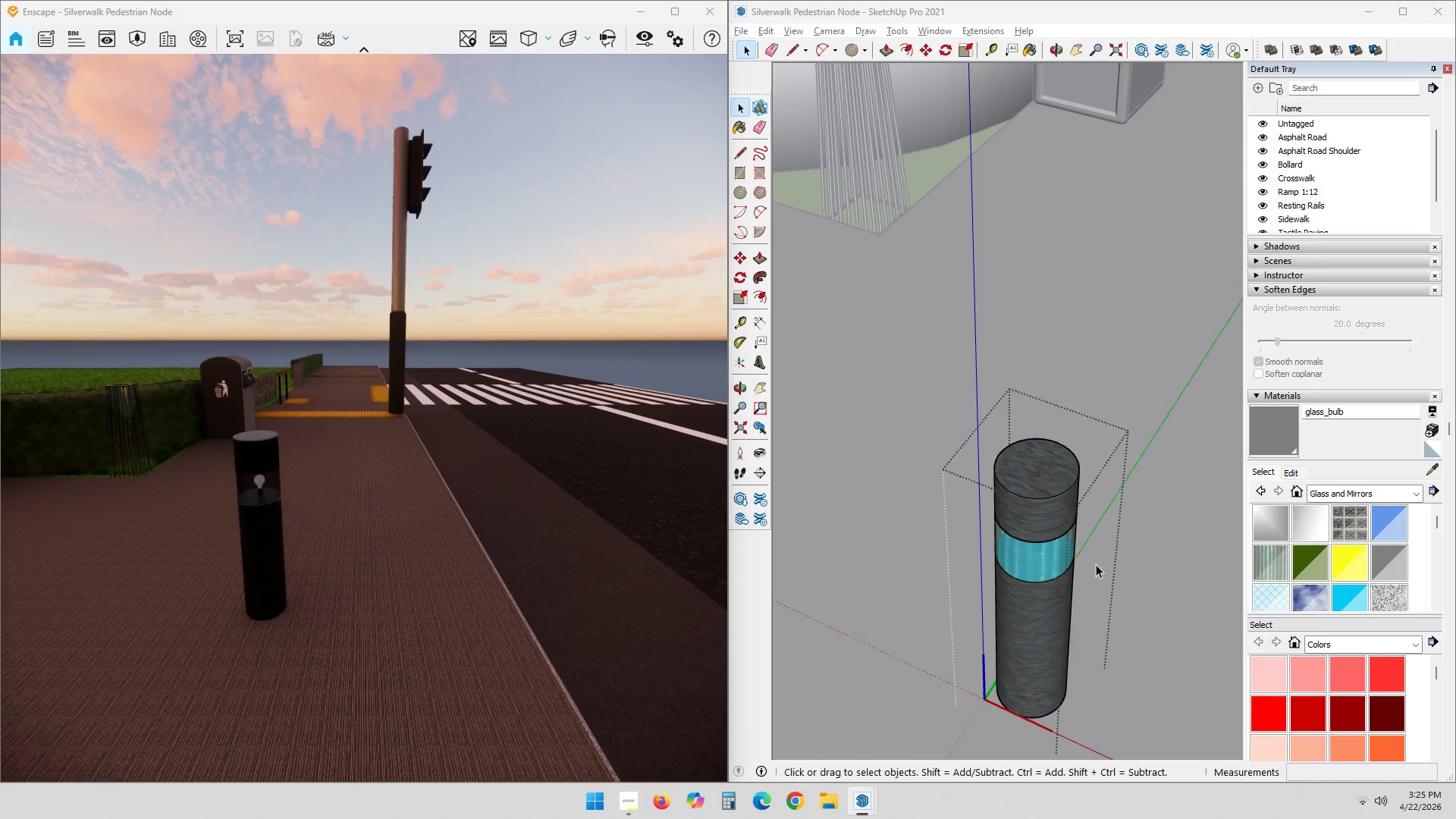 
key(Escape)
 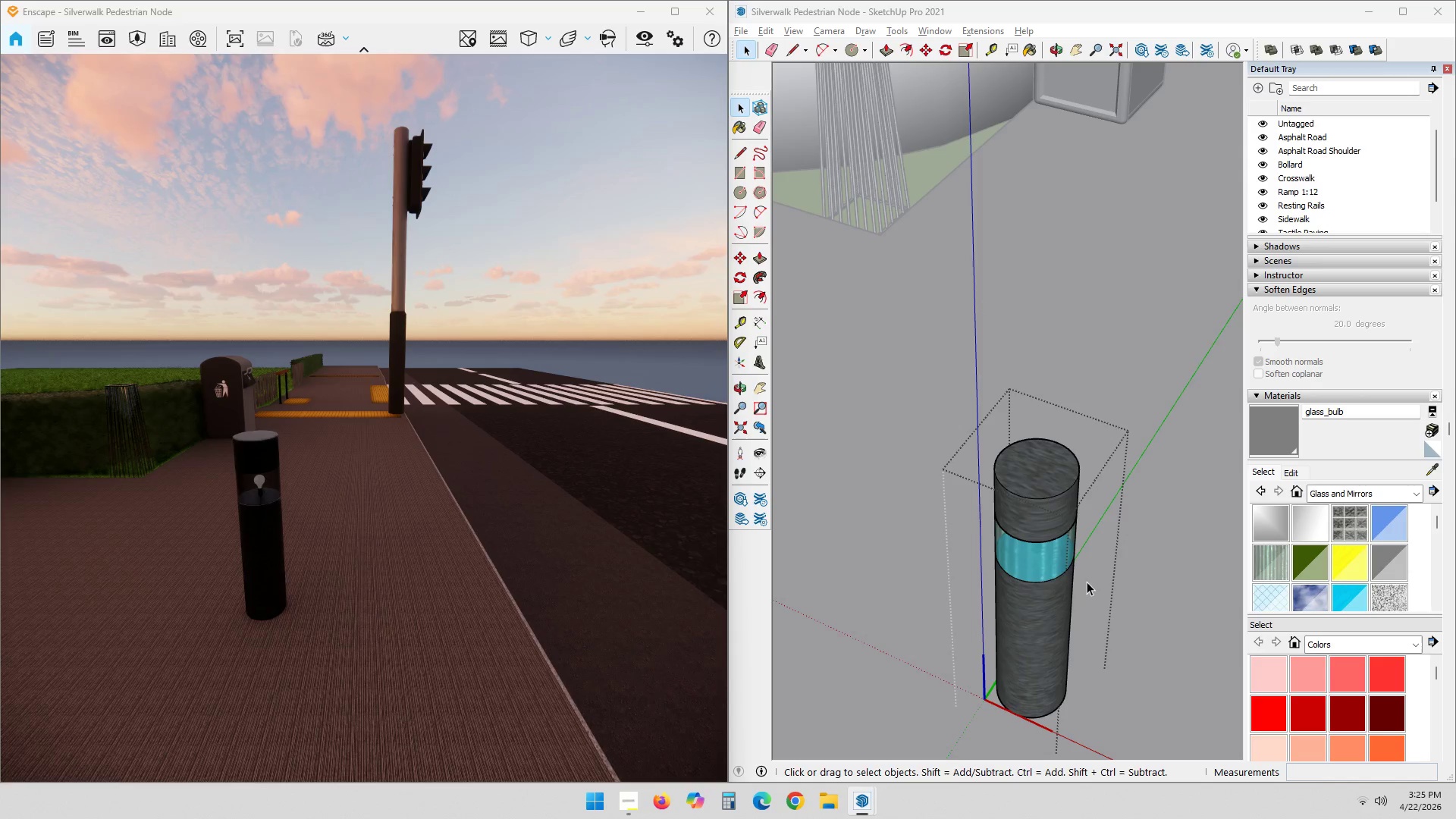 
key(Escape)
 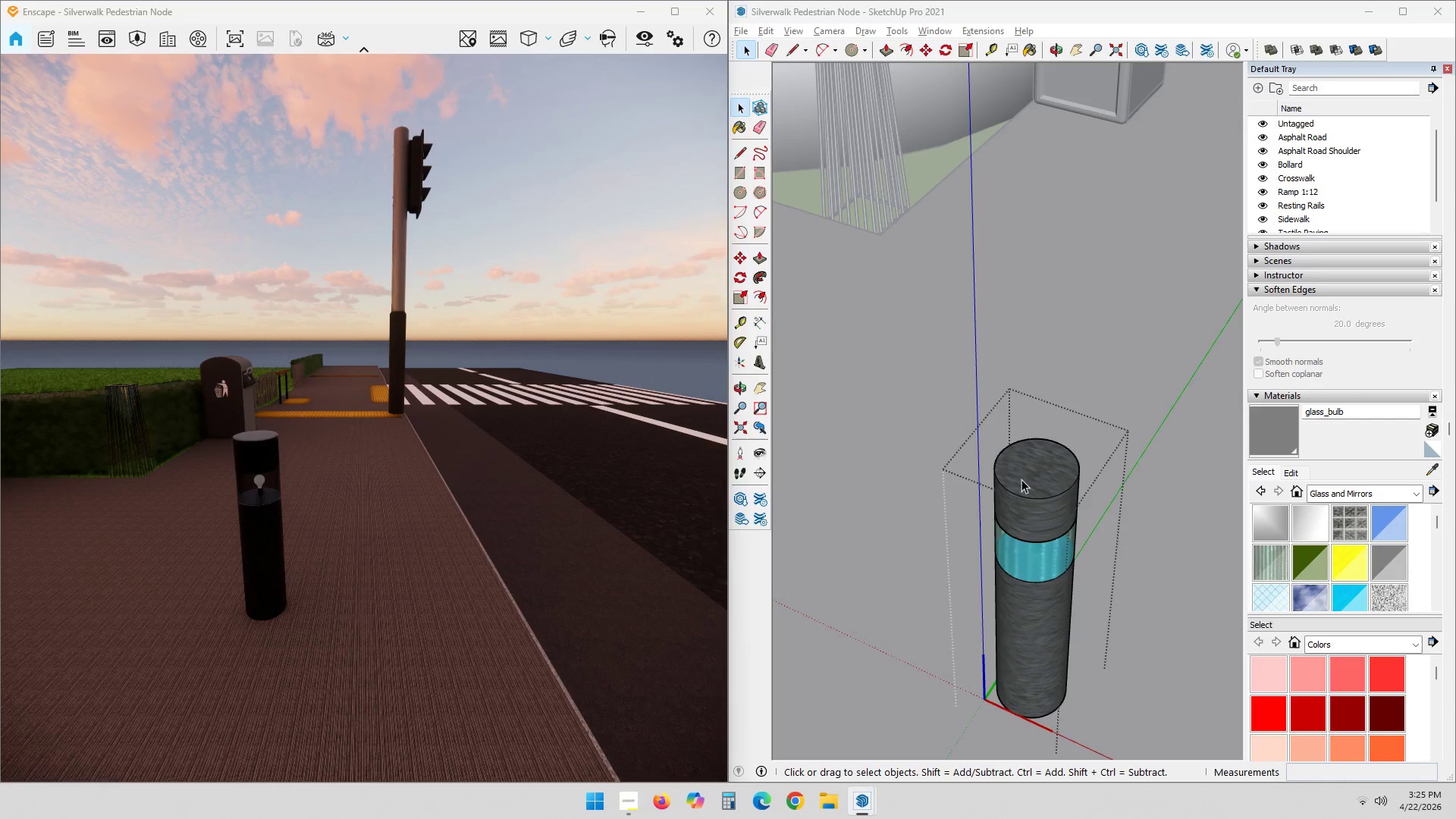 
double_click([1021, 479])
 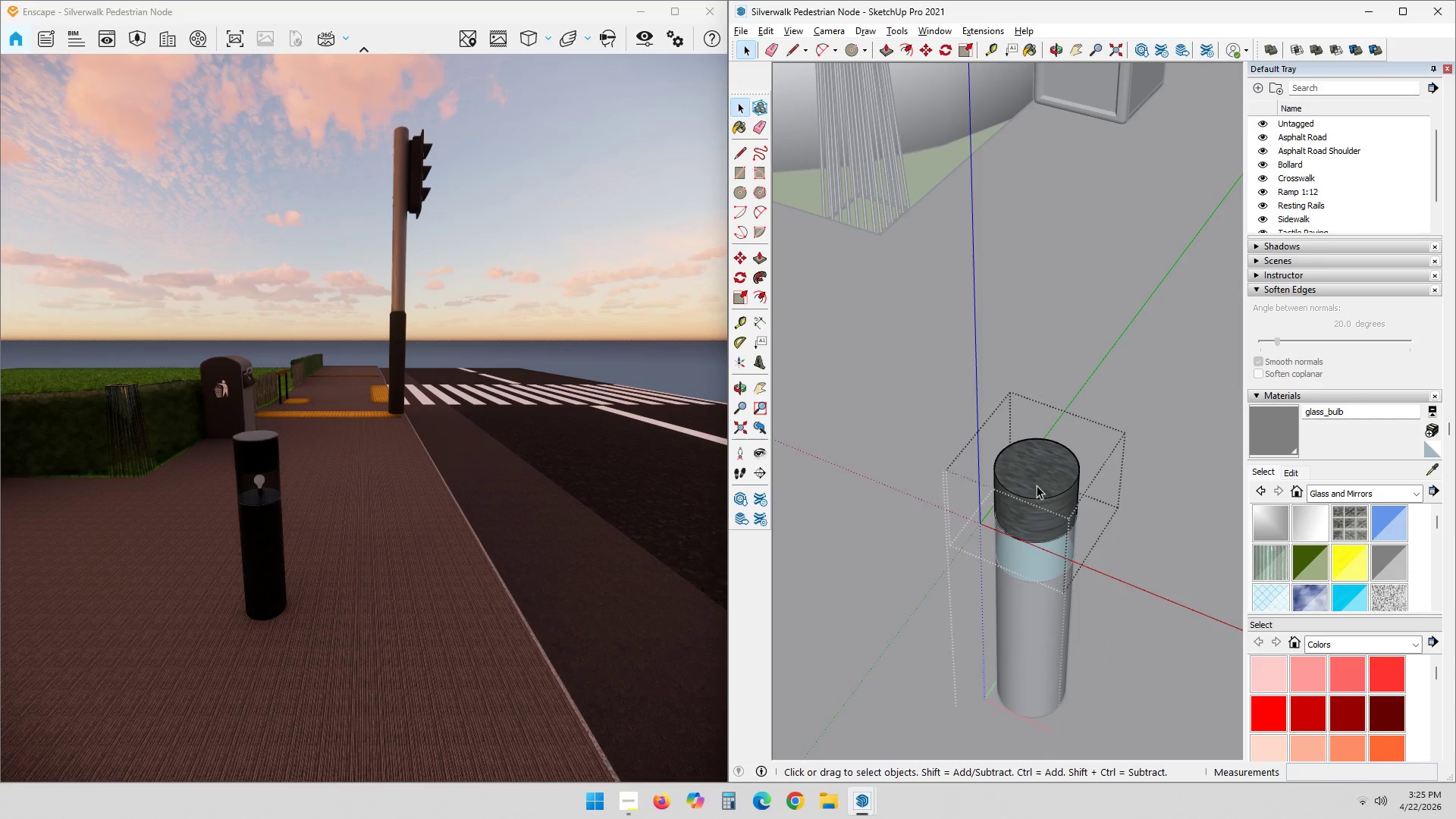 
key(Escape)
 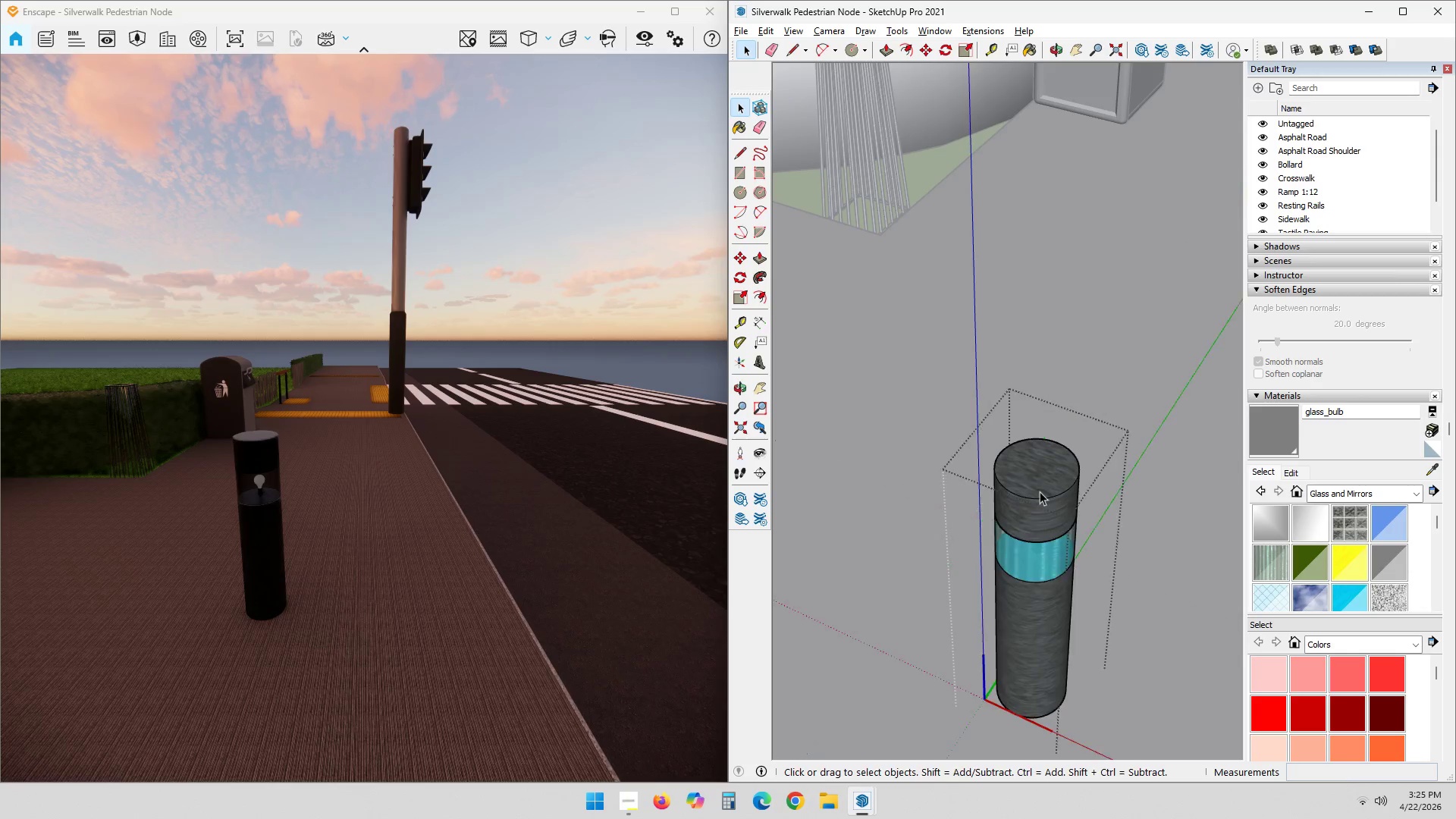 
key(Escape)
 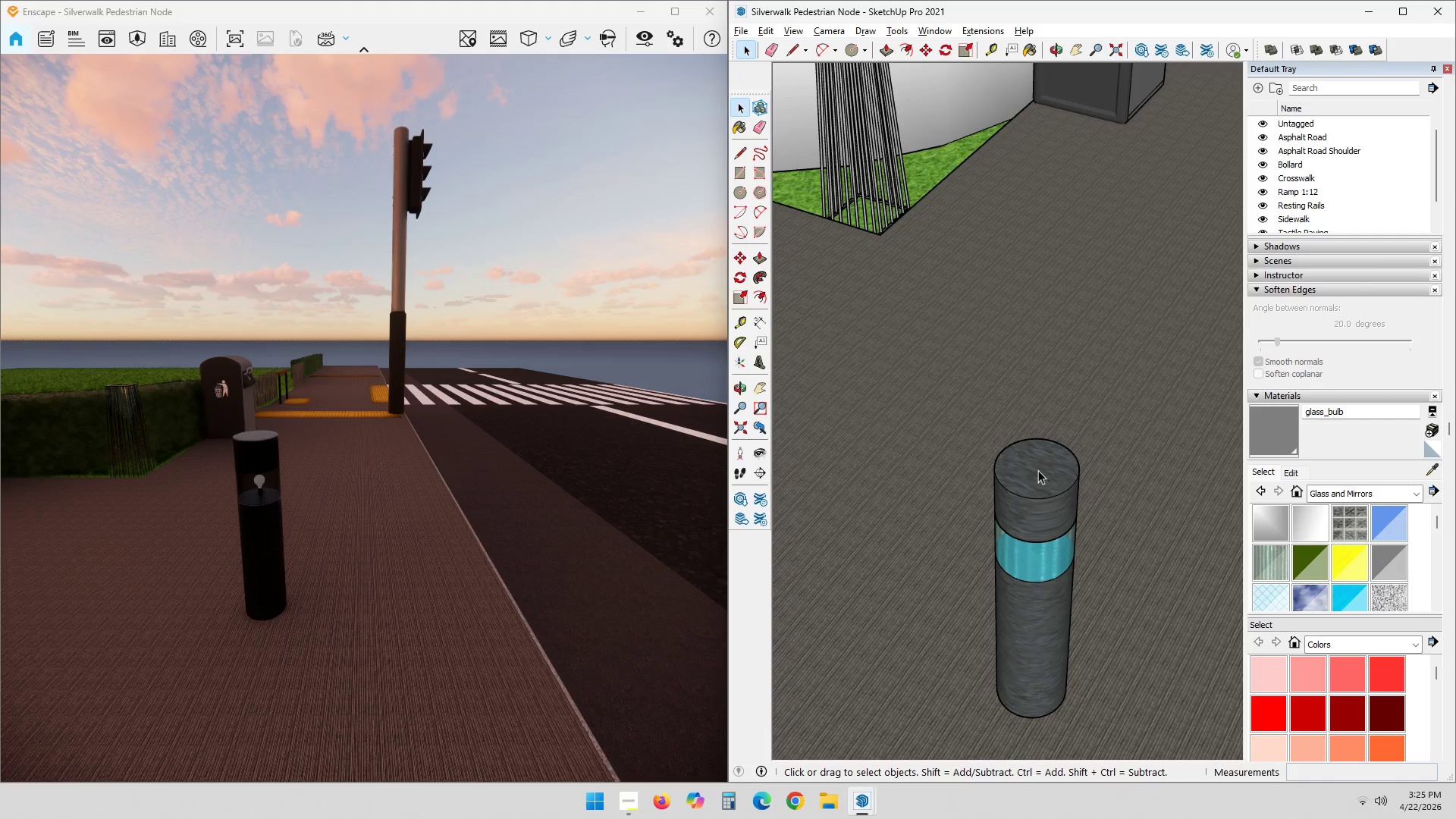 
key(Escape)
 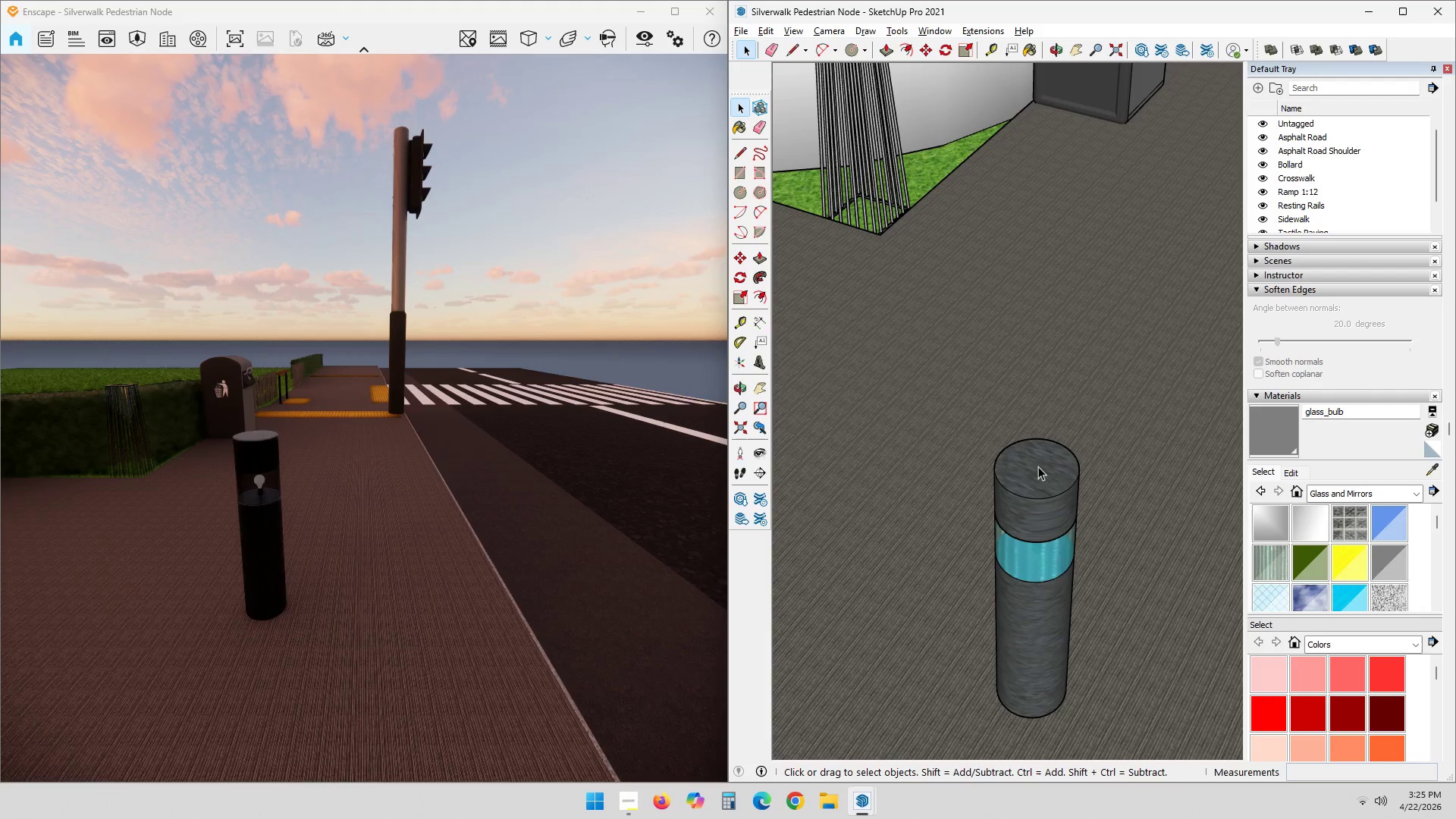 
key(Escape)
 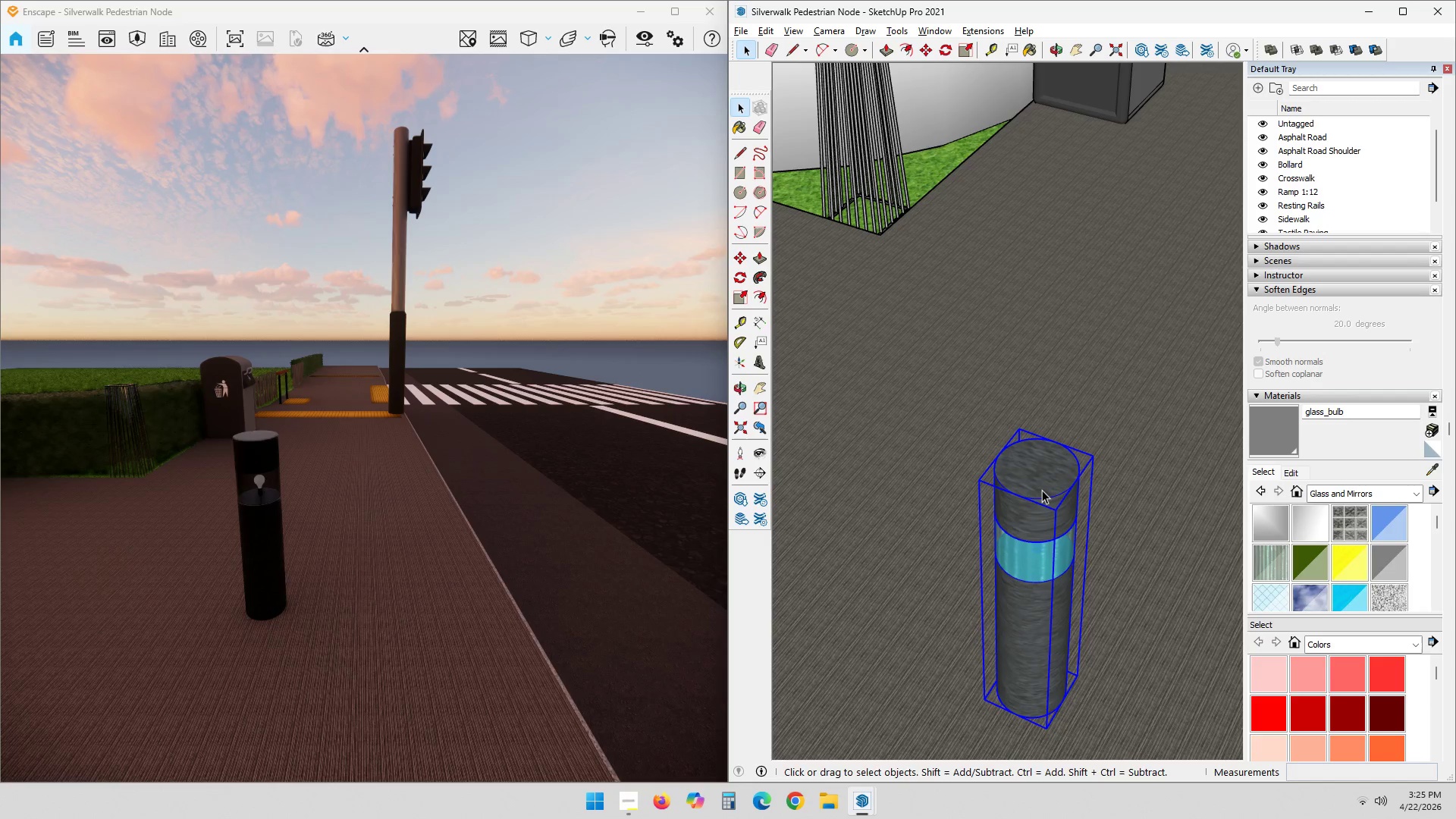 
double_click([1041, 490])
 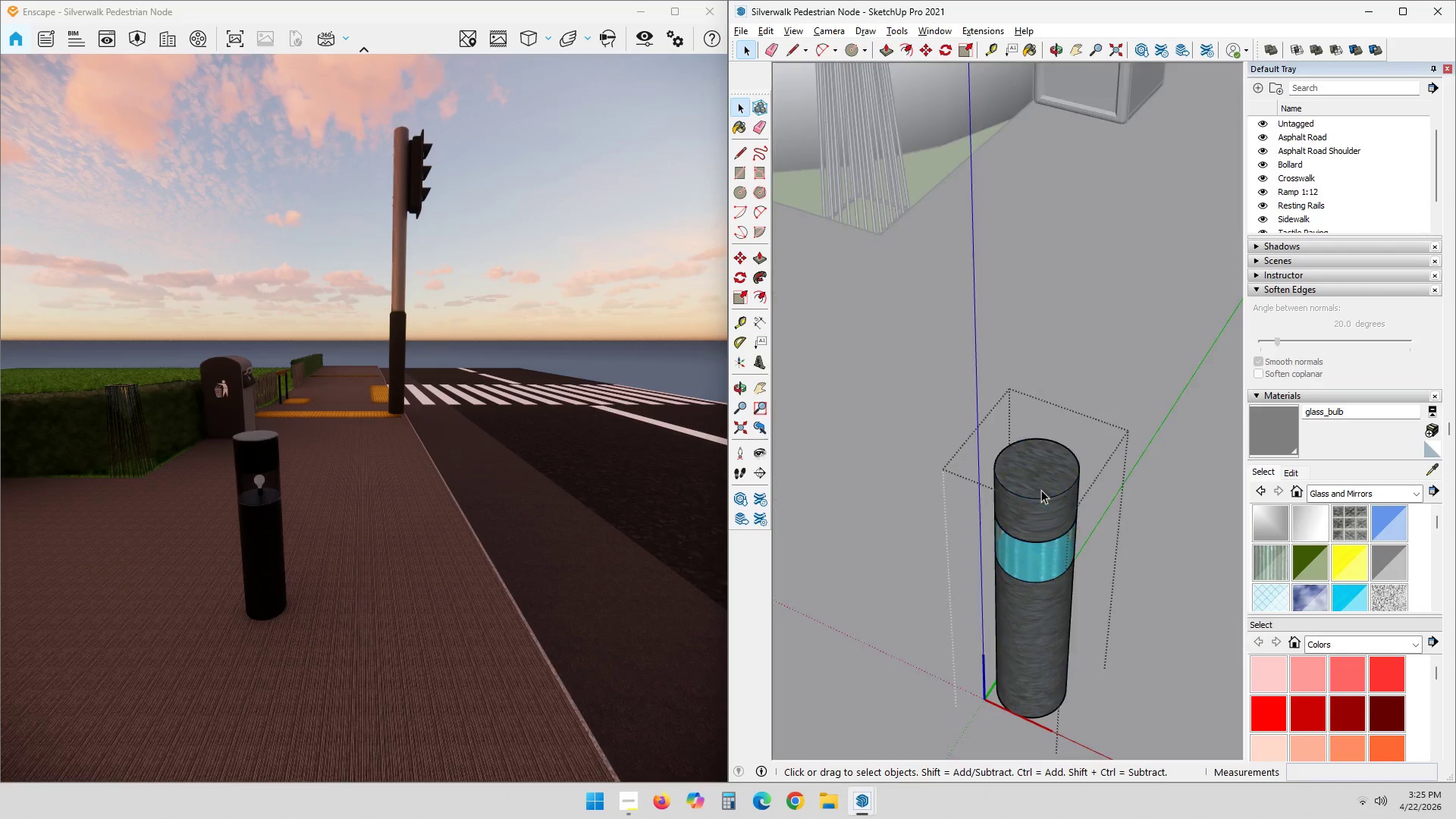 
triple_click([1041, 490])
 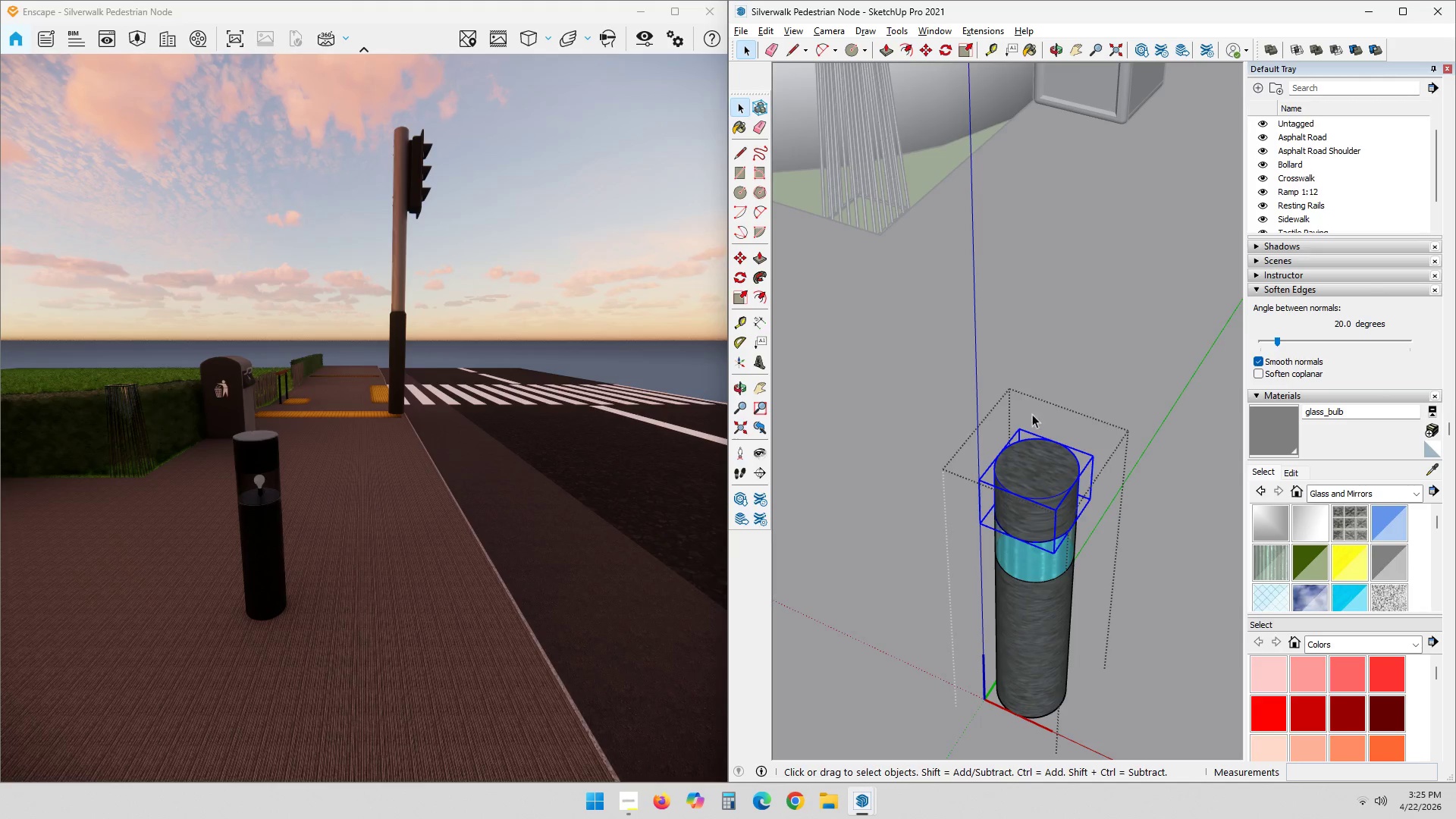 
right_click([1016, 469])
 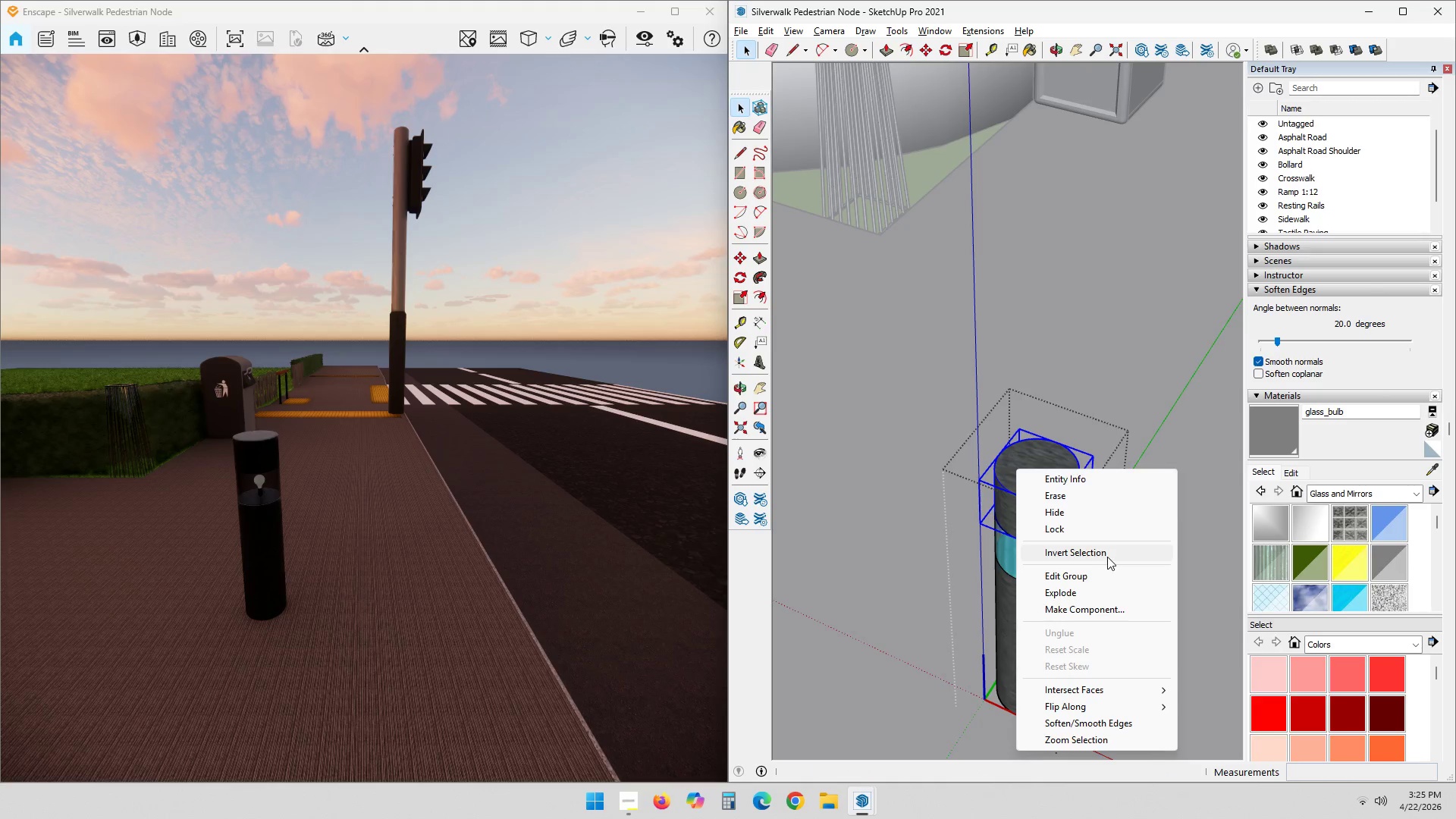 
left_click([1063, 507])
 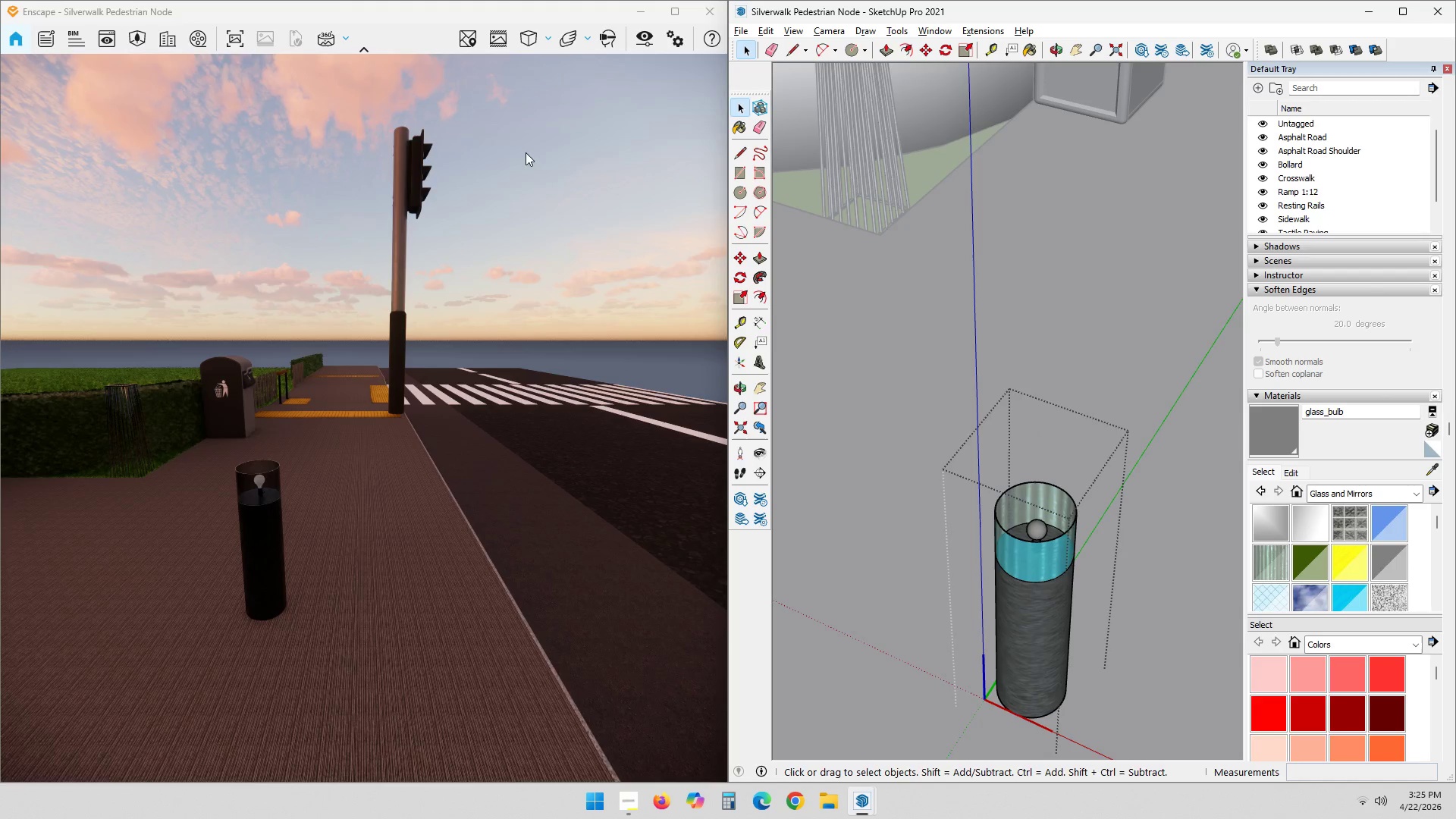 
scroll: coordinate [299, 504], scroll_direction: up, amount: 1.0
 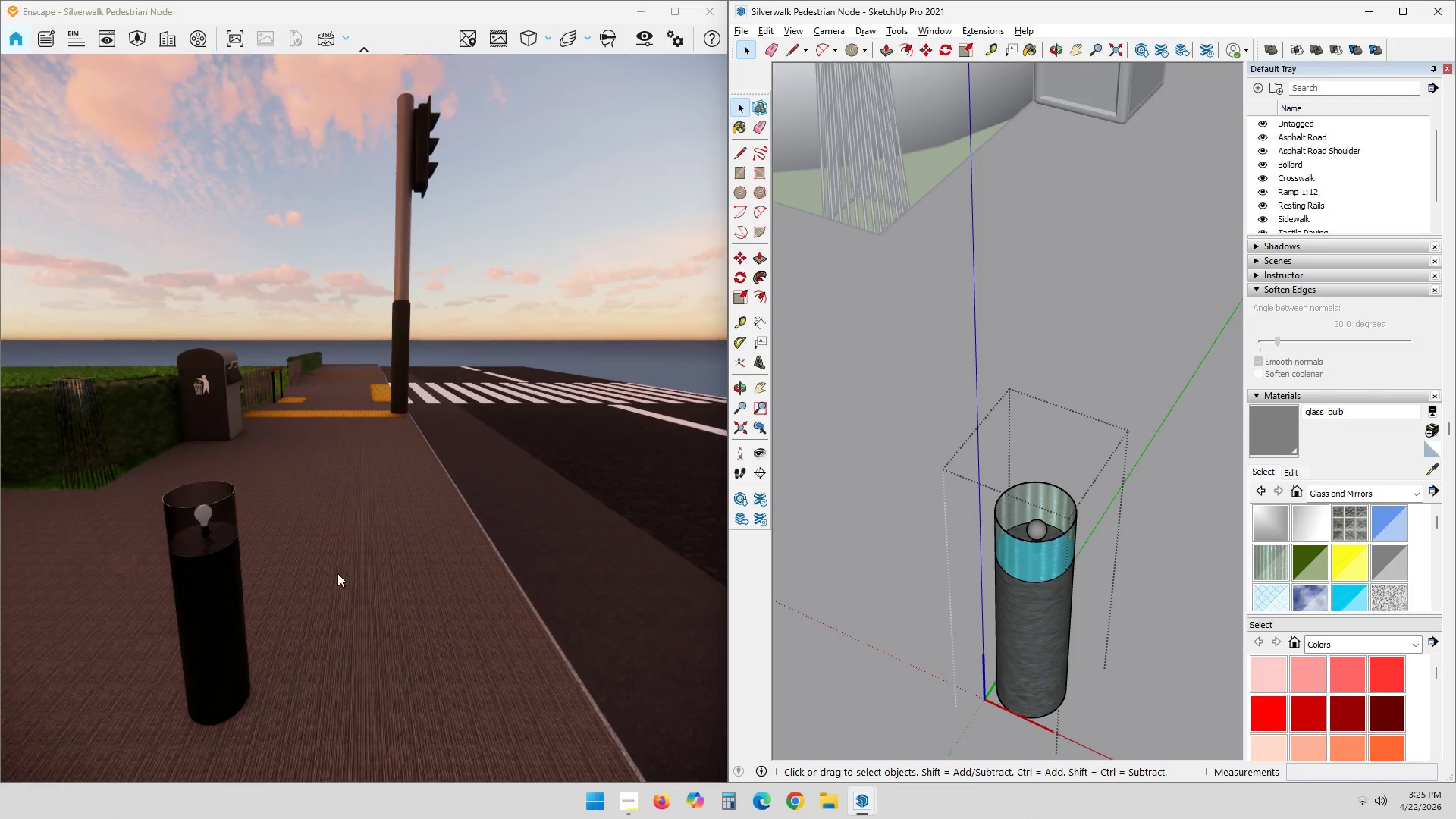 
left_click_drag(start_coordinate=[334, 604], to_coordinate=[315, 465])
 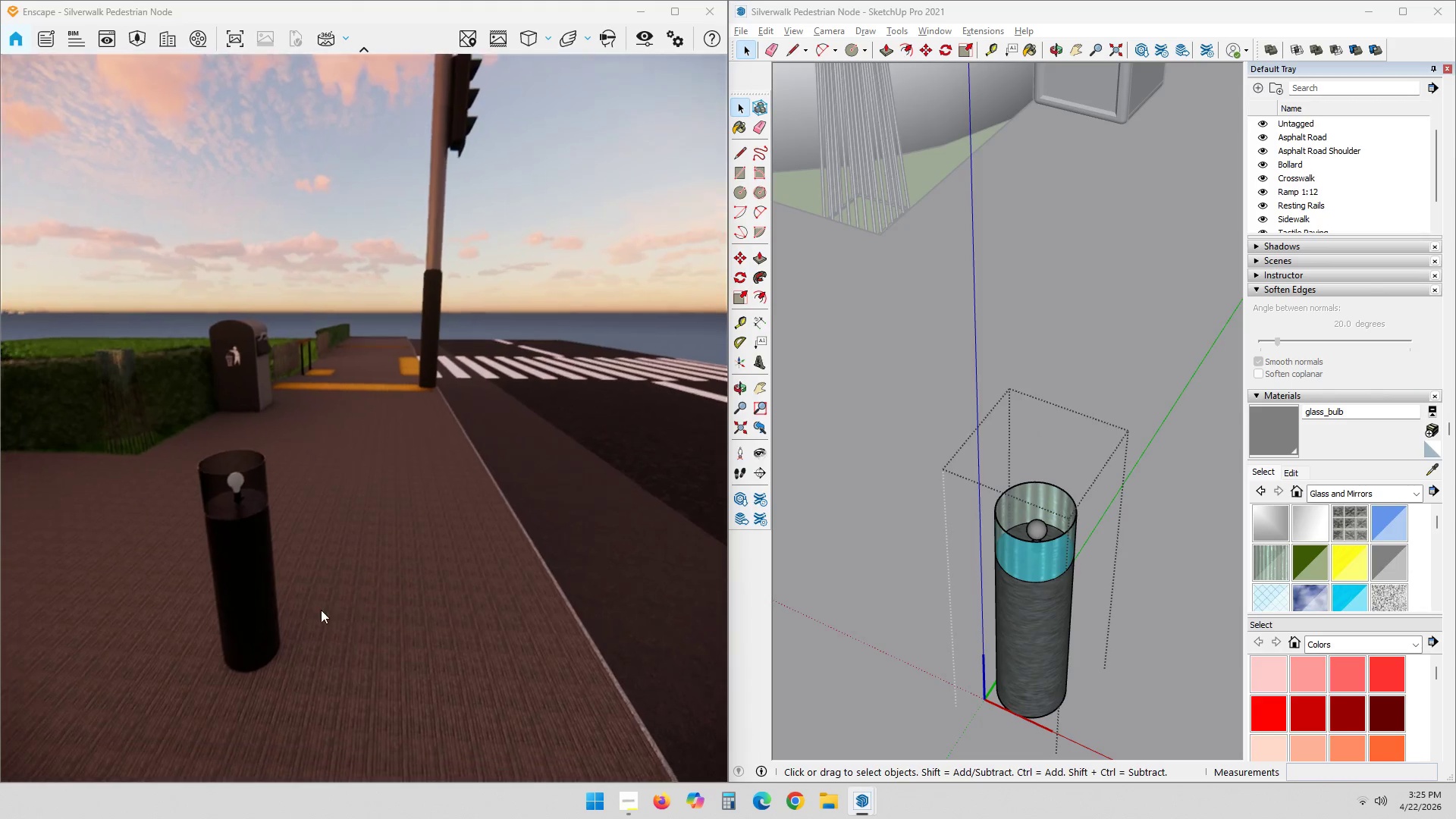 
hold_key(key=ShiftLeft, duration=0.77)
 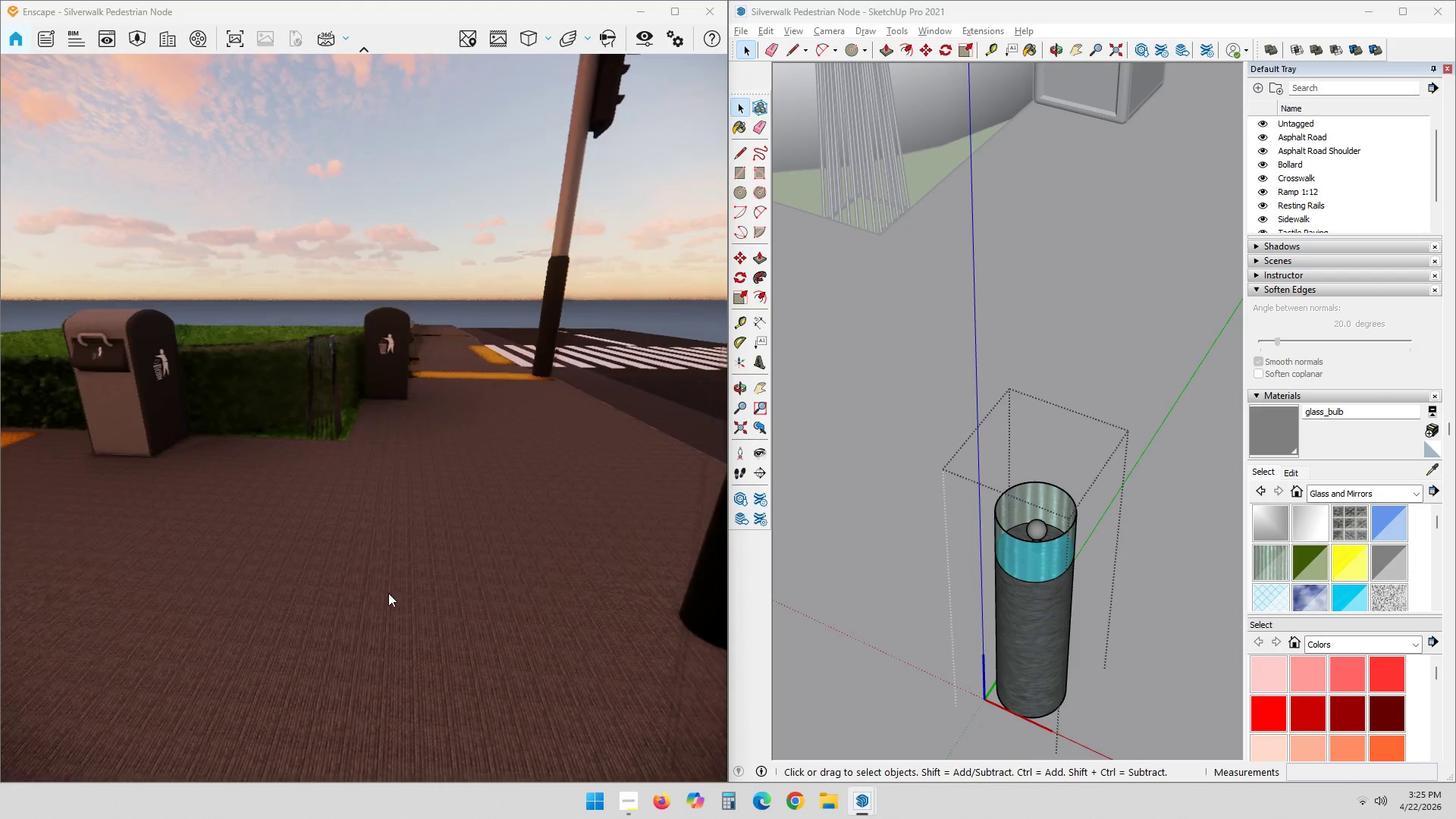 
left_click_drag(start_coordinate=[391, 594], to_coordinate=[334, 428])
 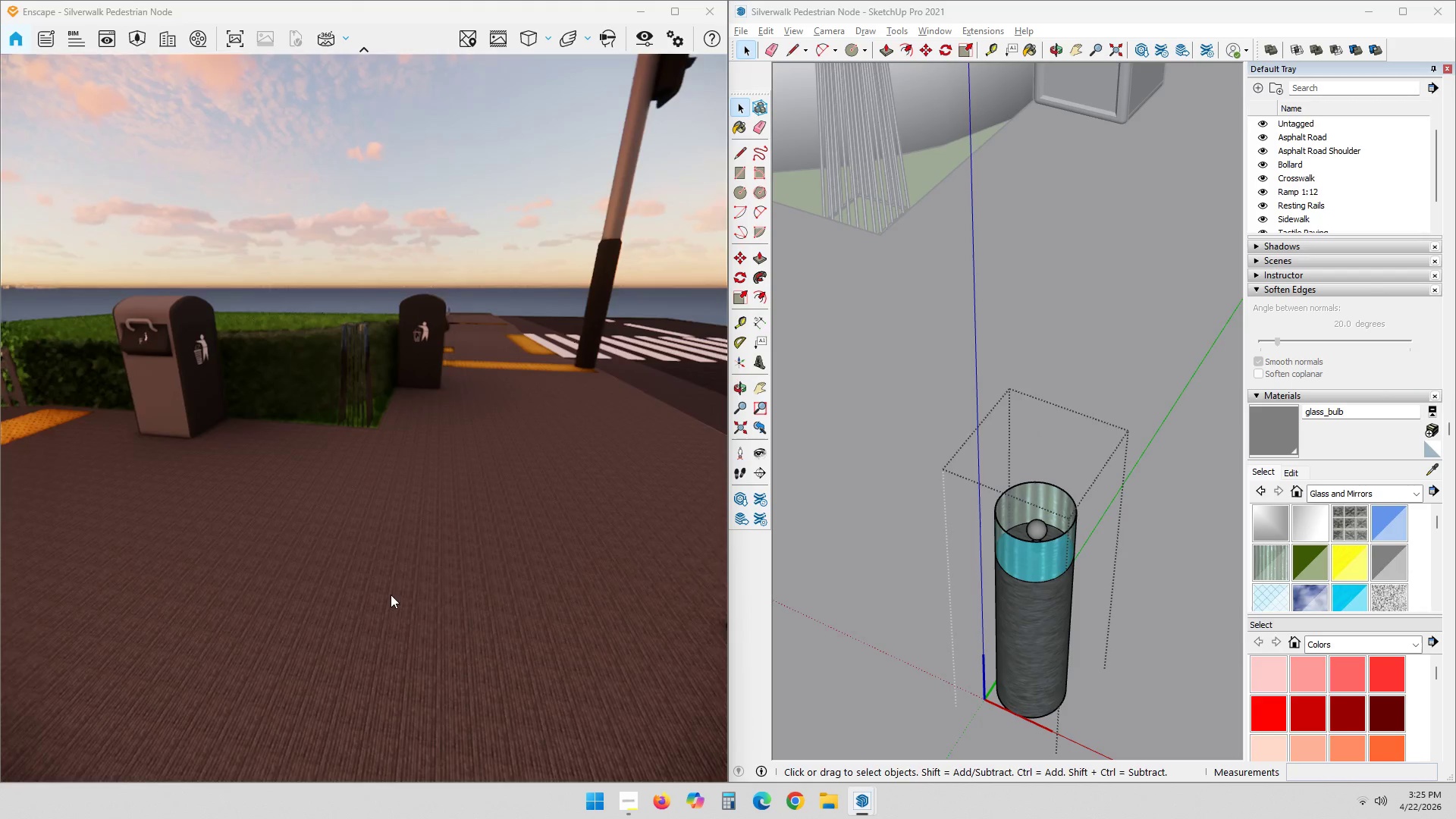 
hold_key(key=ShiftLeft, duration=0.67)
 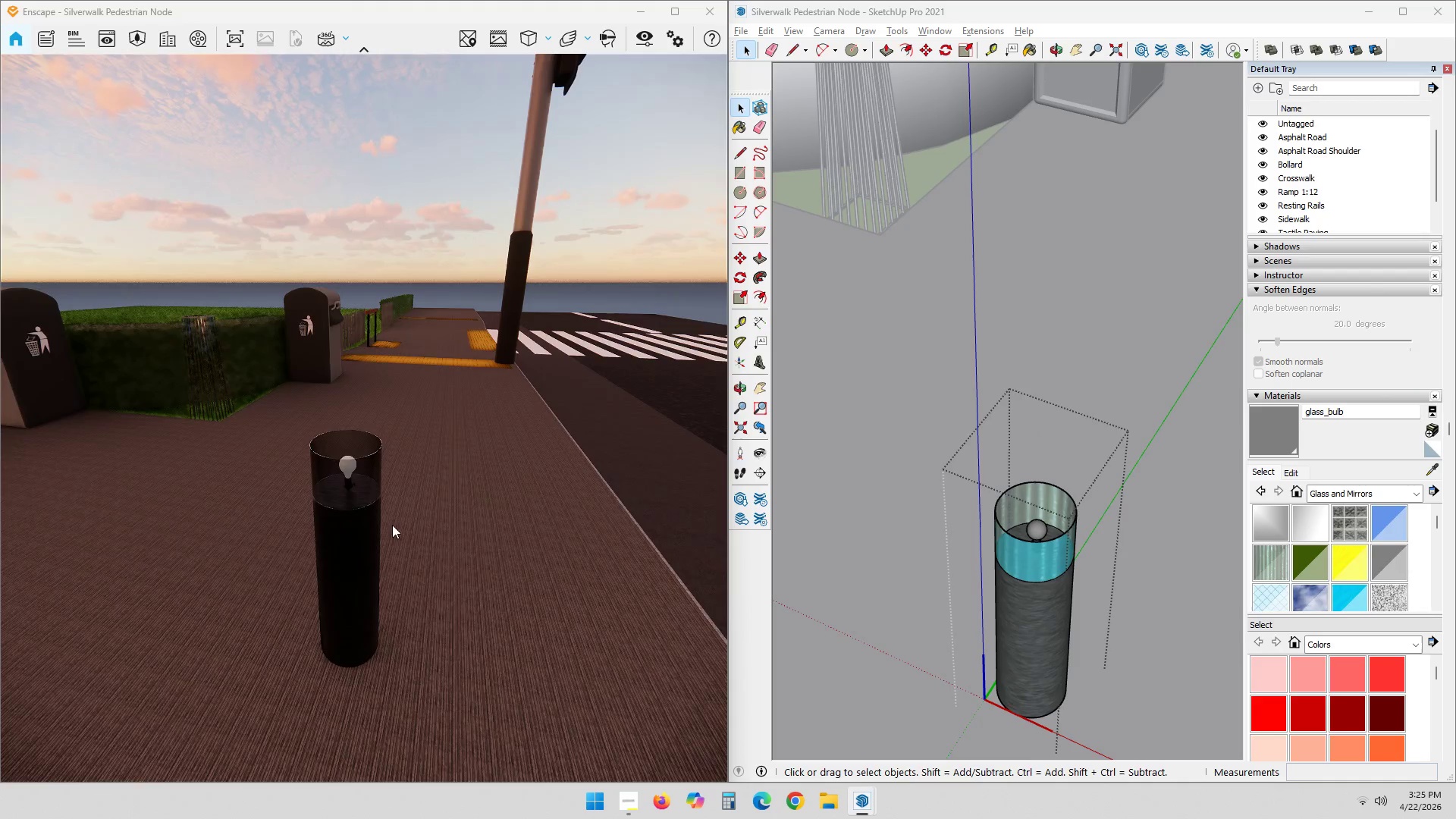 
left_click_drag(start_coordinate=[331, 538], to_coordinate=[357, 457])
 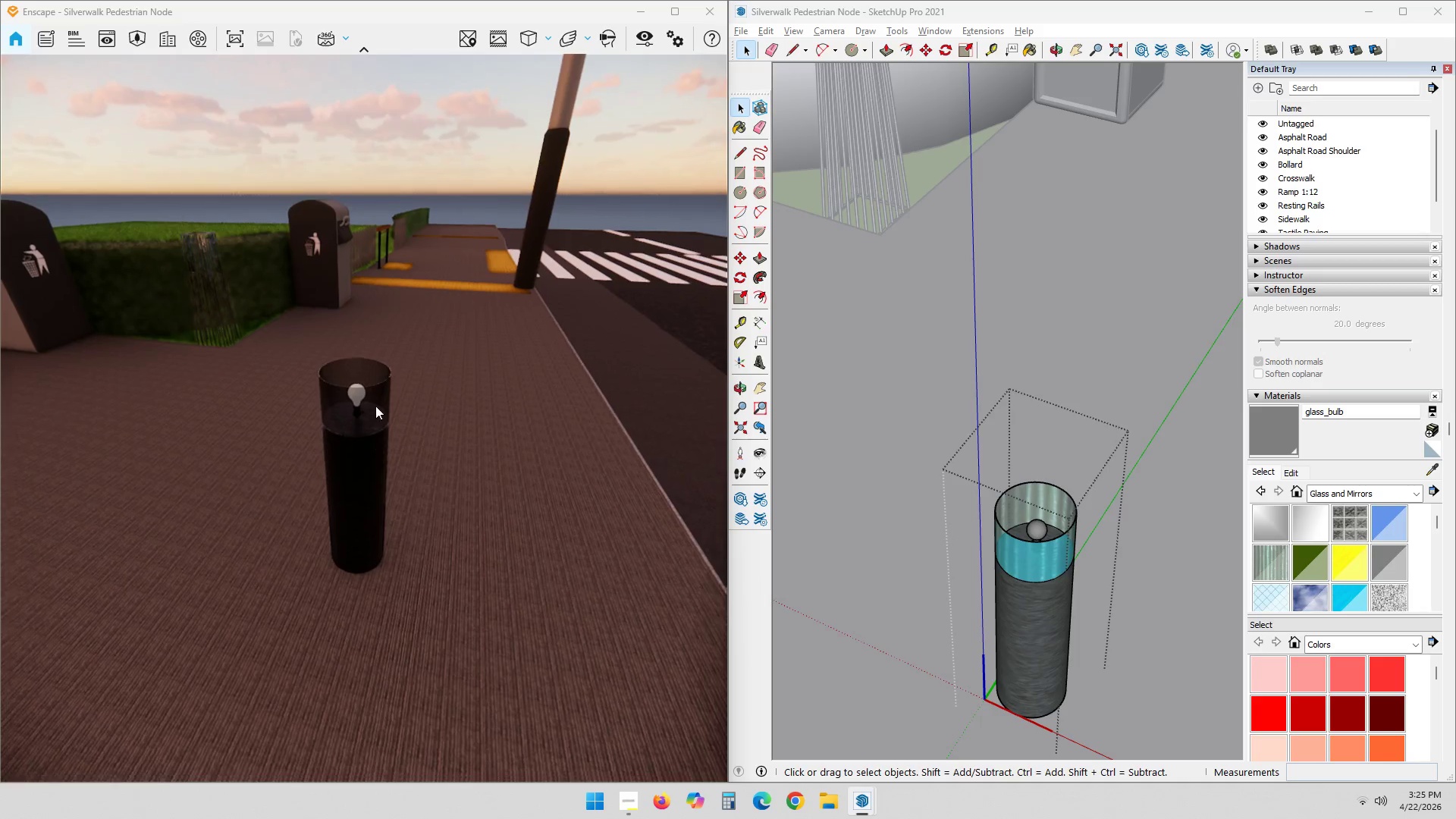 
left_click_drag(start_coordinate=[346, 416], to_coordinate=[348, 488])
 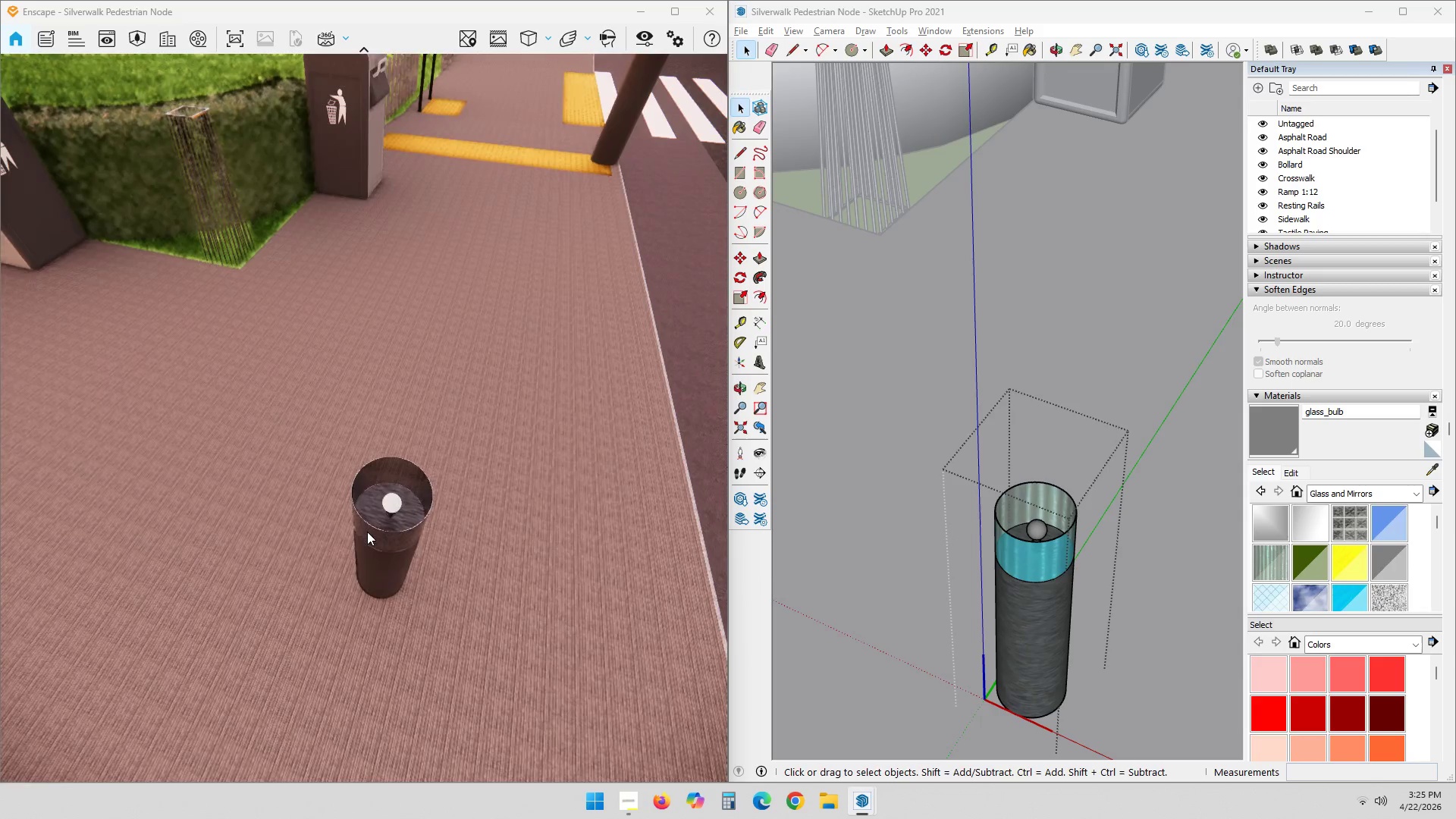 
scroll: coordinate [373, 405], scroll_direction: none, amount: 0.0
 